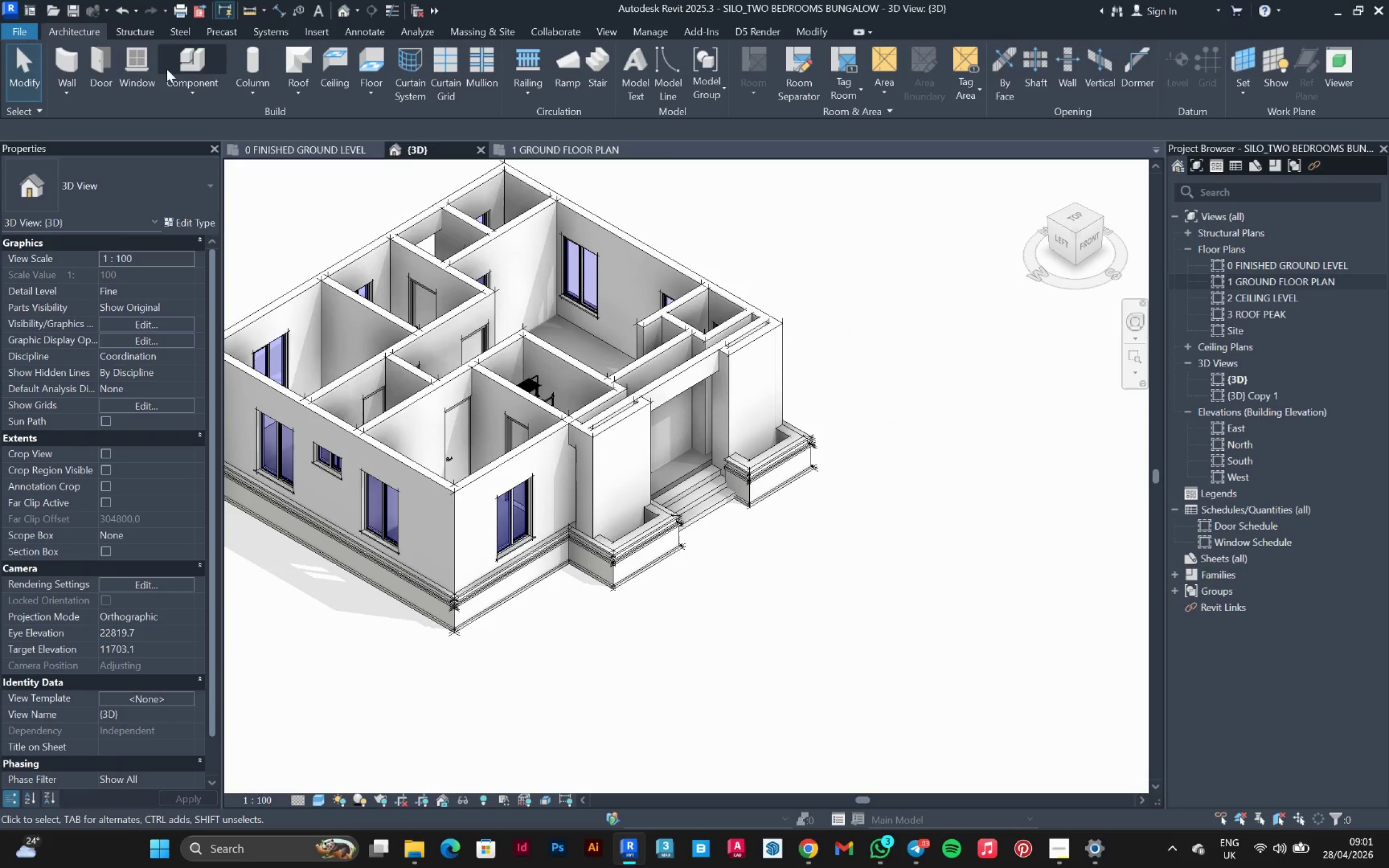 
left_click([176, 104])
 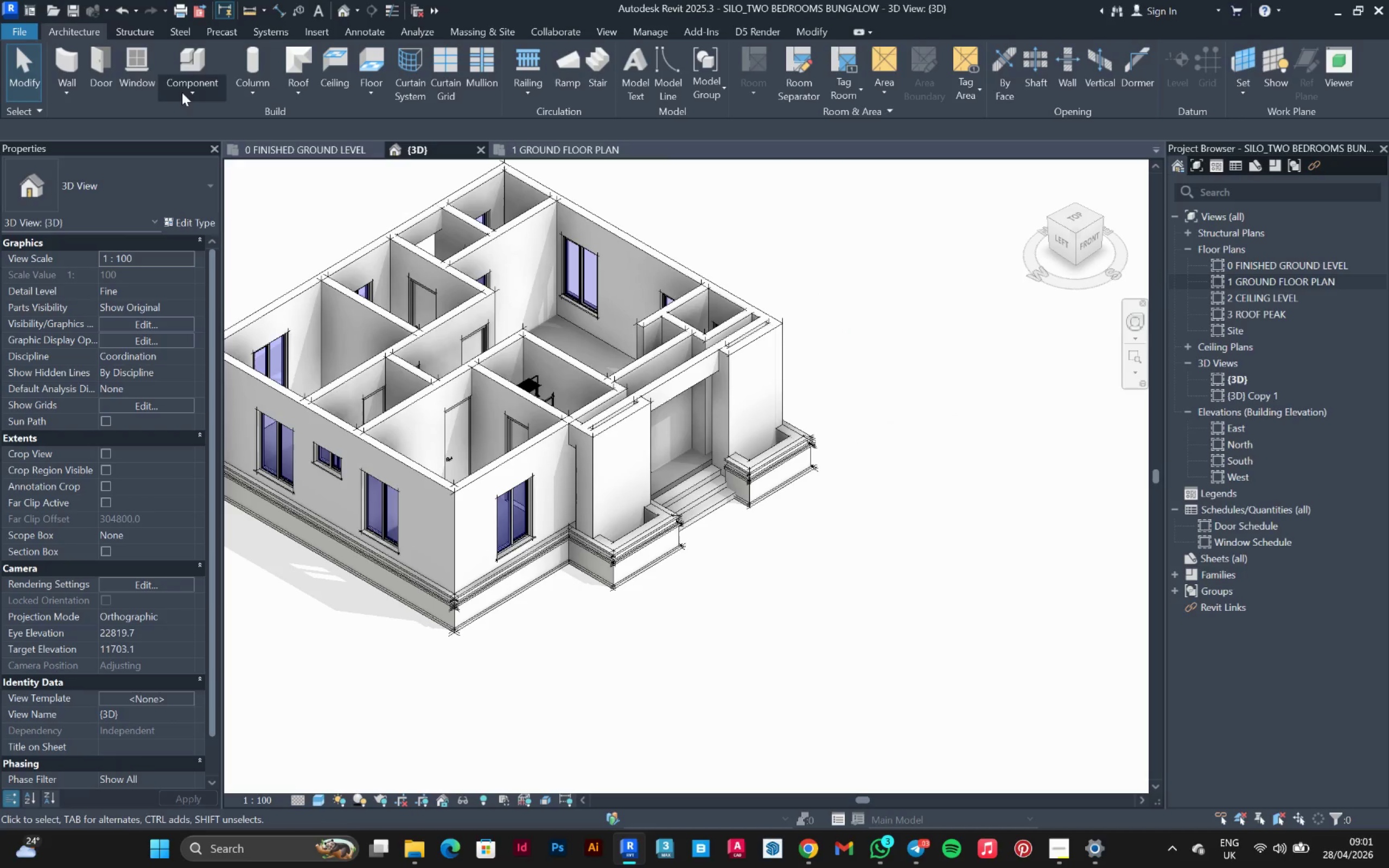 
left_click([182, 92])
 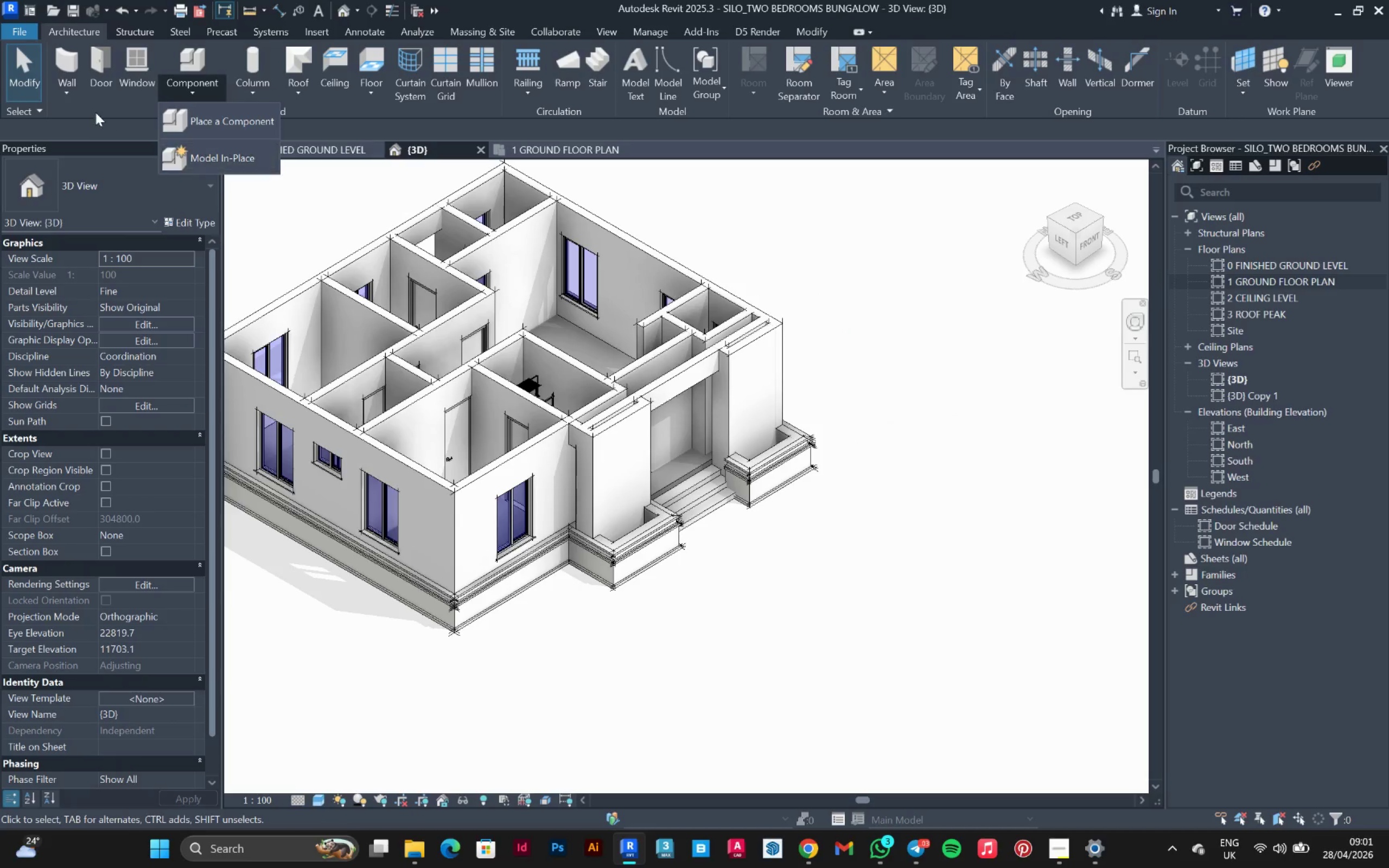 
left_click([86, 91])
 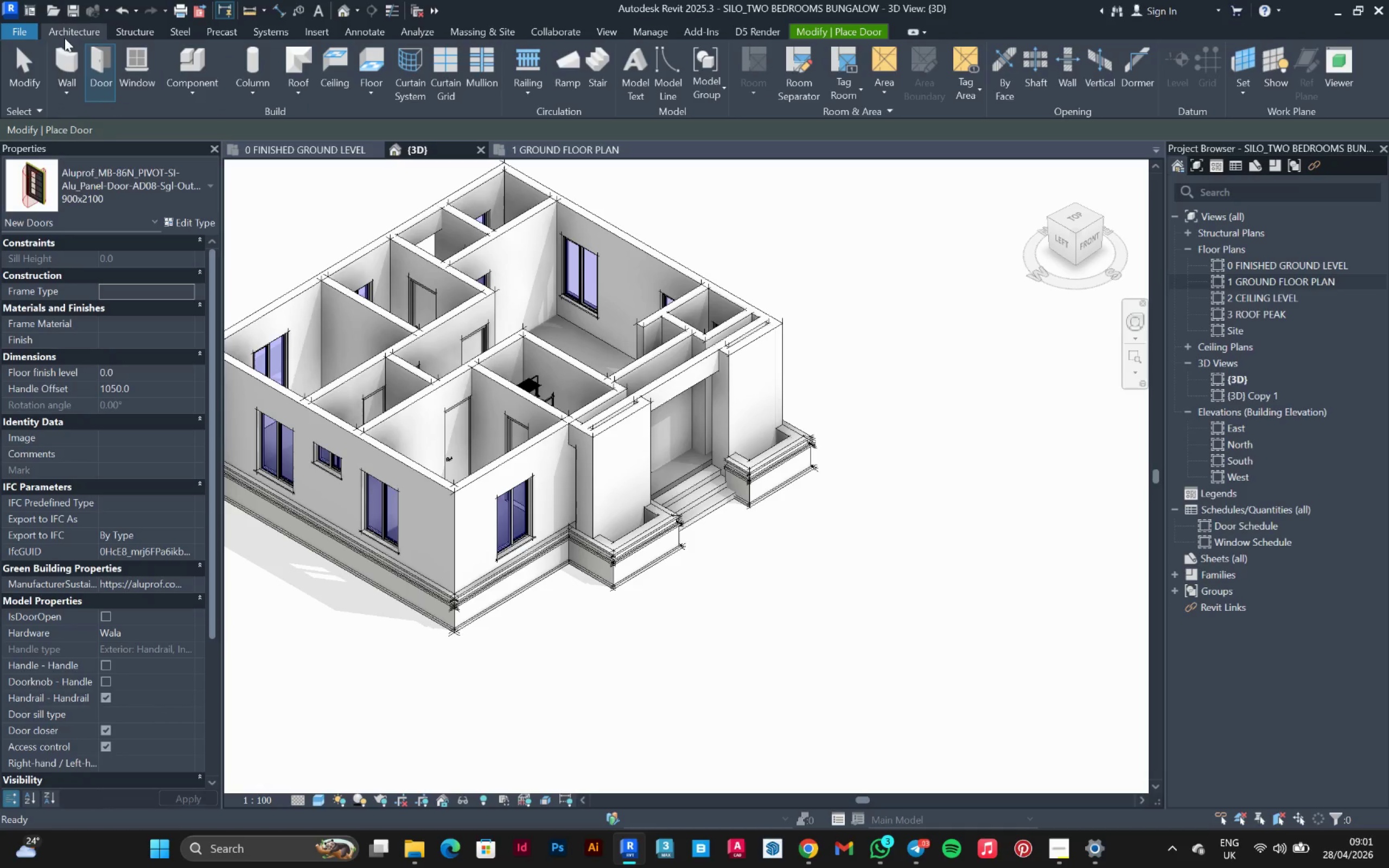 
left_click([61, 97])
 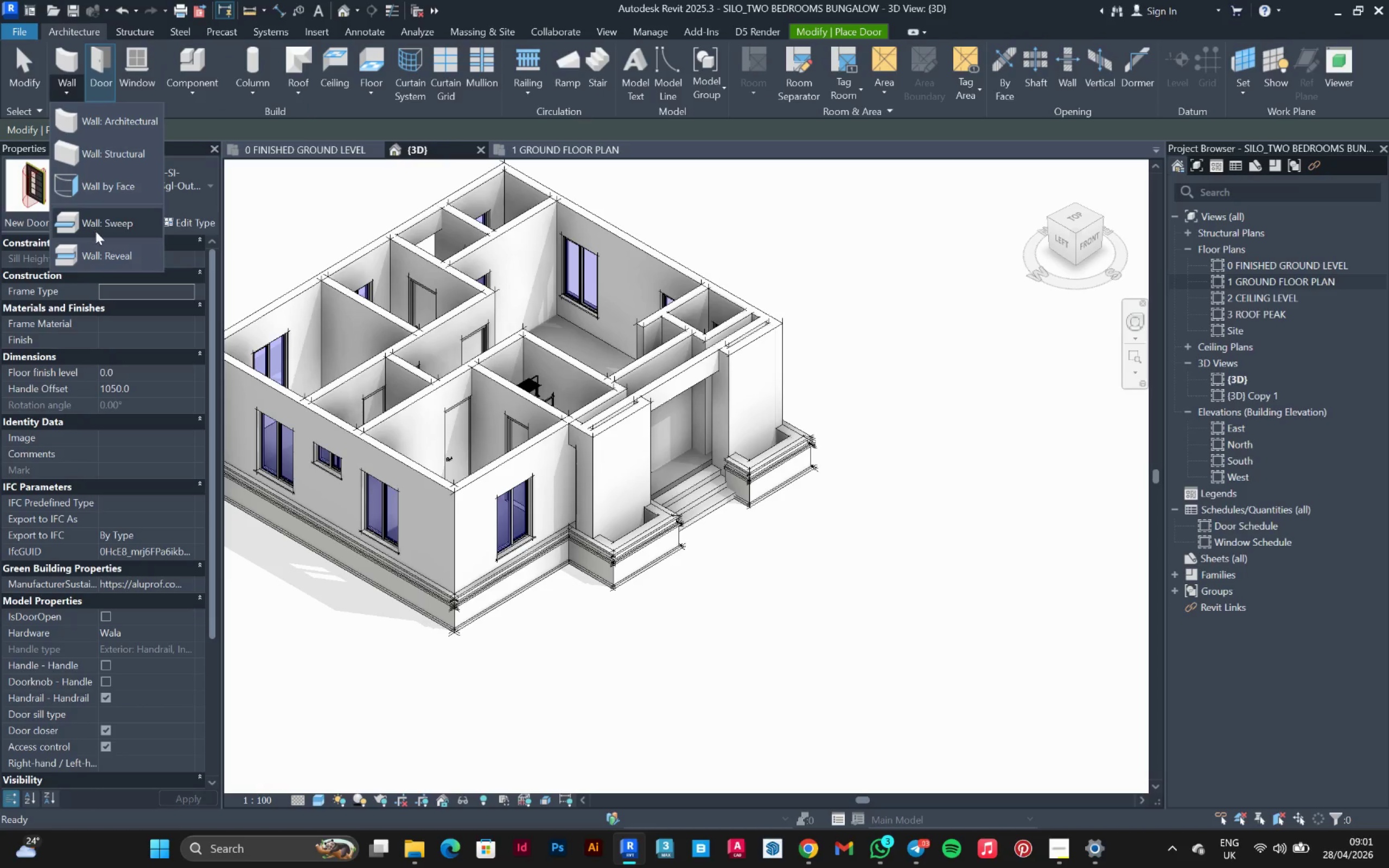 
left_click([98, 225])
 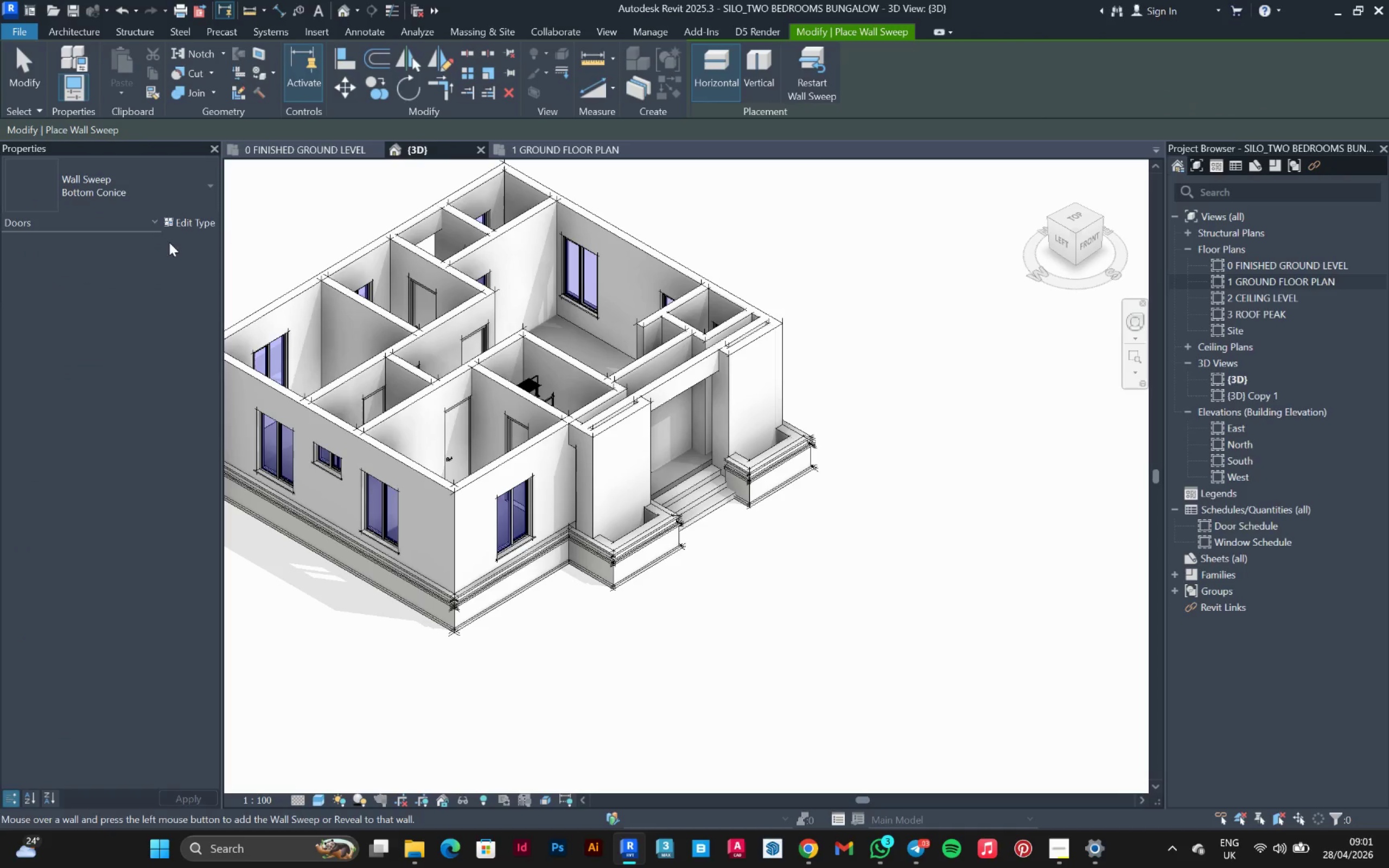 
left_click([137, 180])
 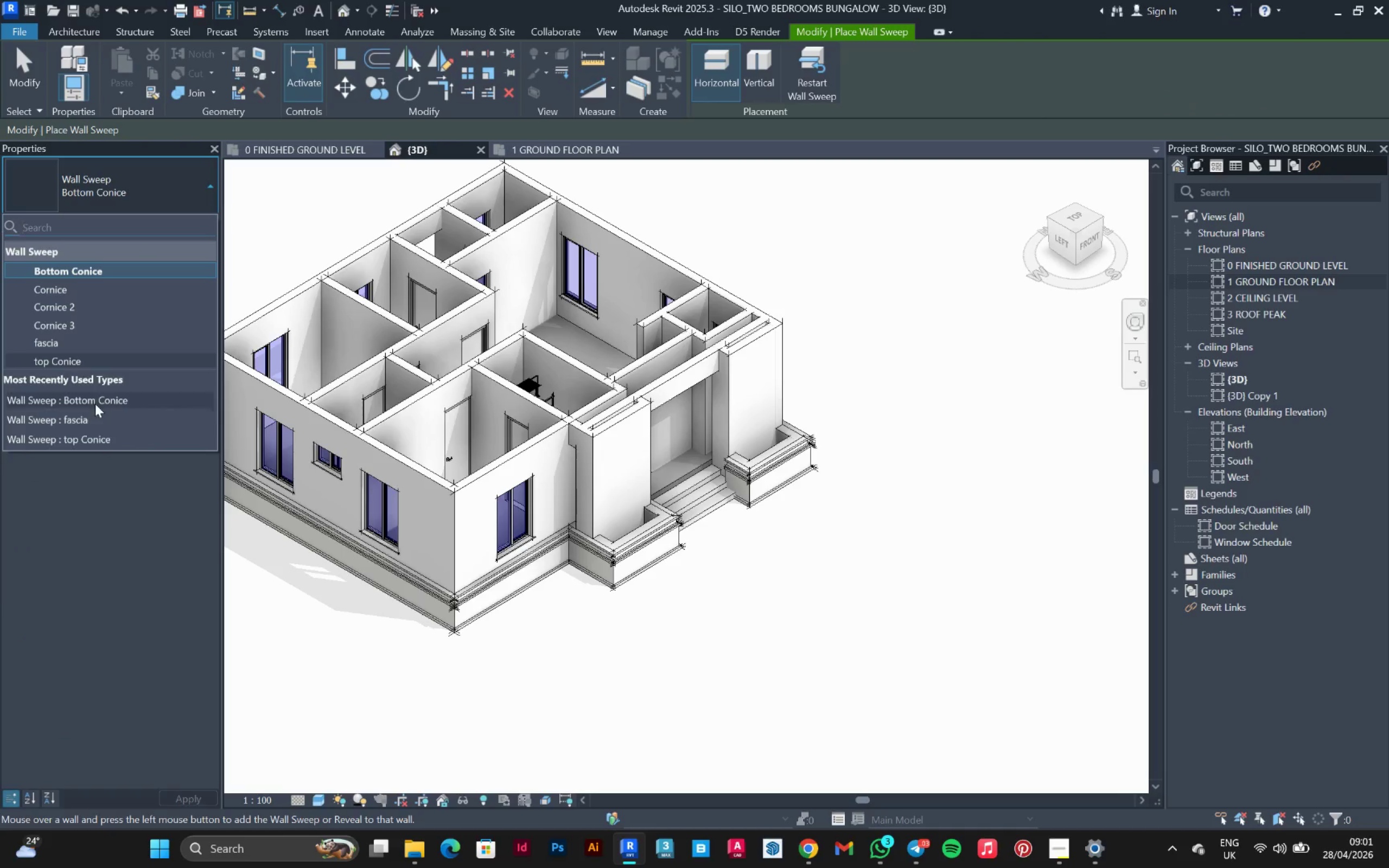 
left_click([90, 412])
 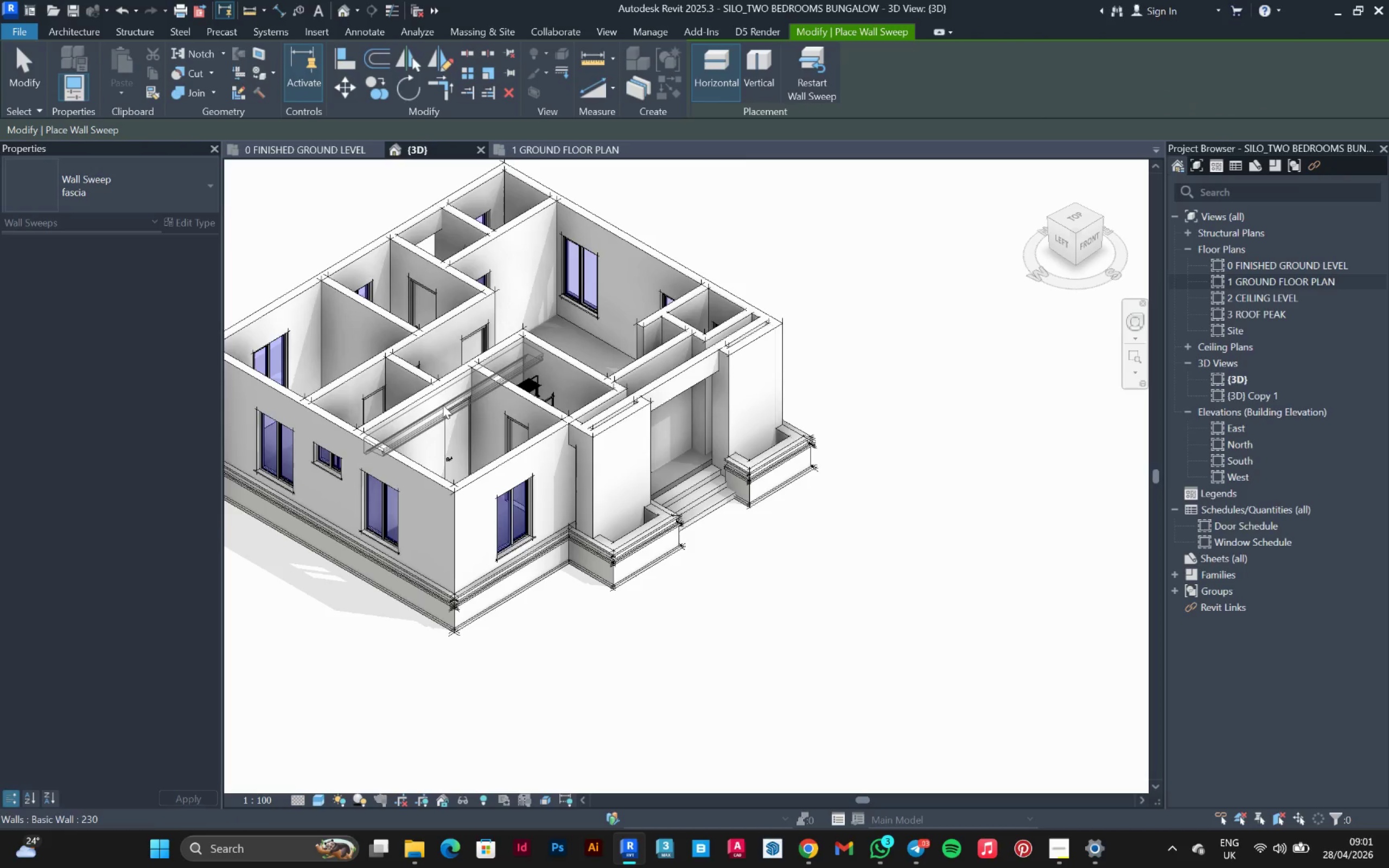 
scroll: coordinate [442, 424], scroll_direction: up, amount: 3.0
 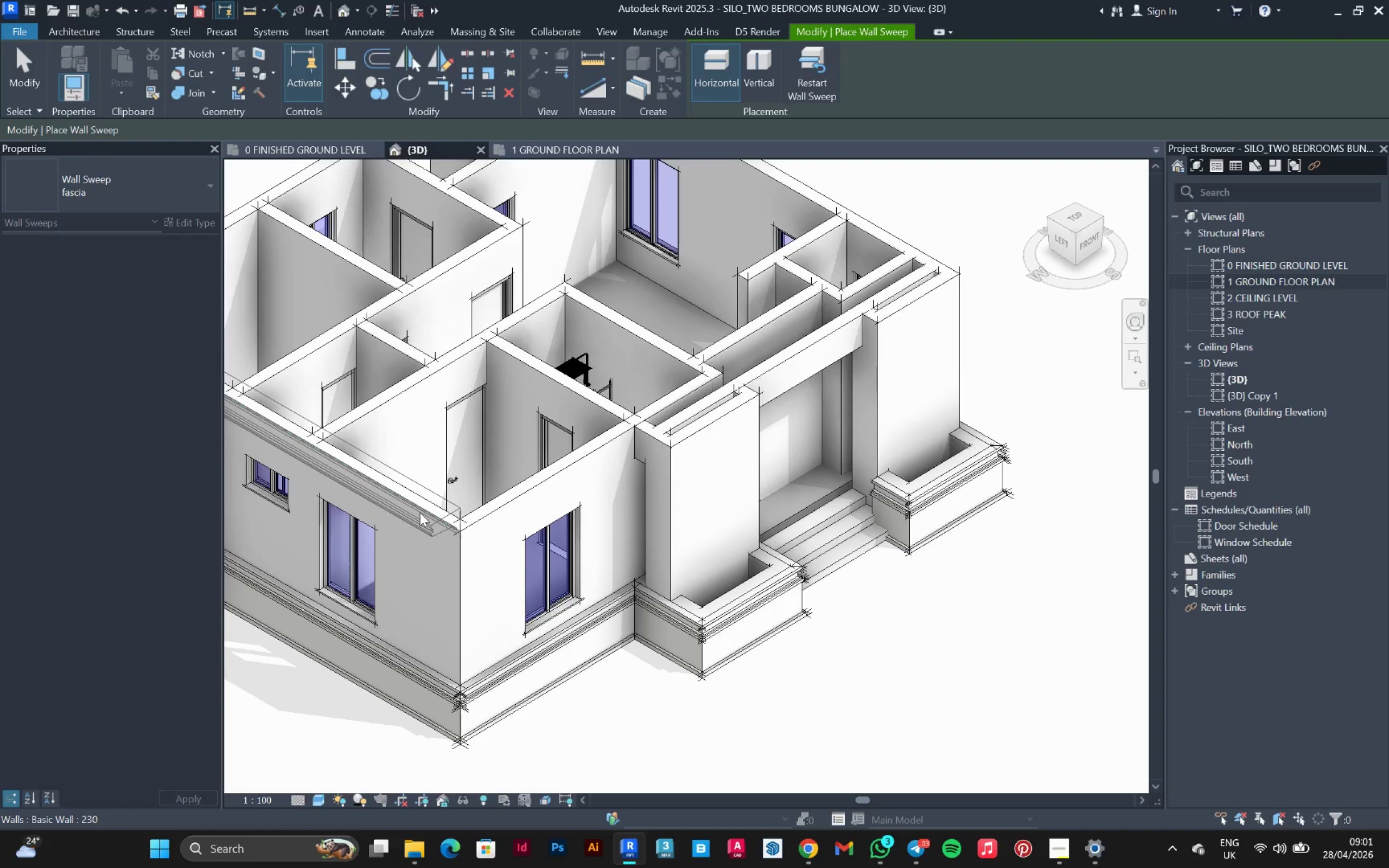 
left_click([420, 513])
 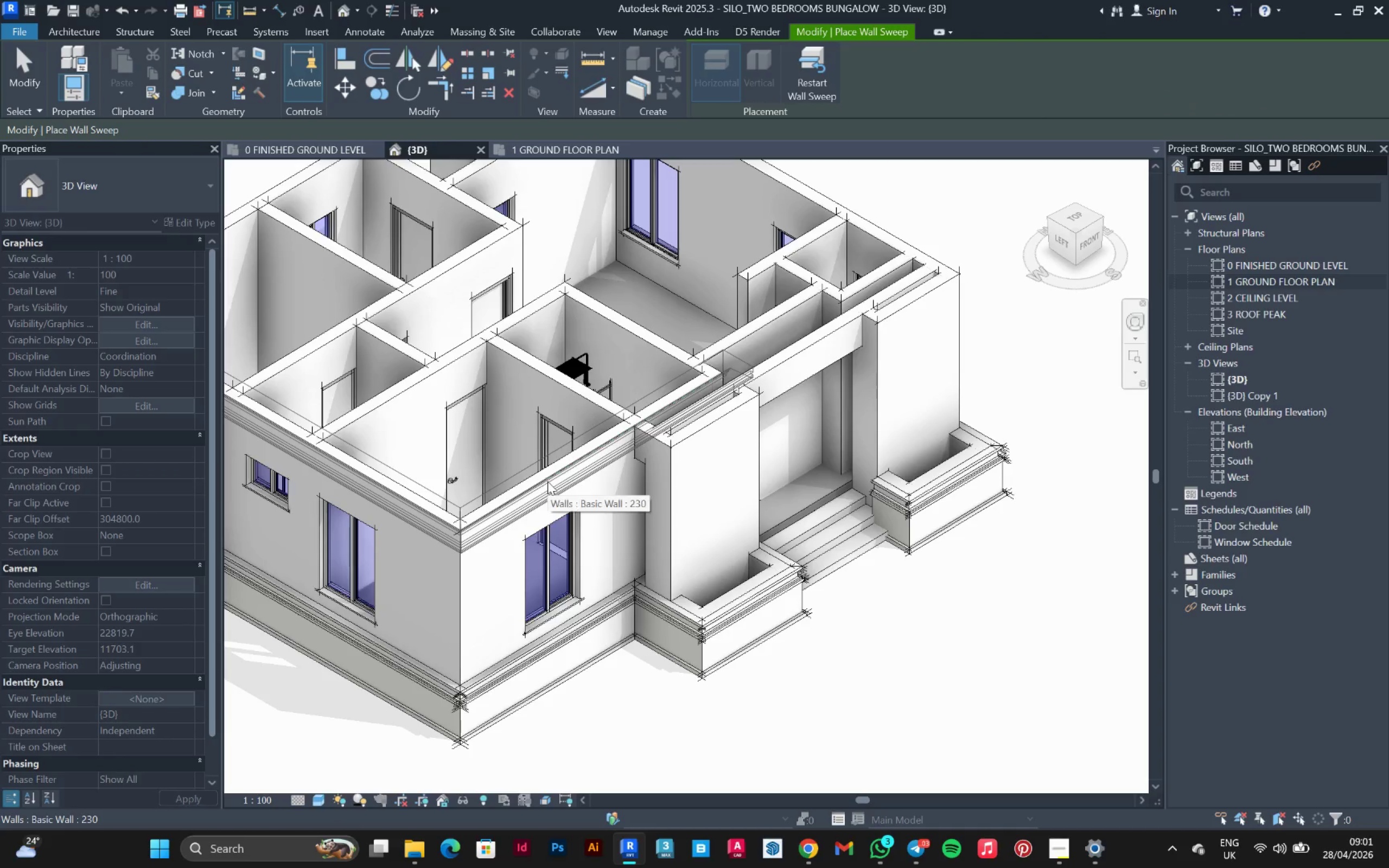 
left_click([547, 481])
 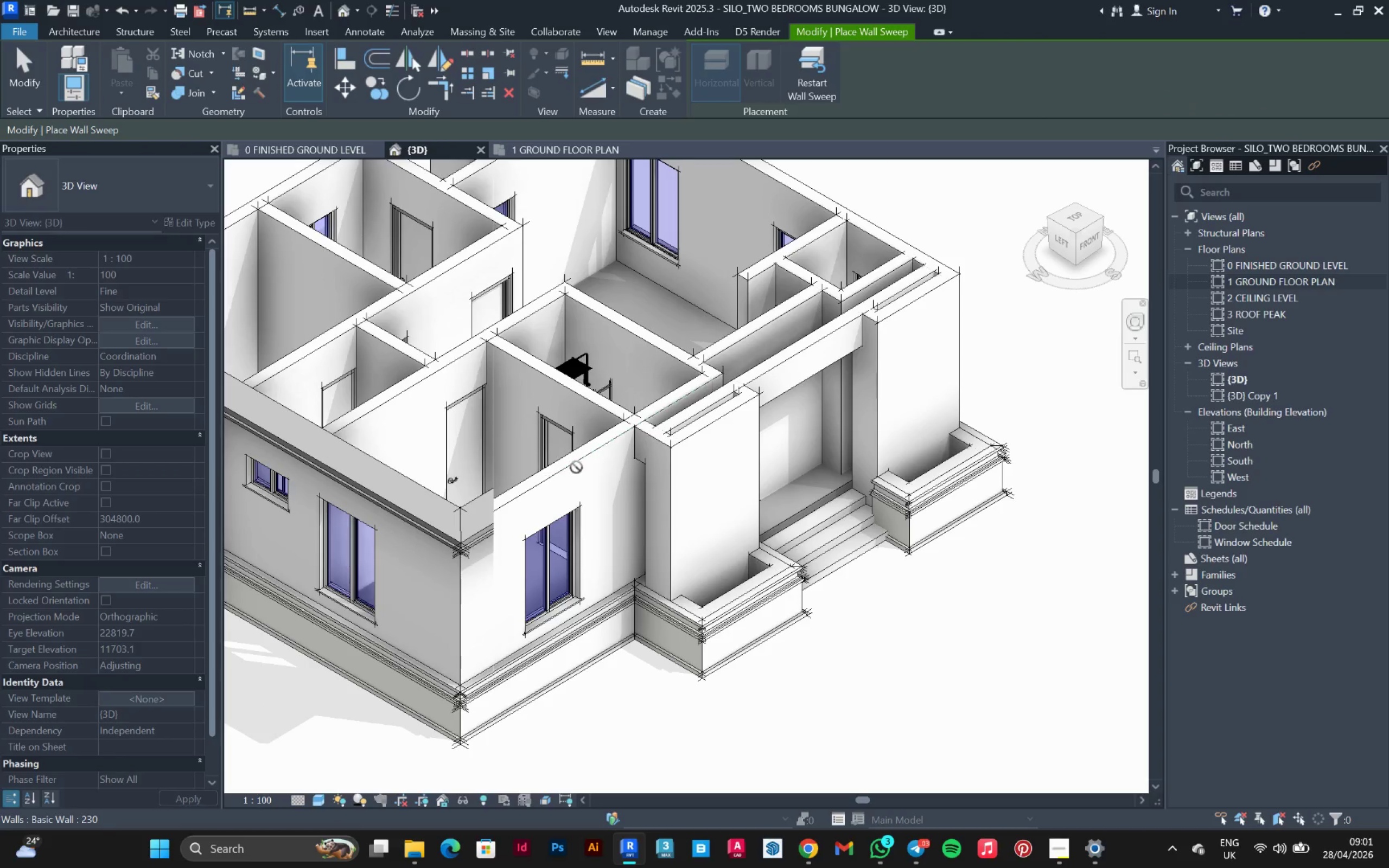 
scroll: coordinate [588, 464], scroll_direction: up, amount: 3.0
 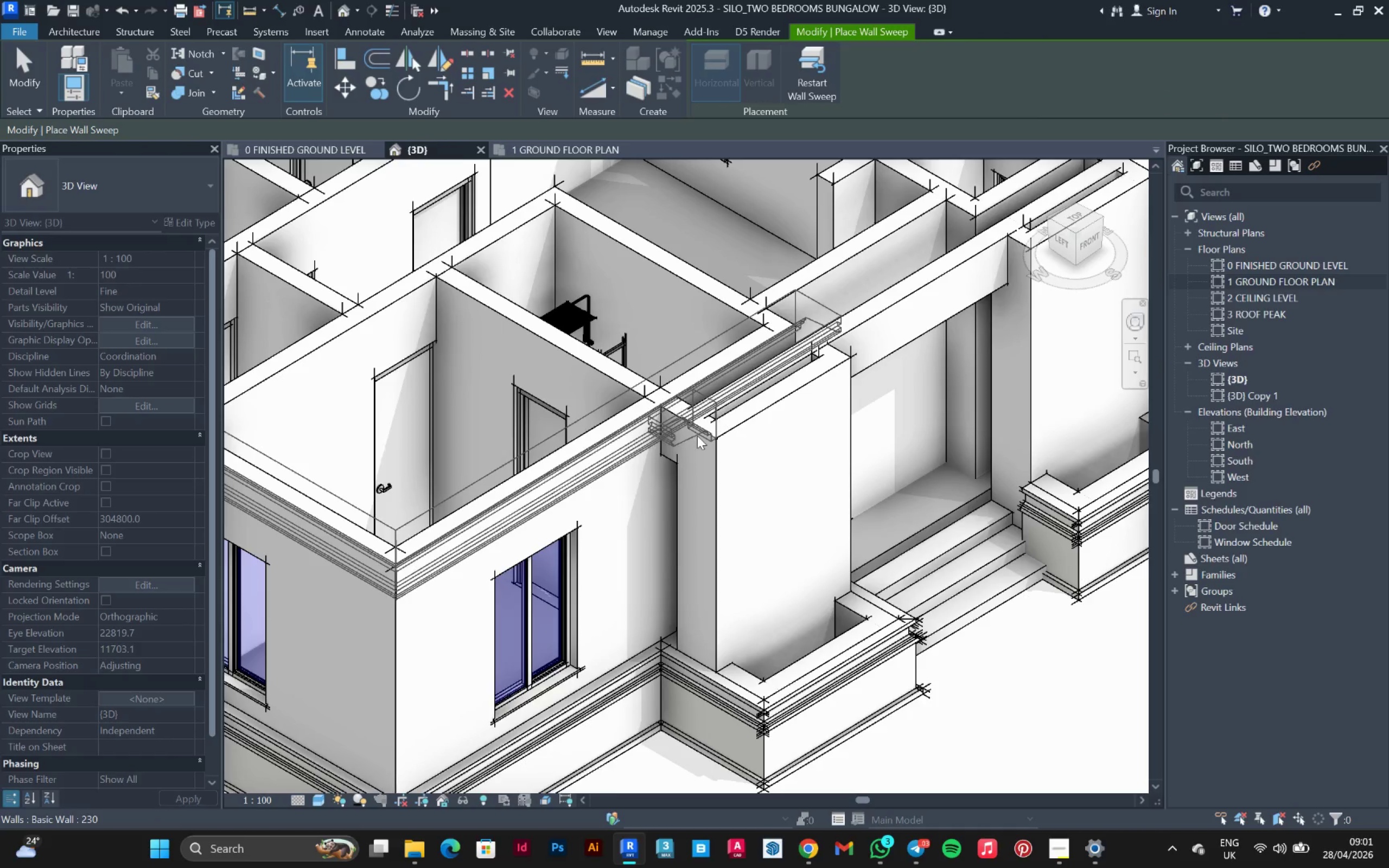 
left_click([697, 436])
 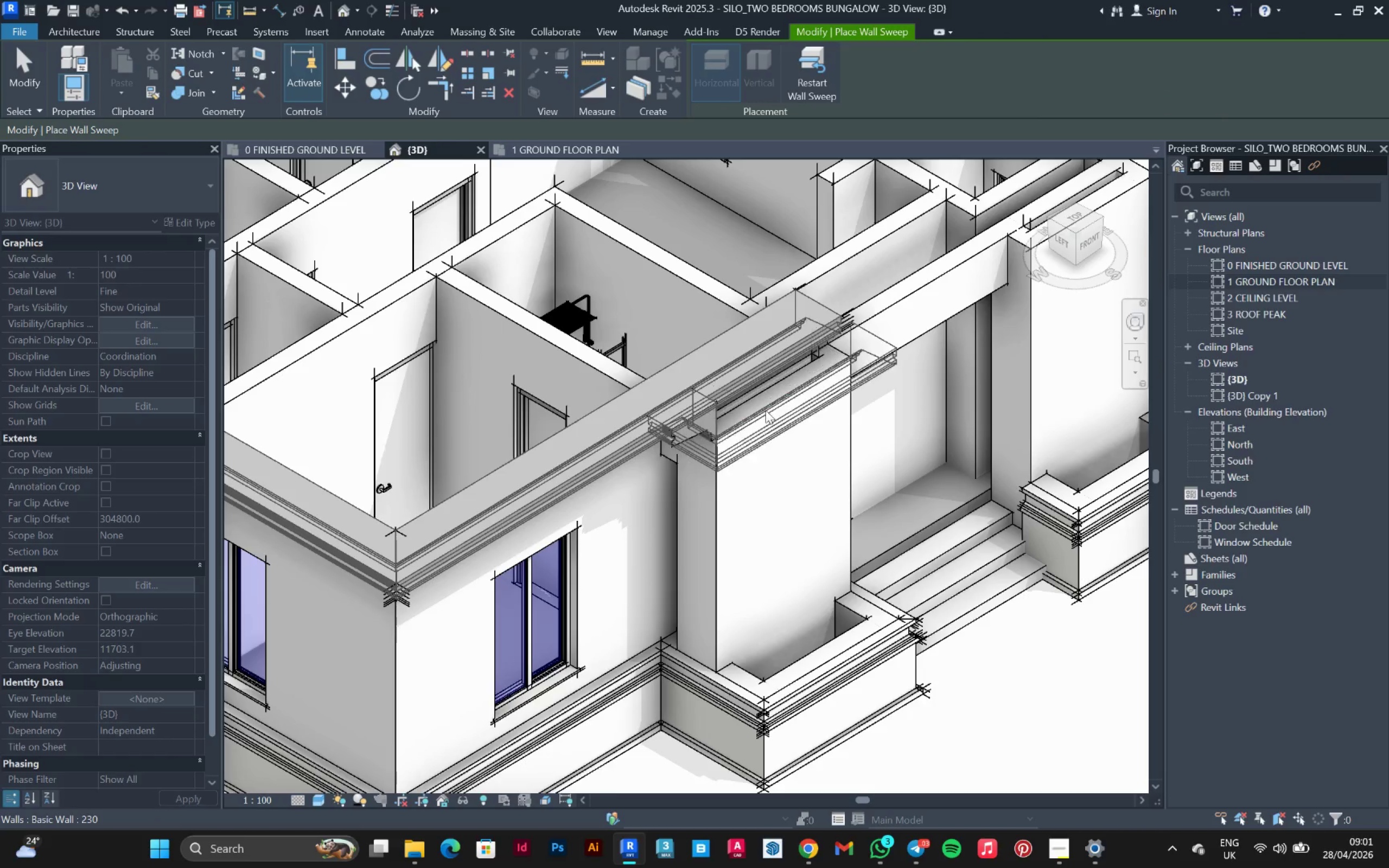 
left_click([767, 410])
 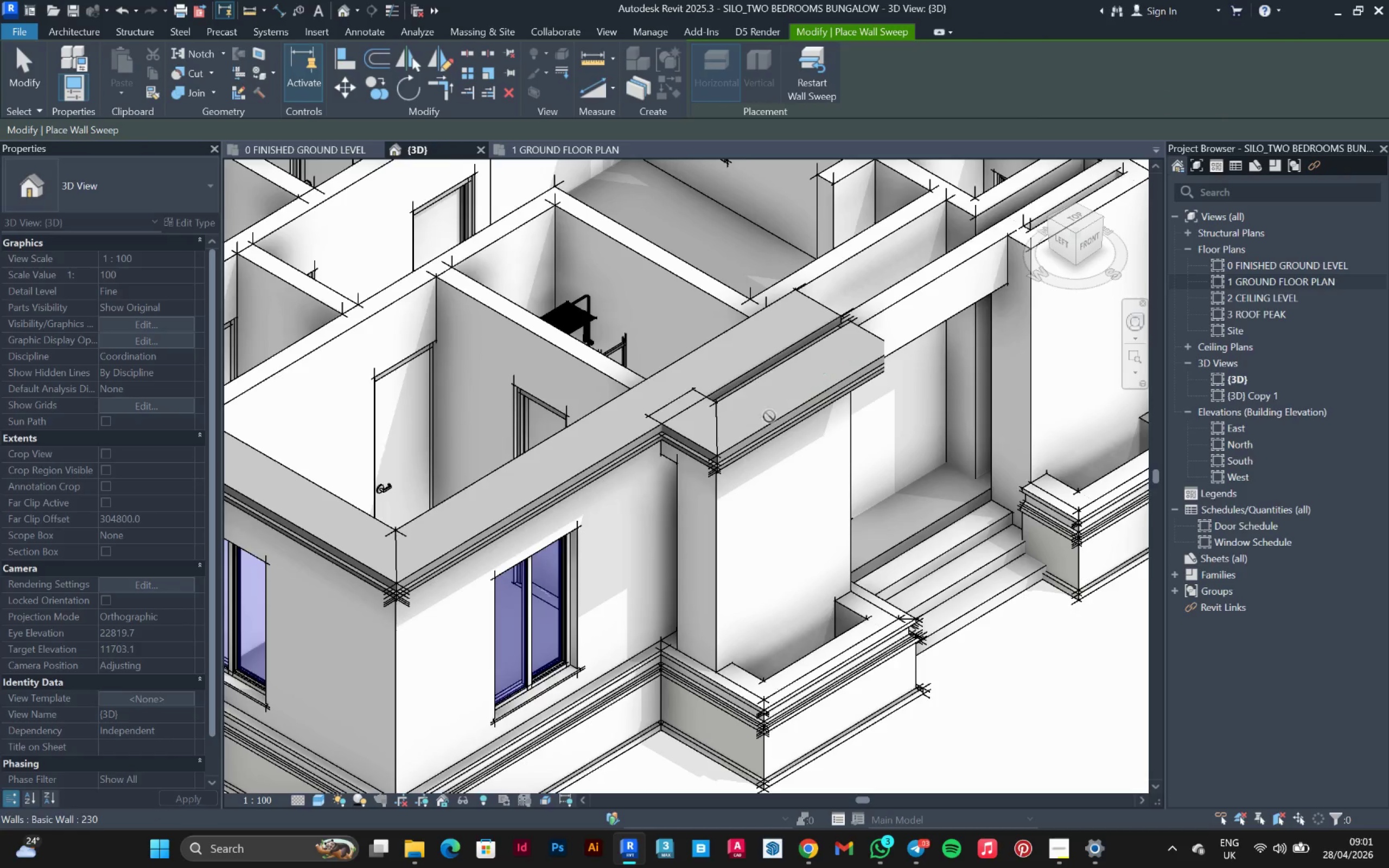 
scroll: coordinate [809, 431], scroll_direction: down, amount: 4.0
 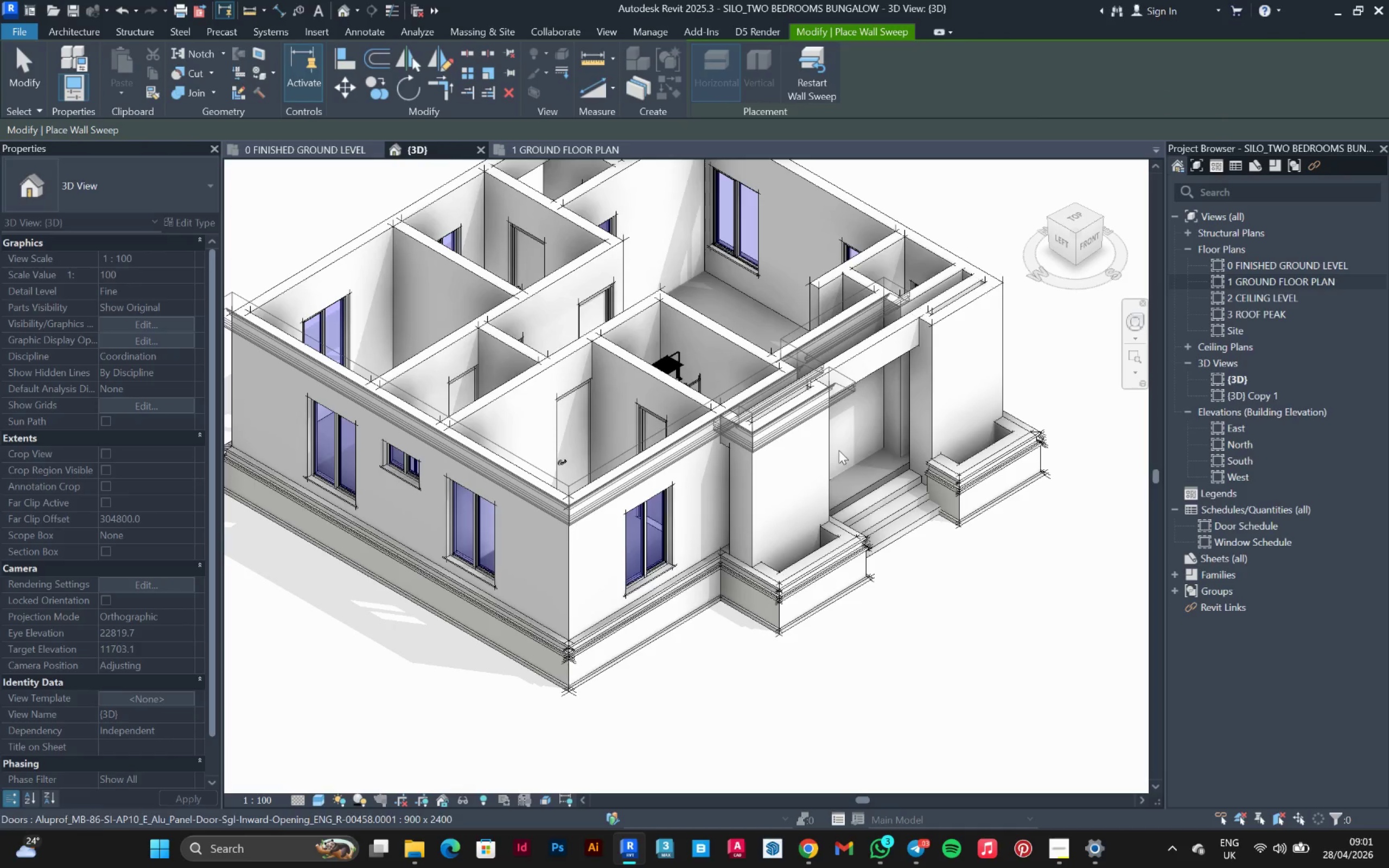 
hold_key(key=ShiftLeft, duration=0.65)
 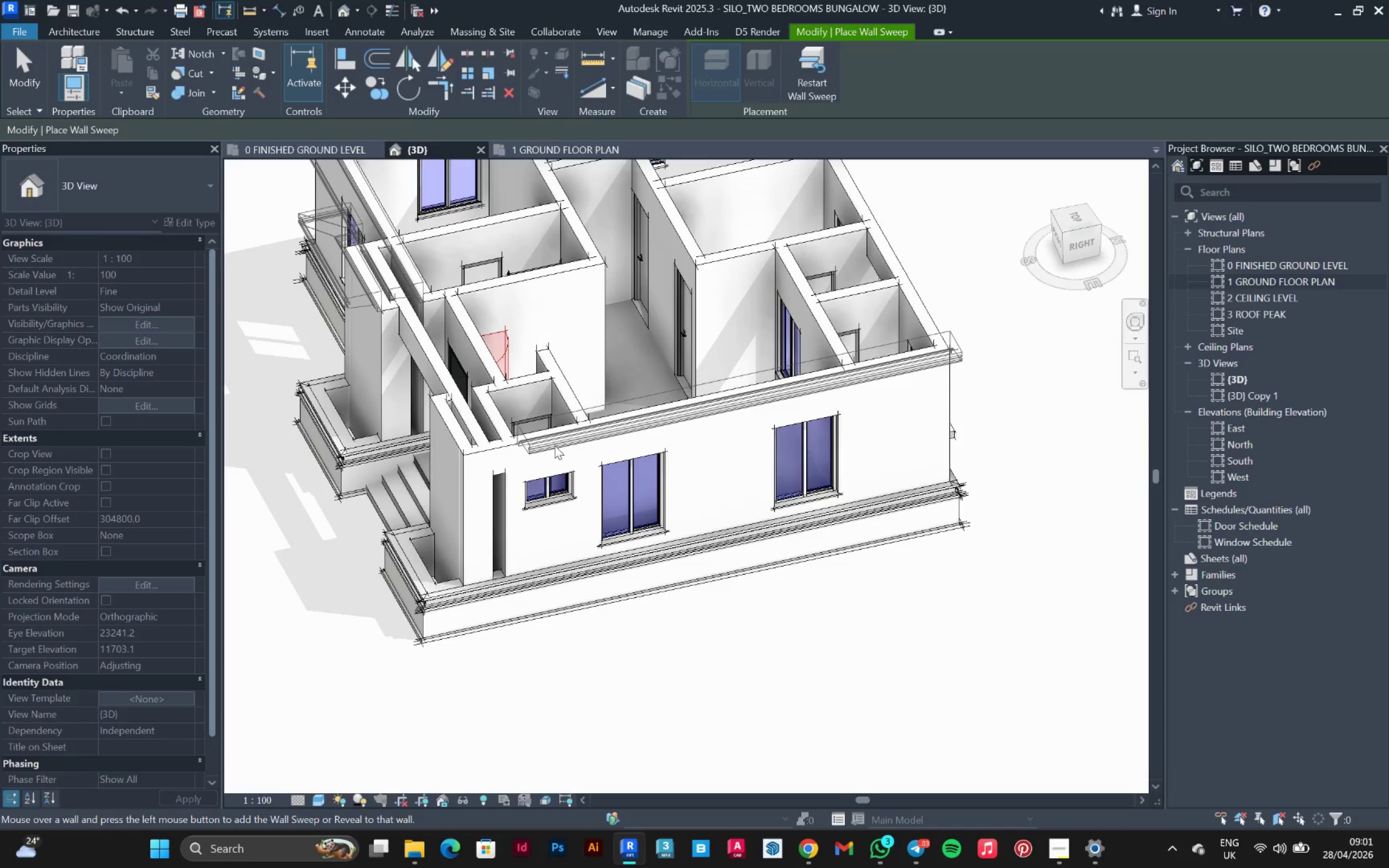 
left_click([555, 445])
 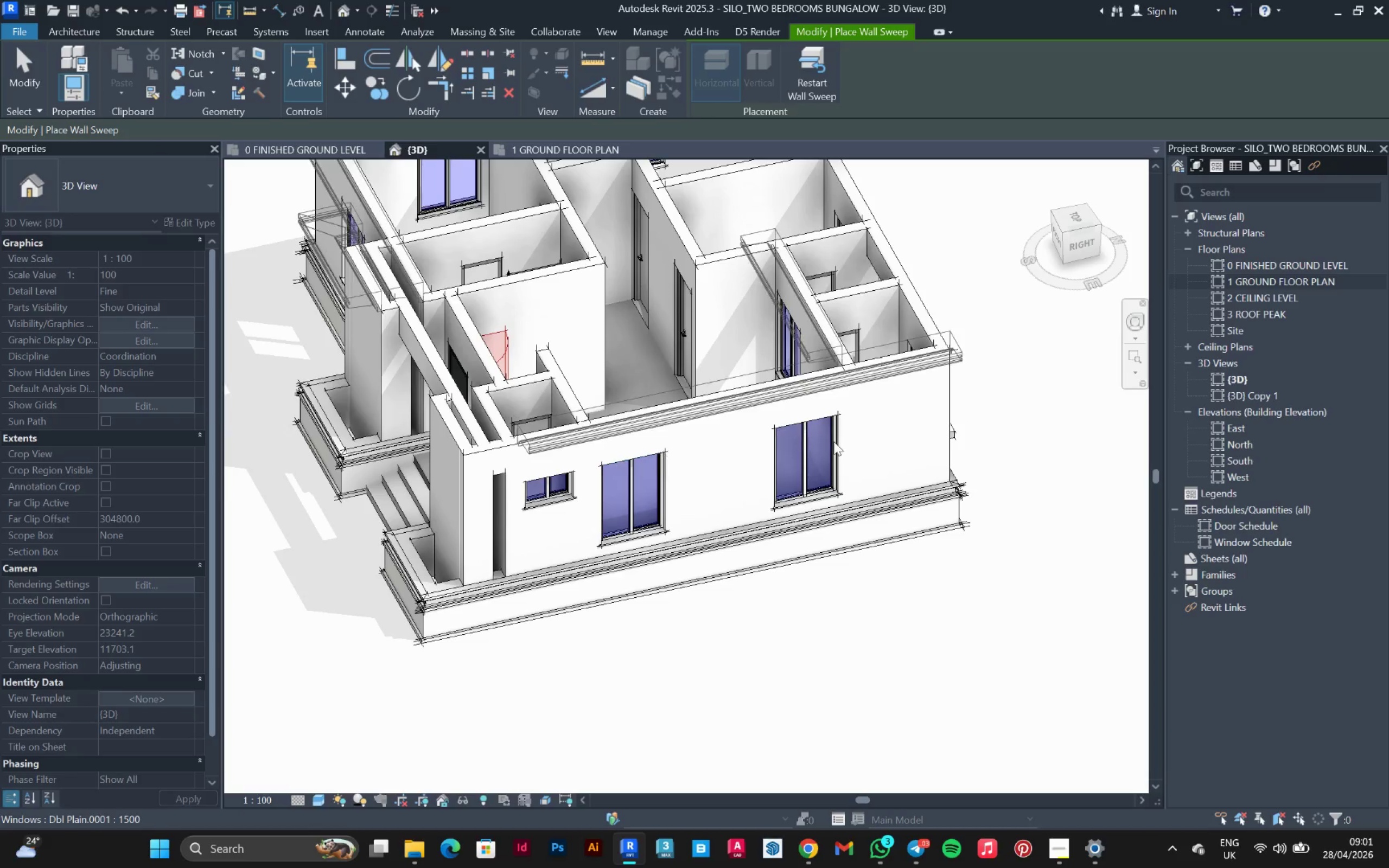 
hold_key(key=ShiftLeft, duration=0.51)
 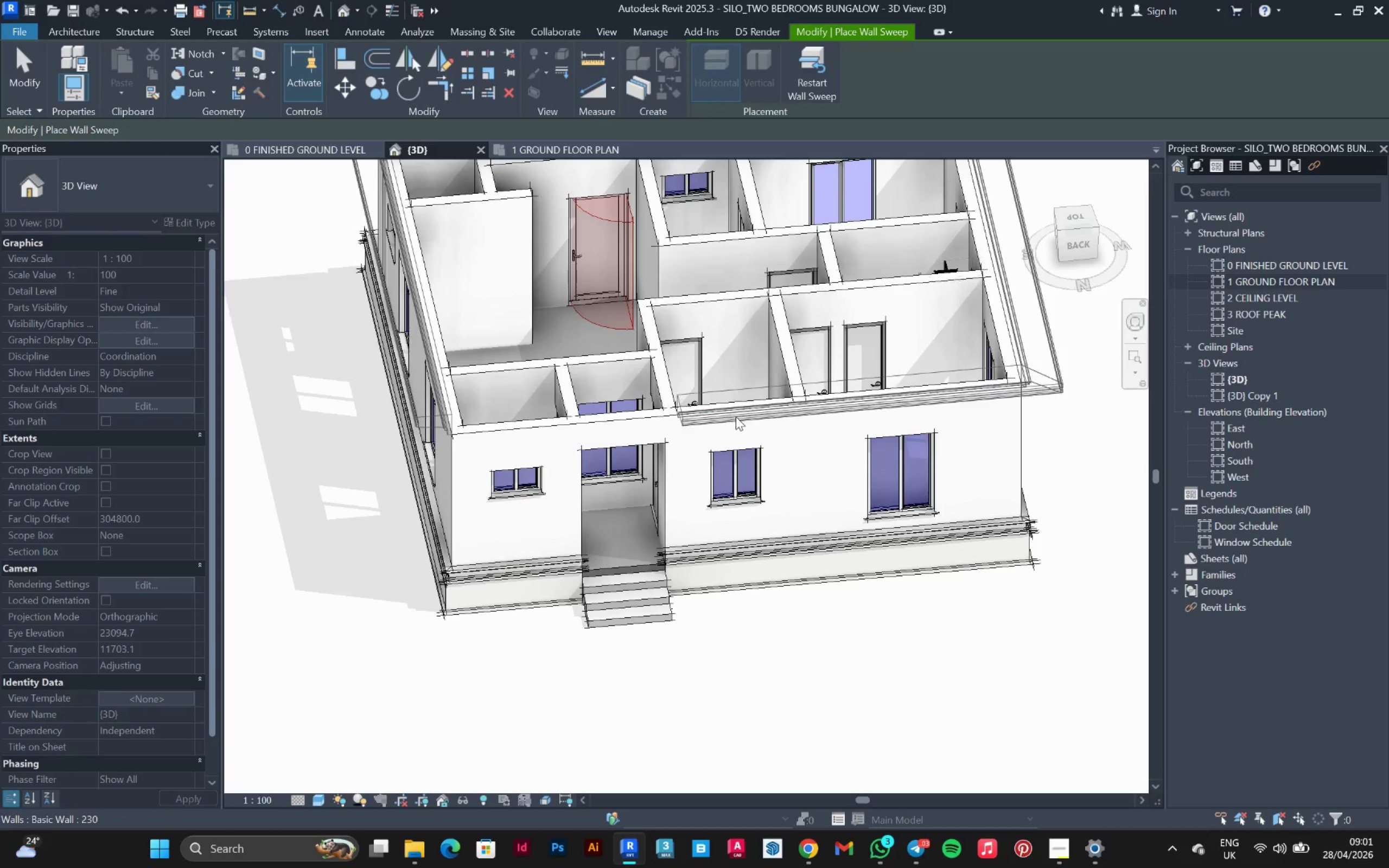 
left_click([736, 418])
 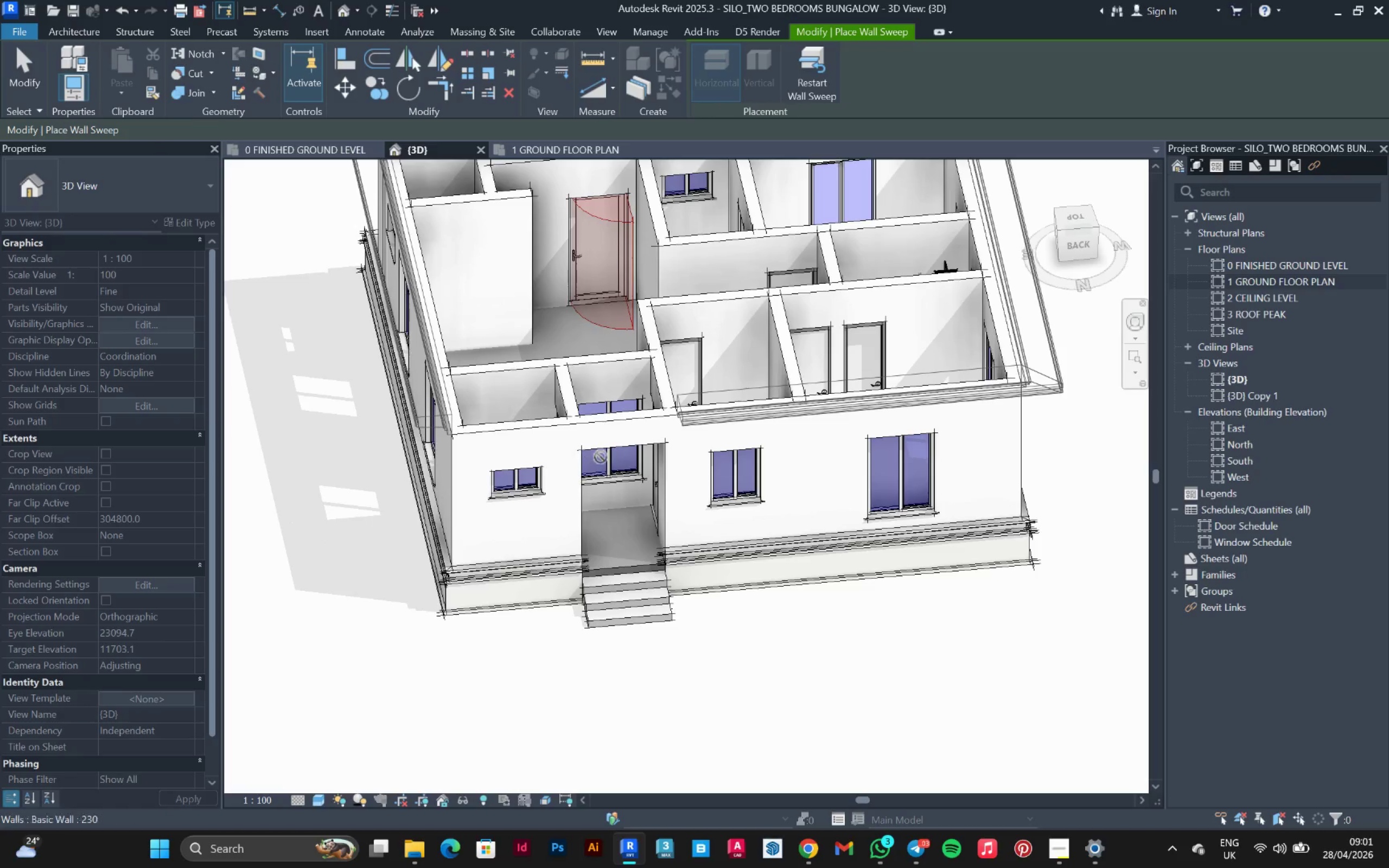 
key(Escape)
 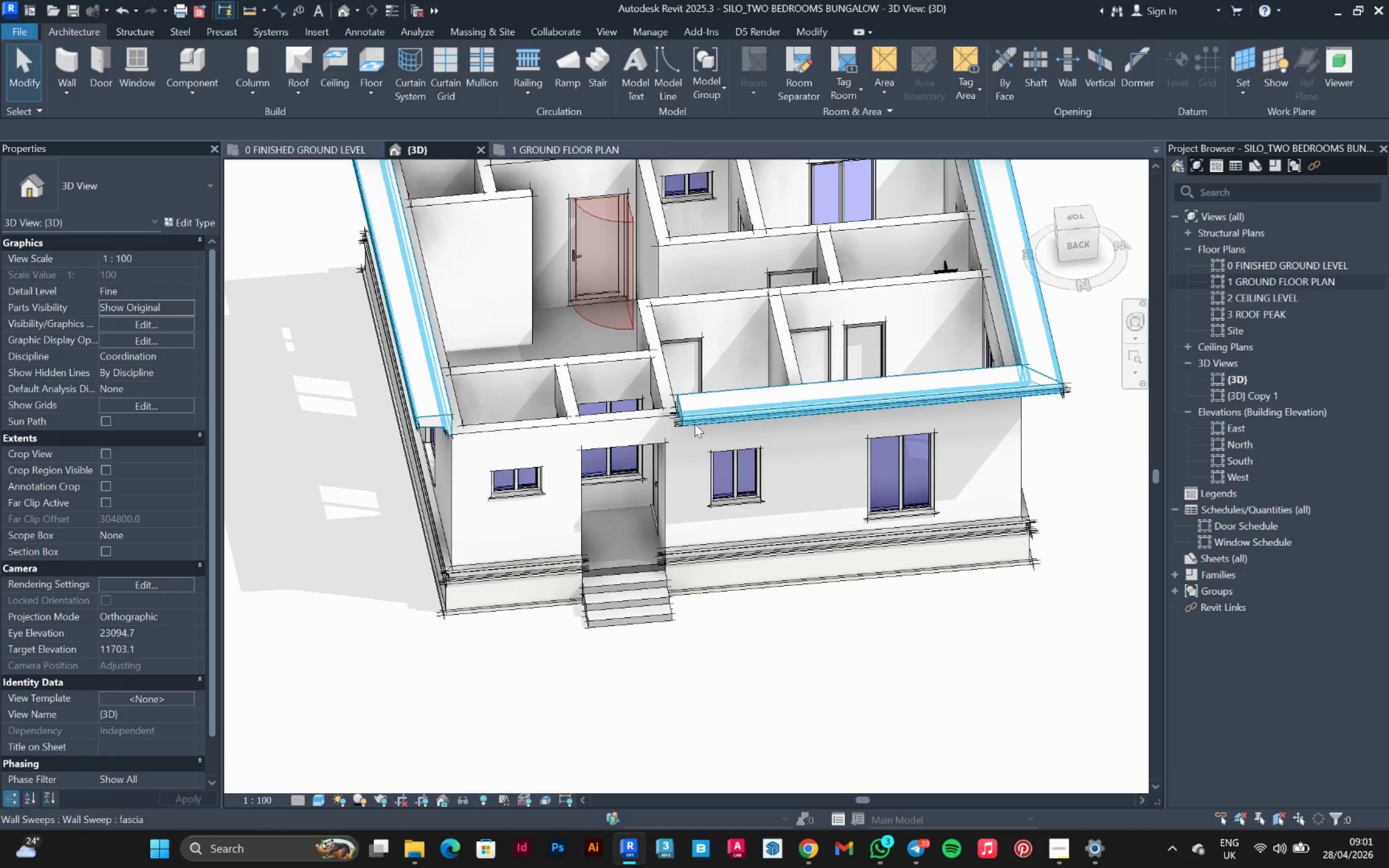 
left_click([694, 424])
 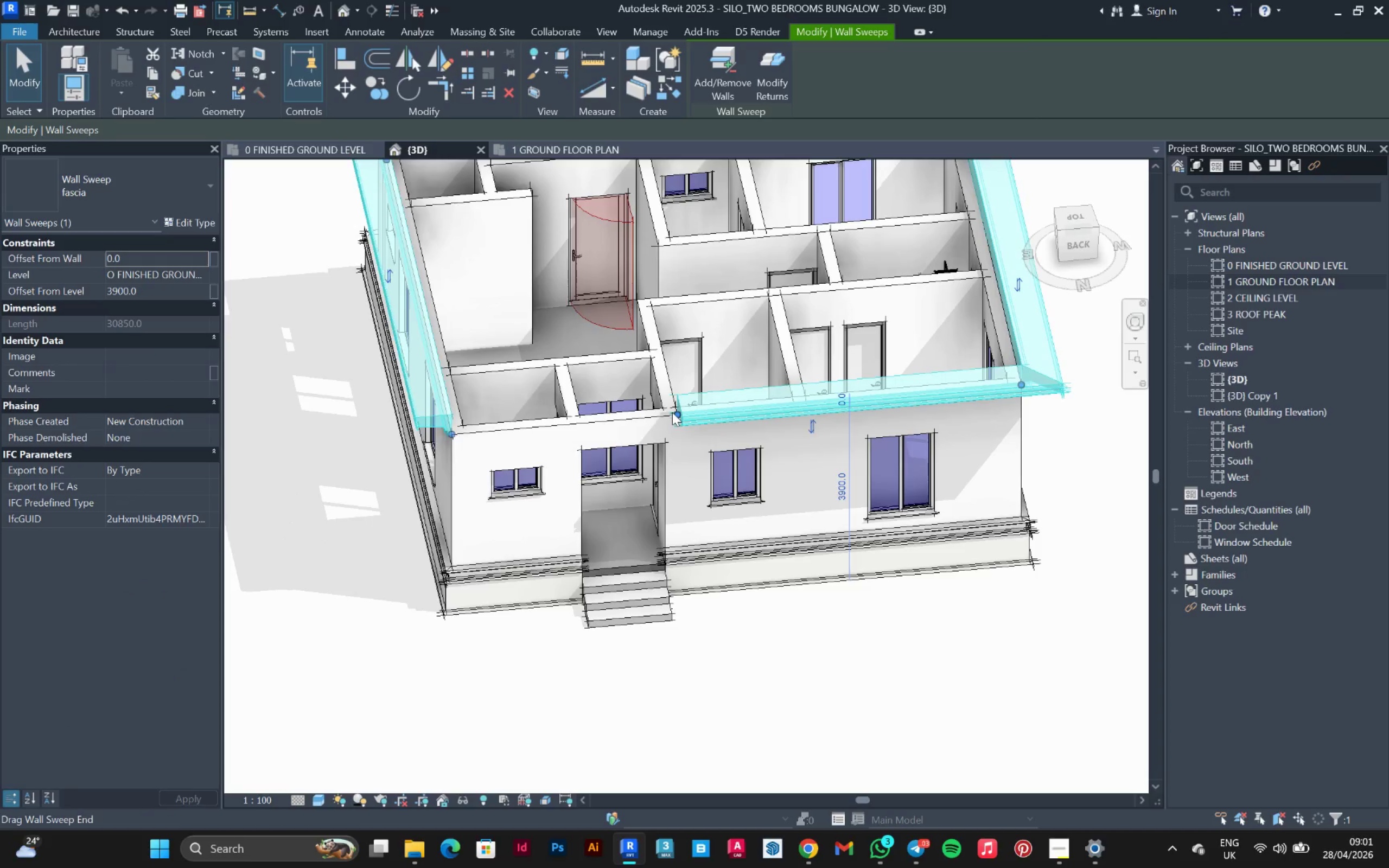 
left_click_drag(start_coordinate=[672, 412], to_coordinate=[453, 440])
 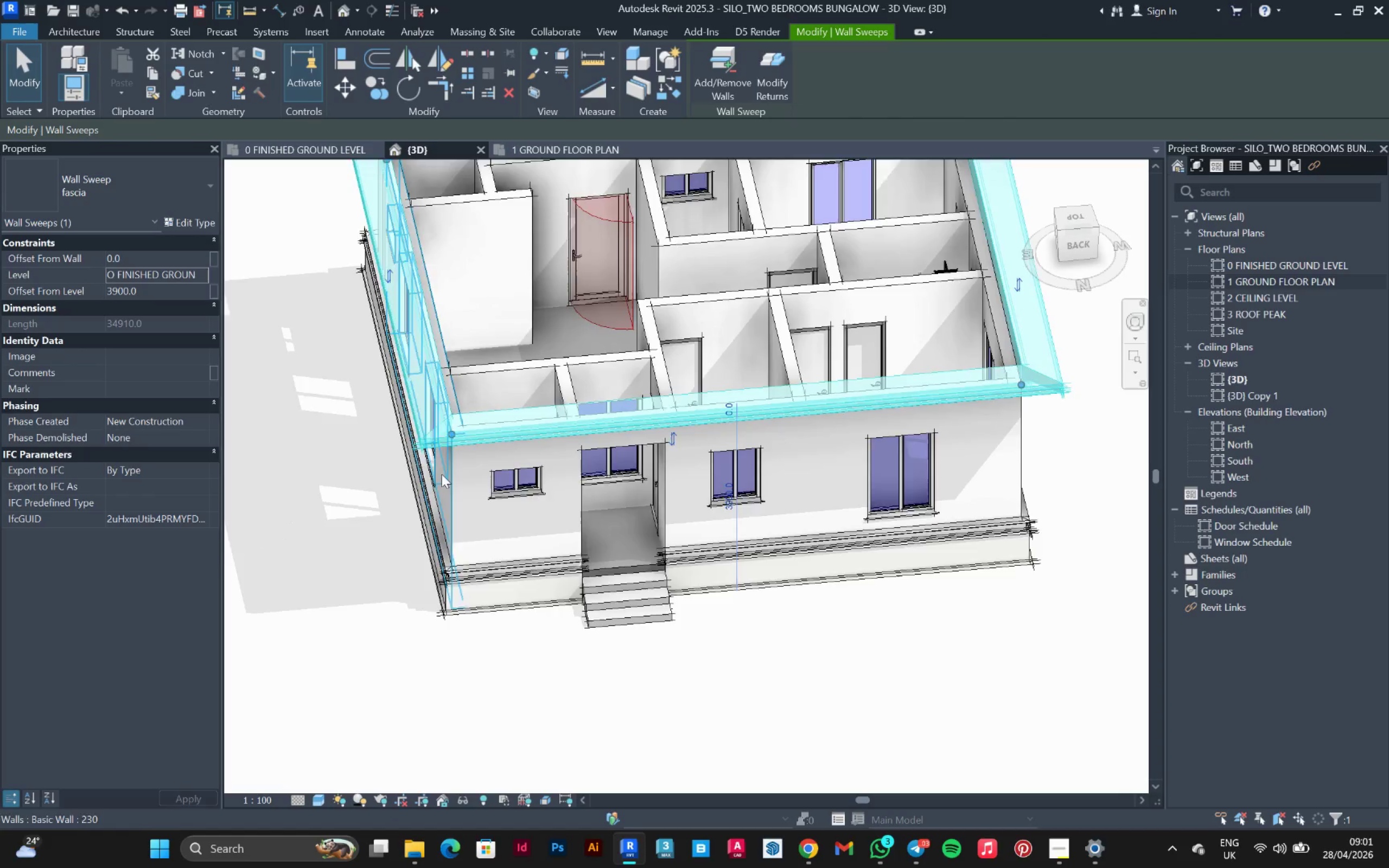 
hold_key(key=ShiftLeft, duration=0.56)
 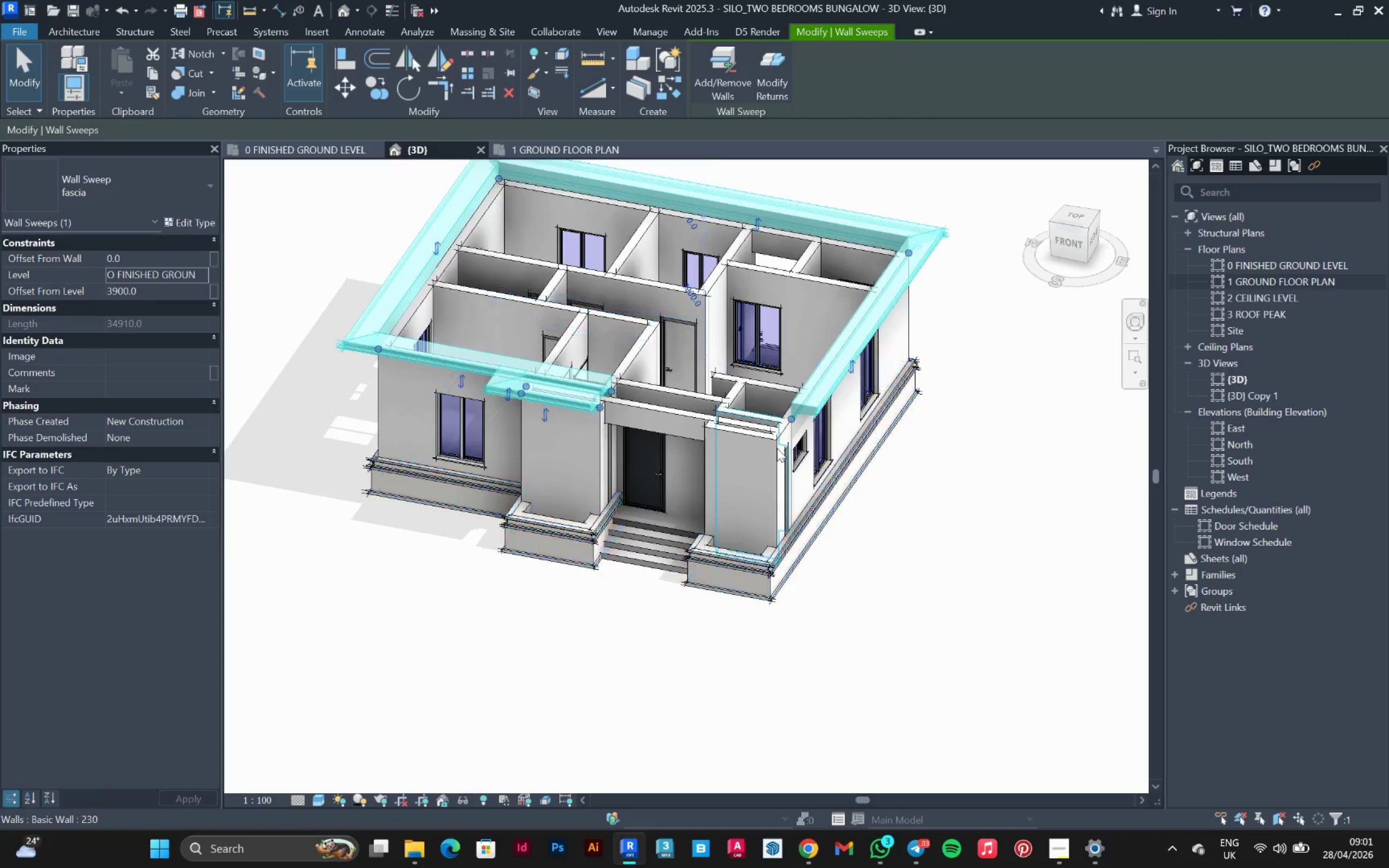 
scroll: coordinate [445, 474], scroll_direction: down, amount: 2.0
 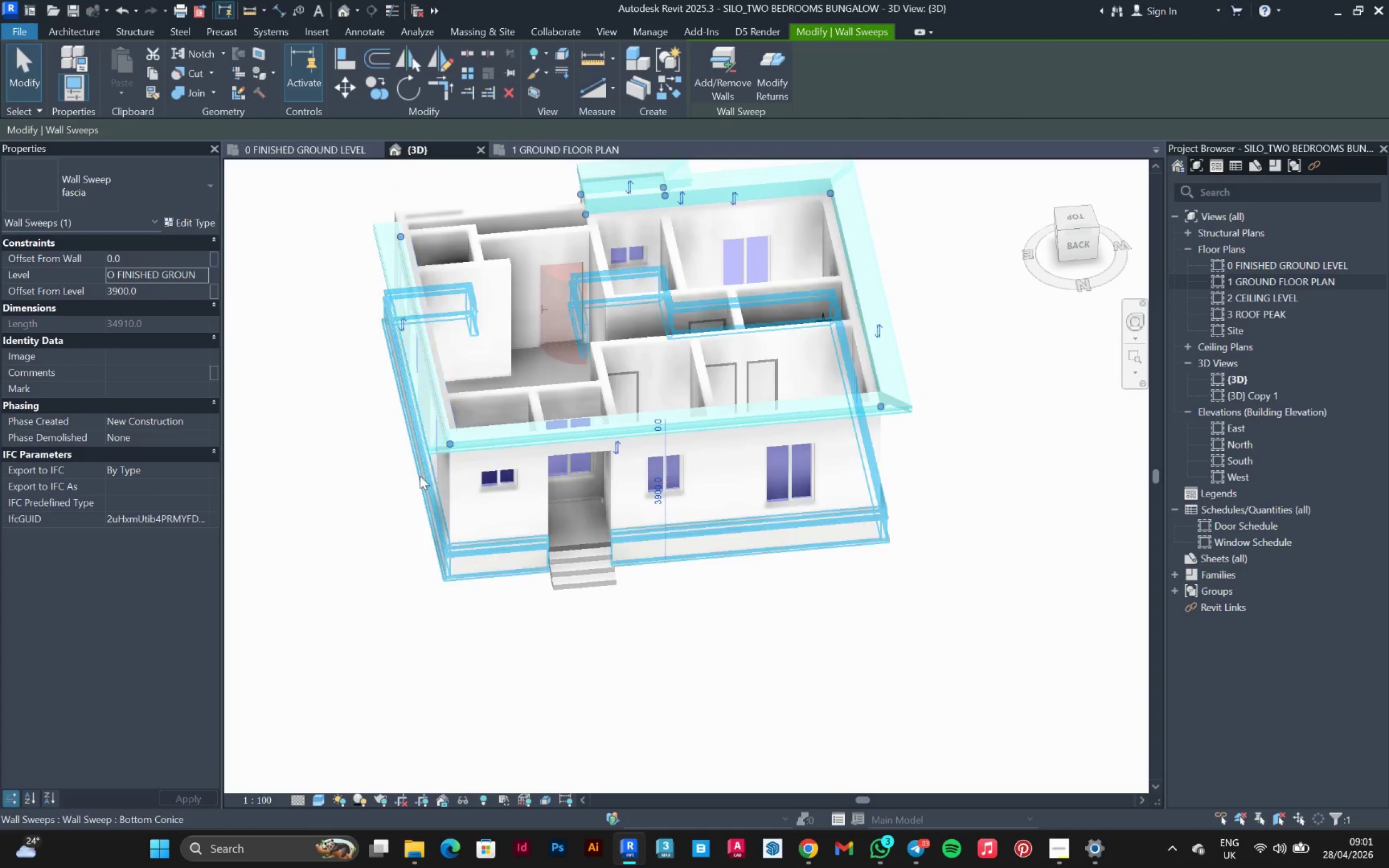 
scroll: coordinate [749, 436], scroll_direction: up, amount: 3.0
 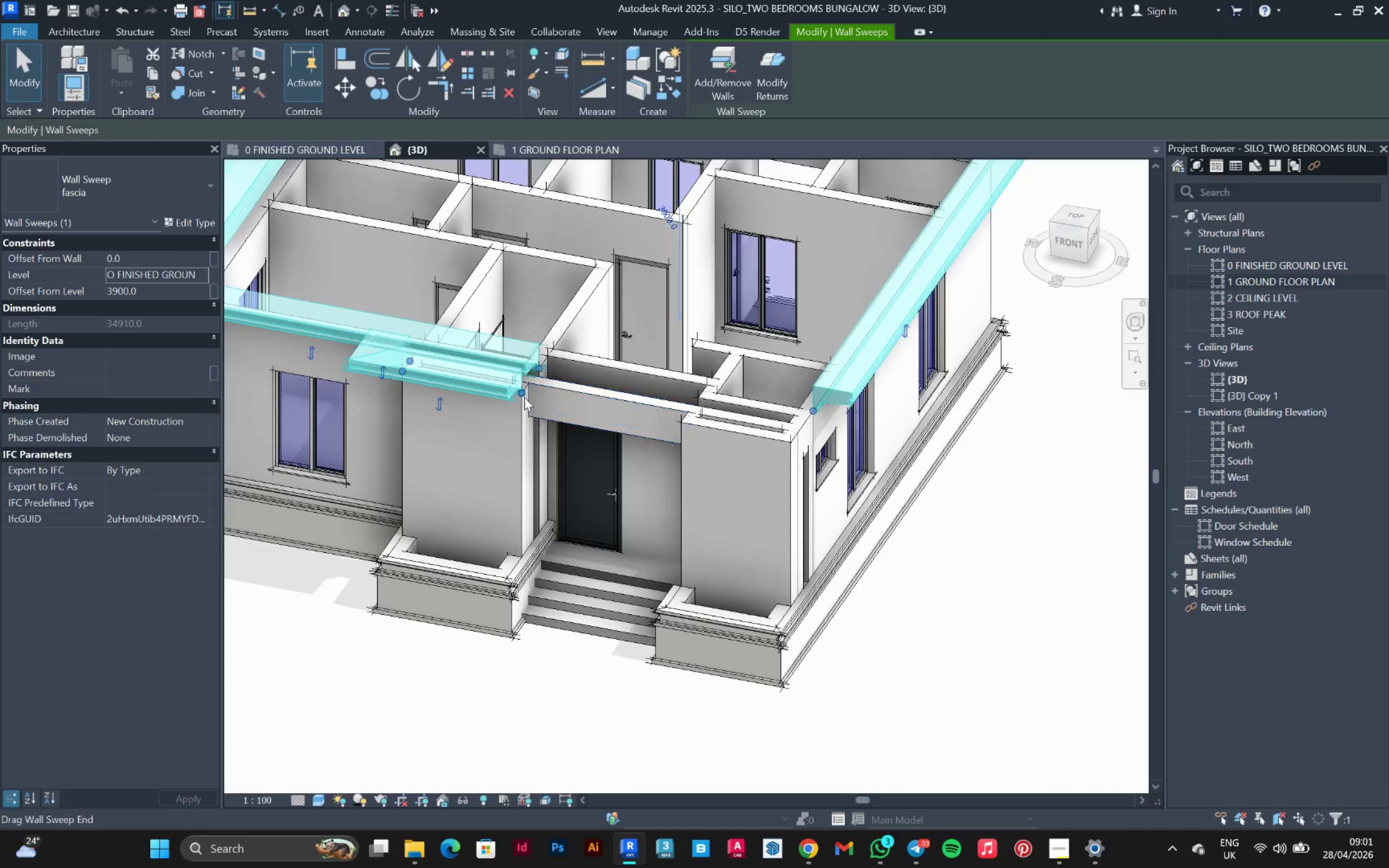 
left_click_drag(start_coordinate=[524, 397], to_coordinate=[785, 443])
 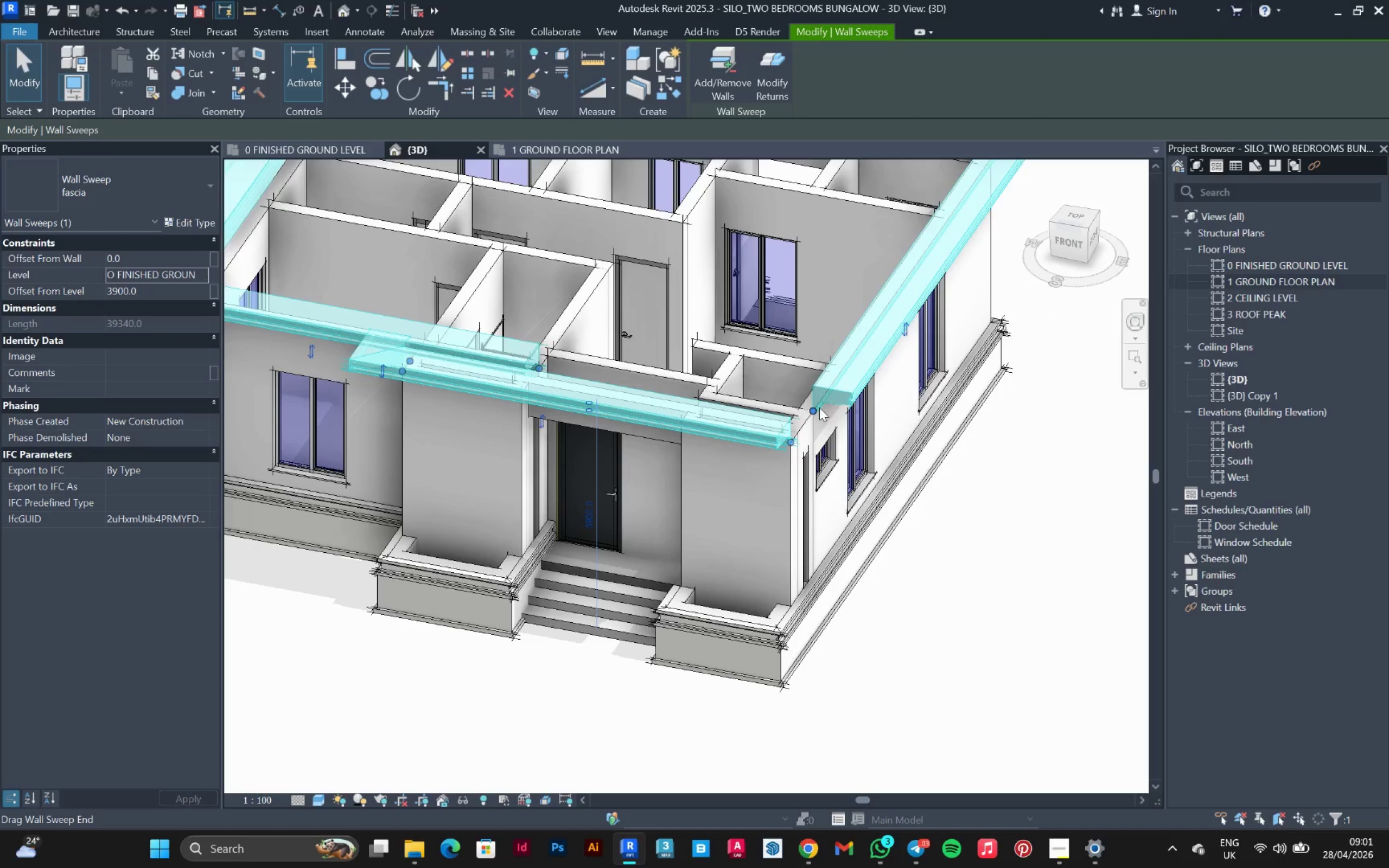 
left_click_drag(start_coordinate=[816, 410], to_coordinate=[793, 442])
 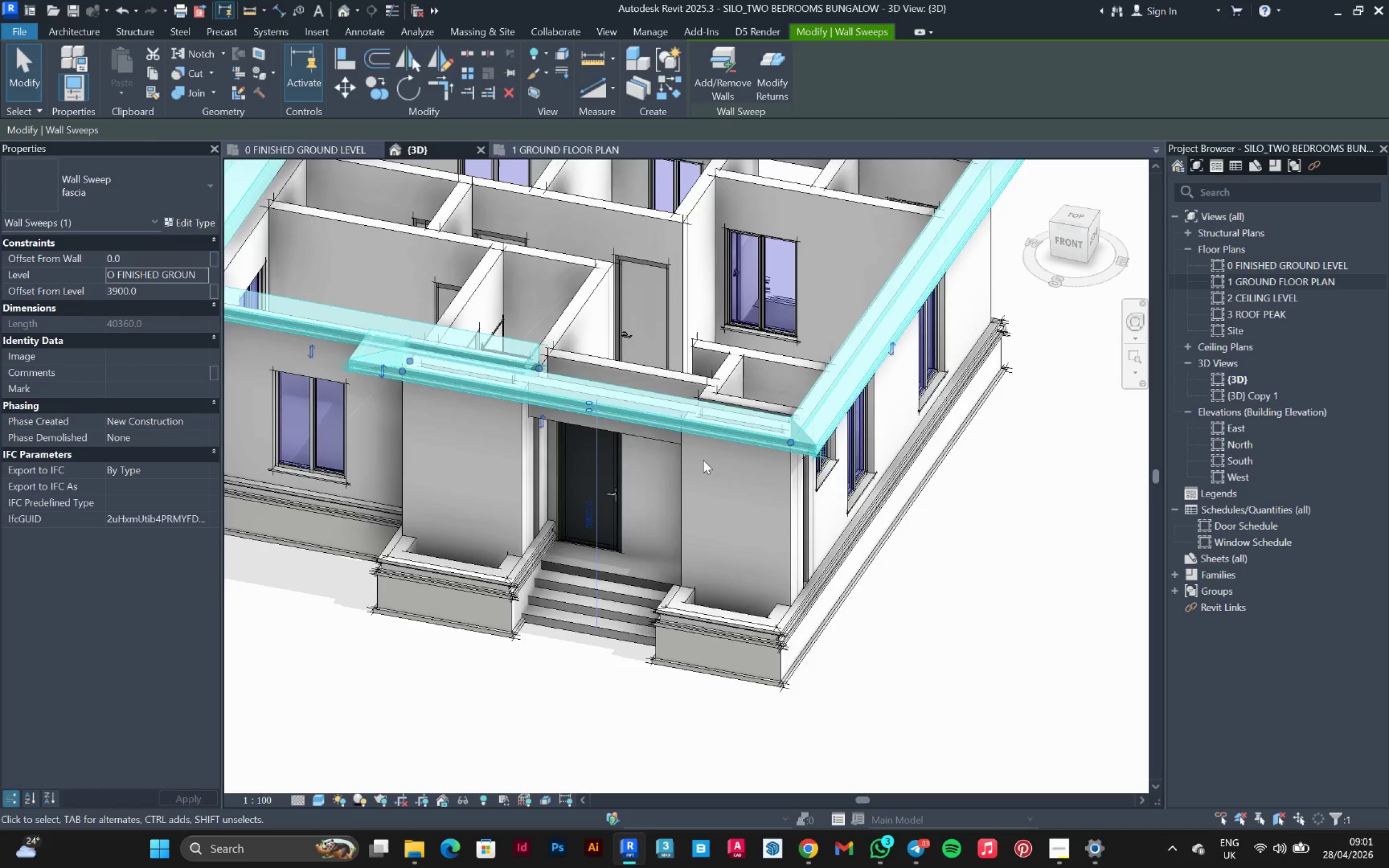 
hold_key(key=ShiftLeft, duration=0.85)
 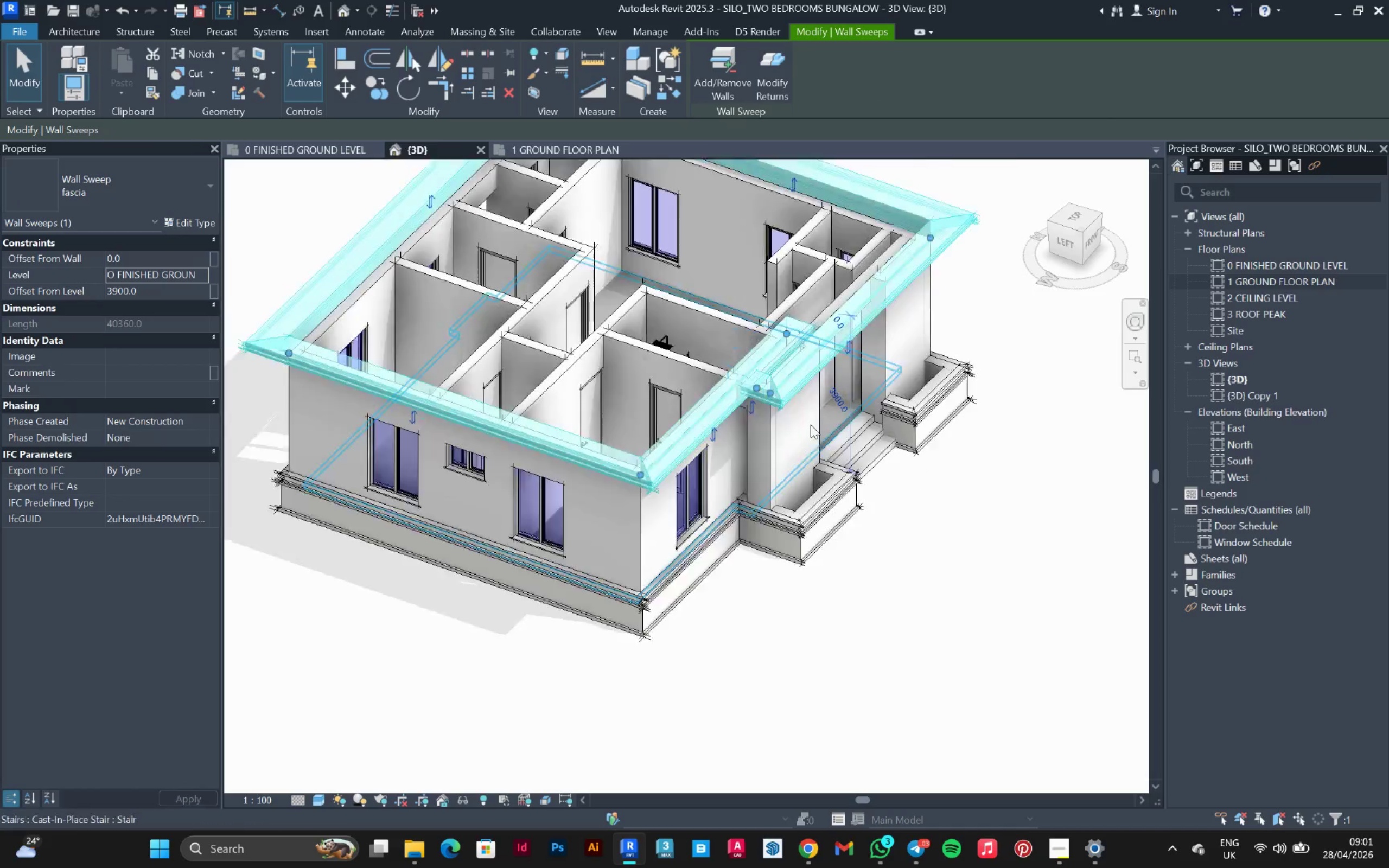 
scroll: coordinate [703, 460], scroll_direction: down, amount: 2.0
 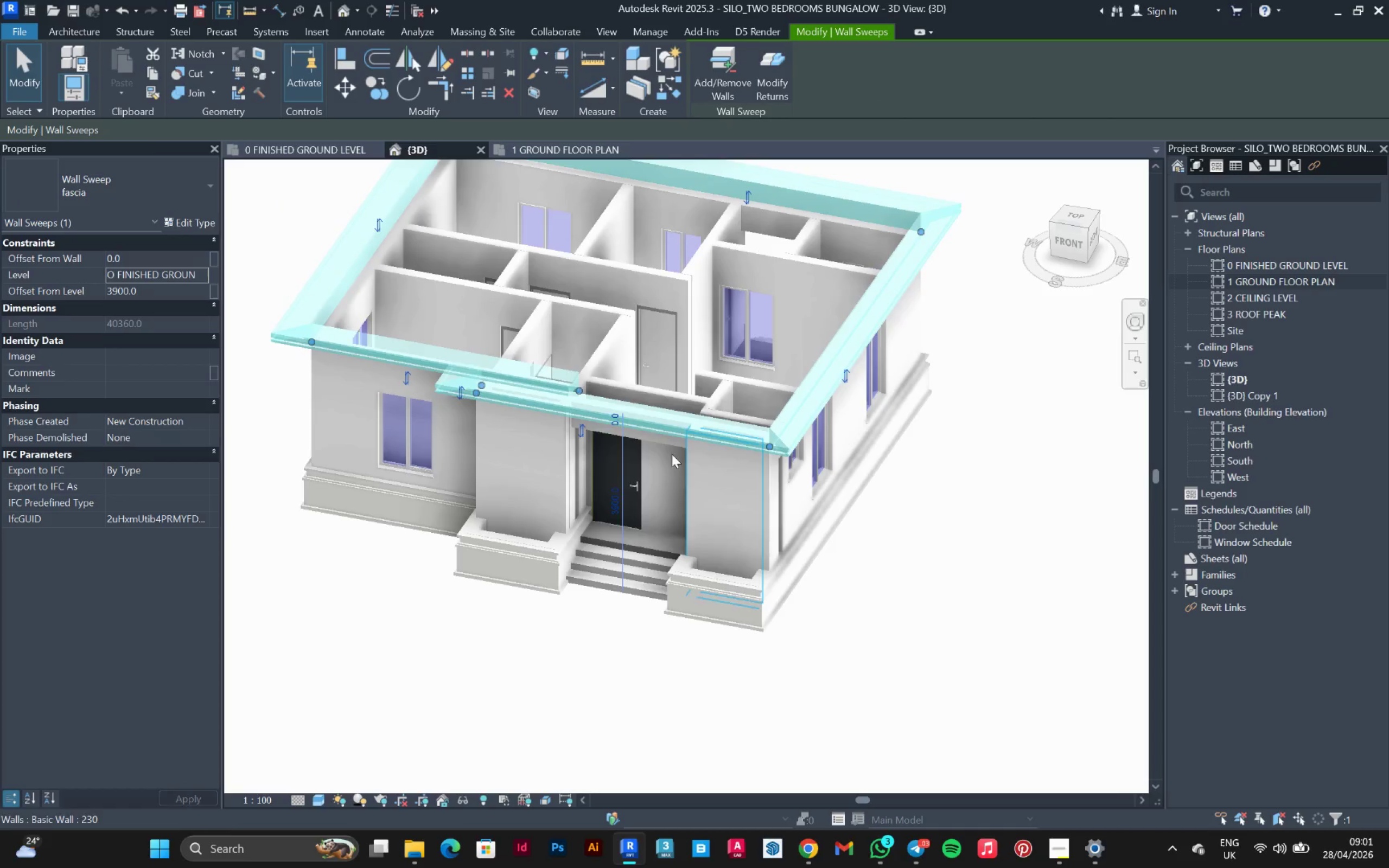 
scroll: coordinate [746, 400], scroll_direction: up, amount: 3.0
 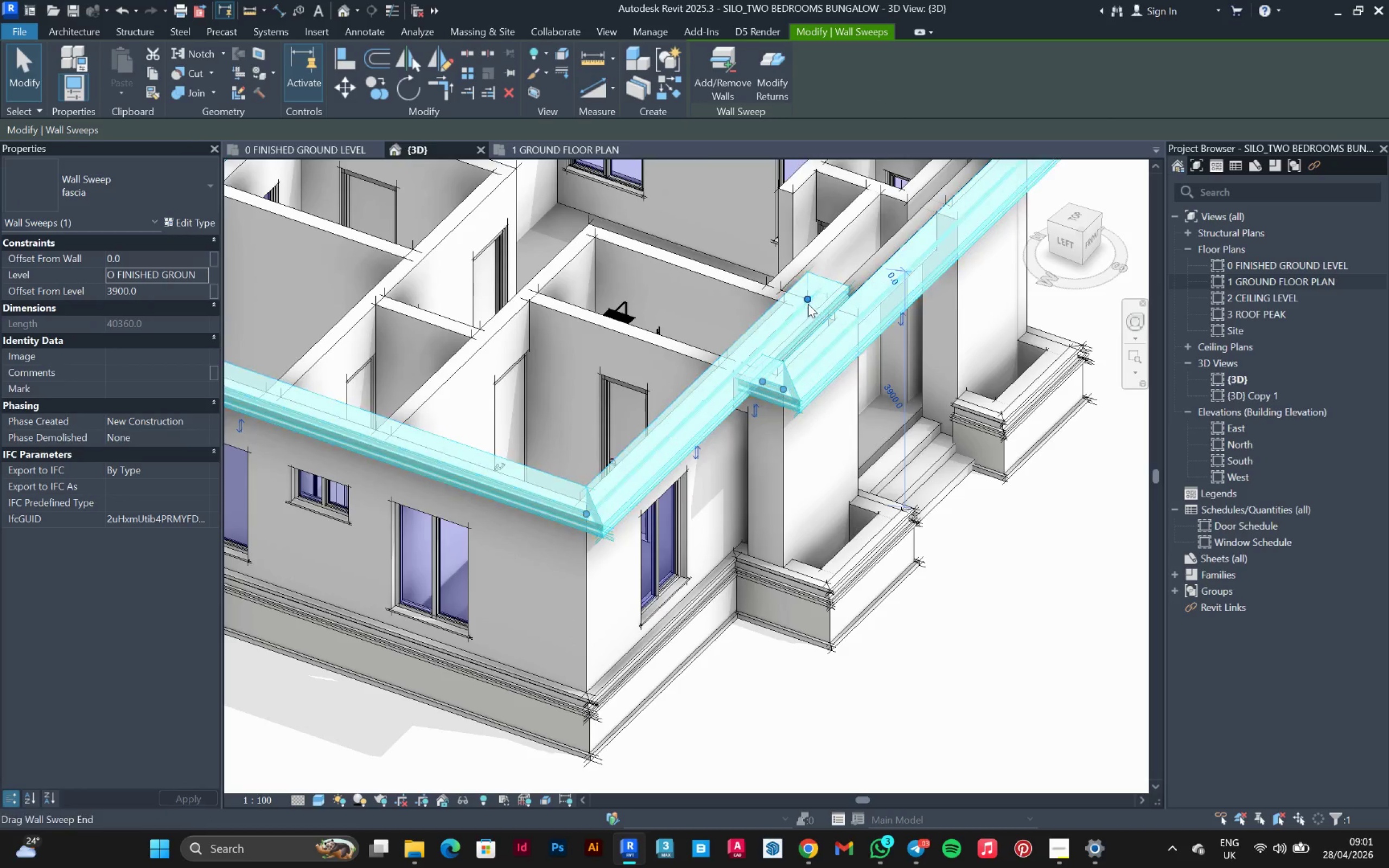 
left_click_drag(start_coordinate=[808, 300], to_coordinate=[750, 365])
 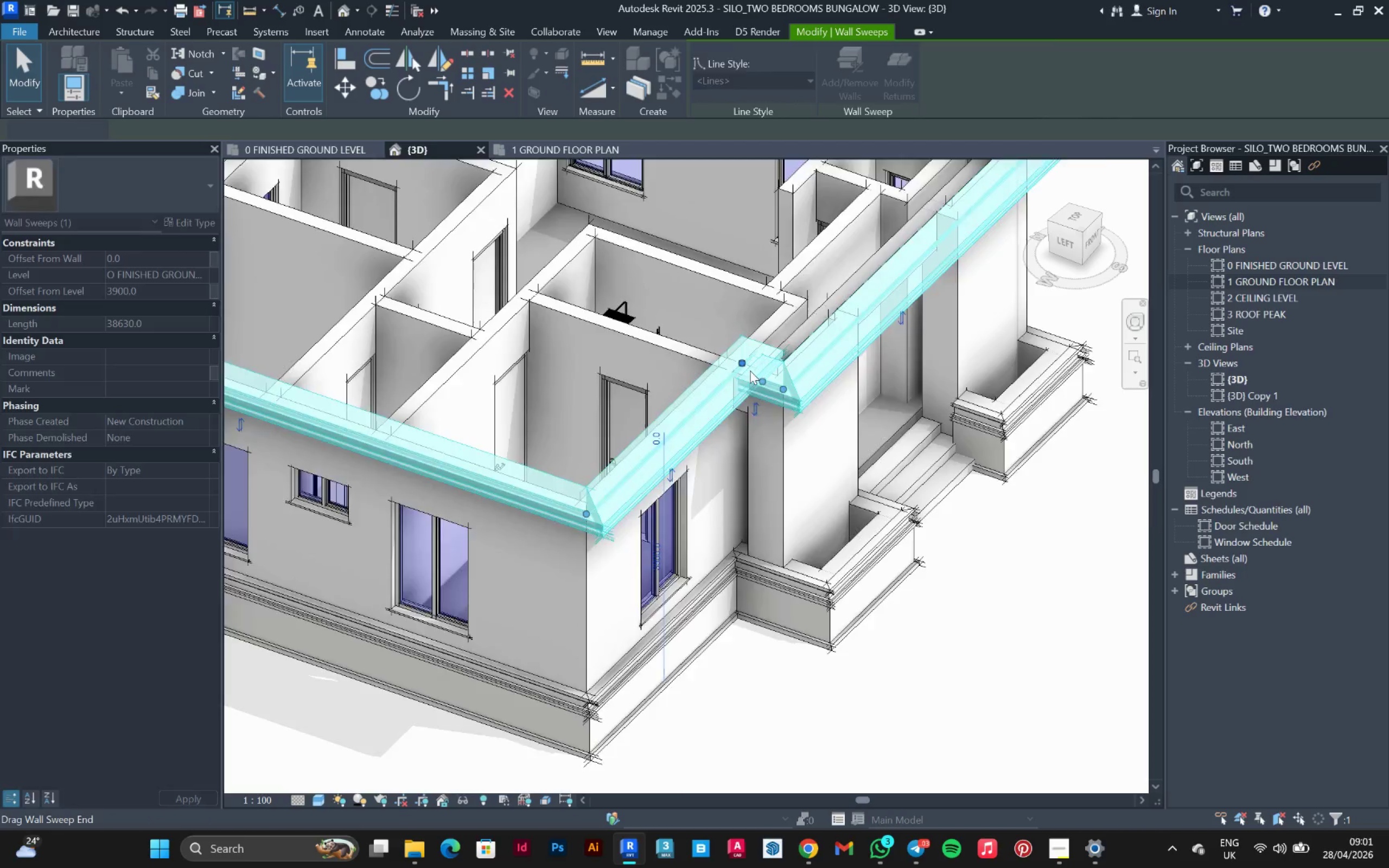 
scroll: coordinate [750, 371], scroll_direction: up, amount: 6.0
 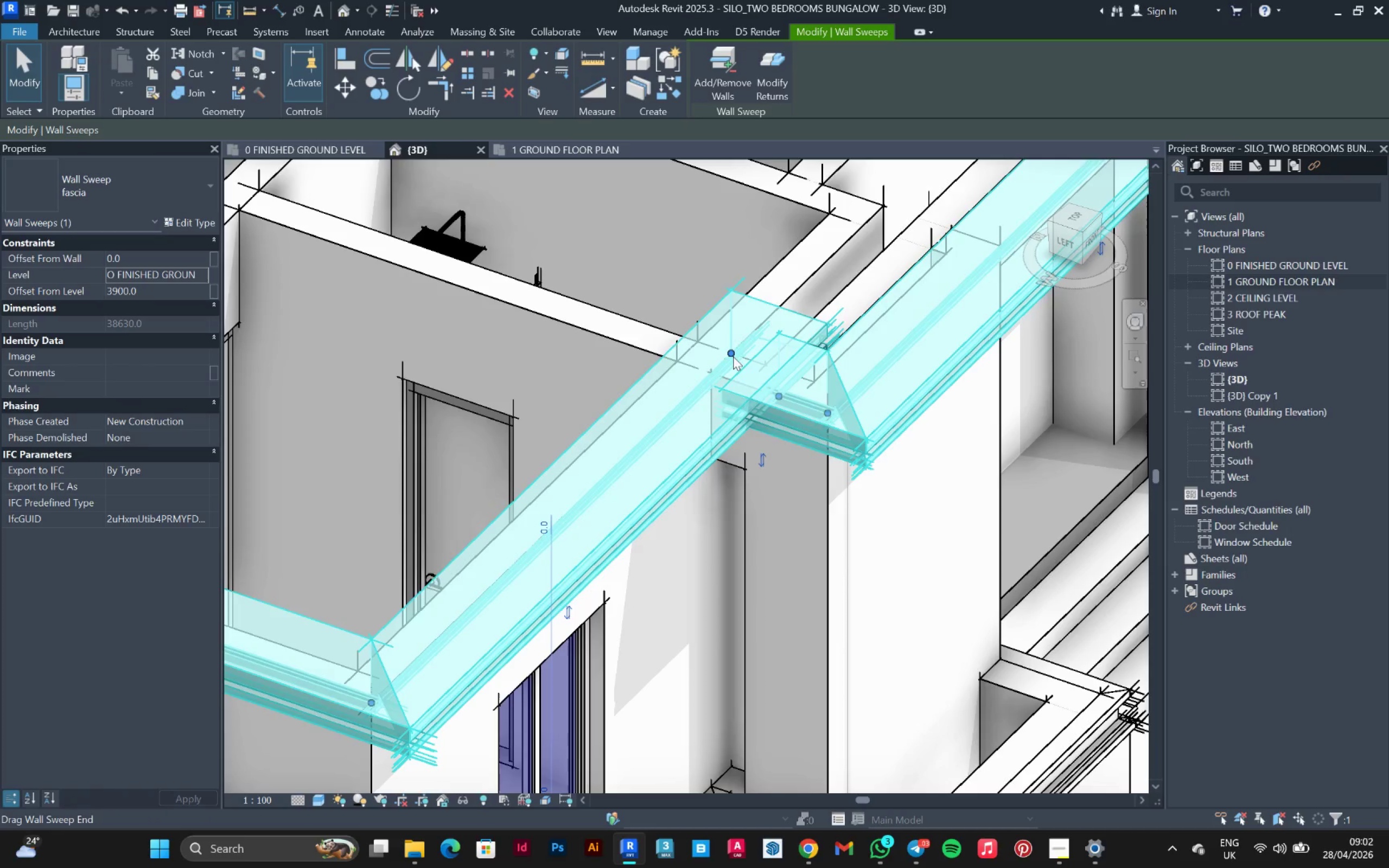 
left_click_drag(start_coordinate=[731, 355], to_coordinate=[713, 374])
 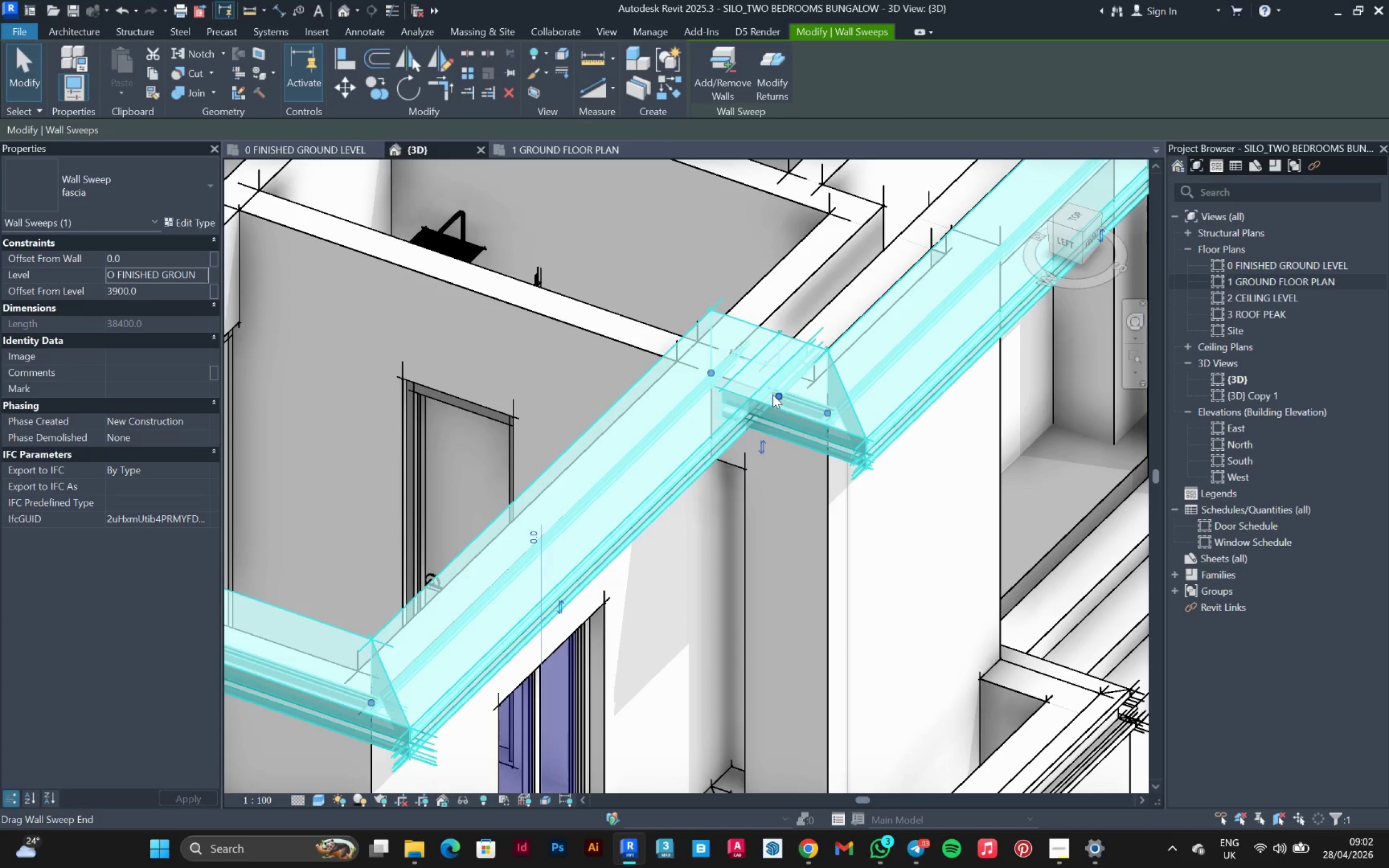 
left_click_drag(start_coordinate=[773, 394], to_coordinate=[716, 374])
 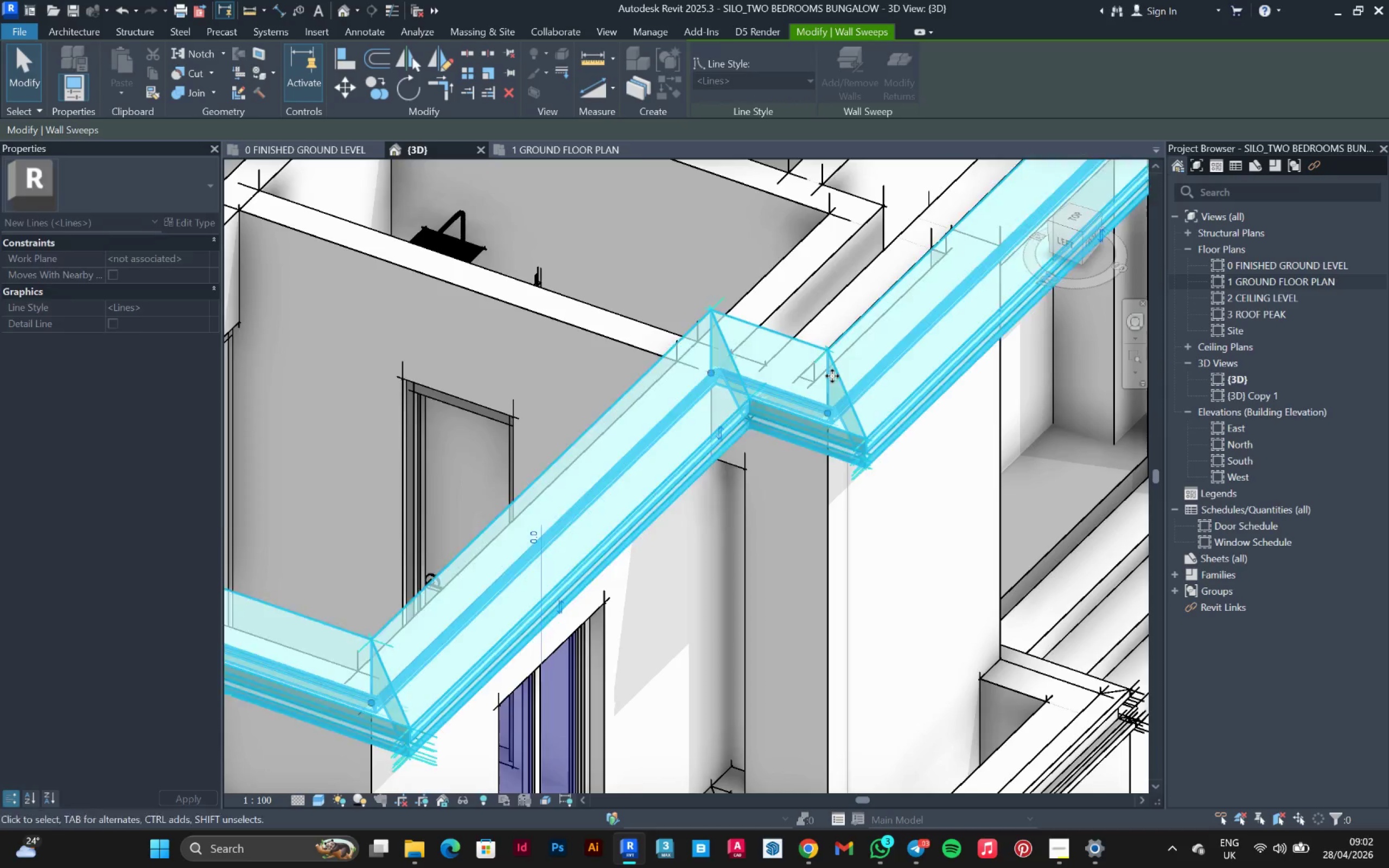 
scroll: coordinate [880, 361], scroll_direction: down, amount: 8.0
 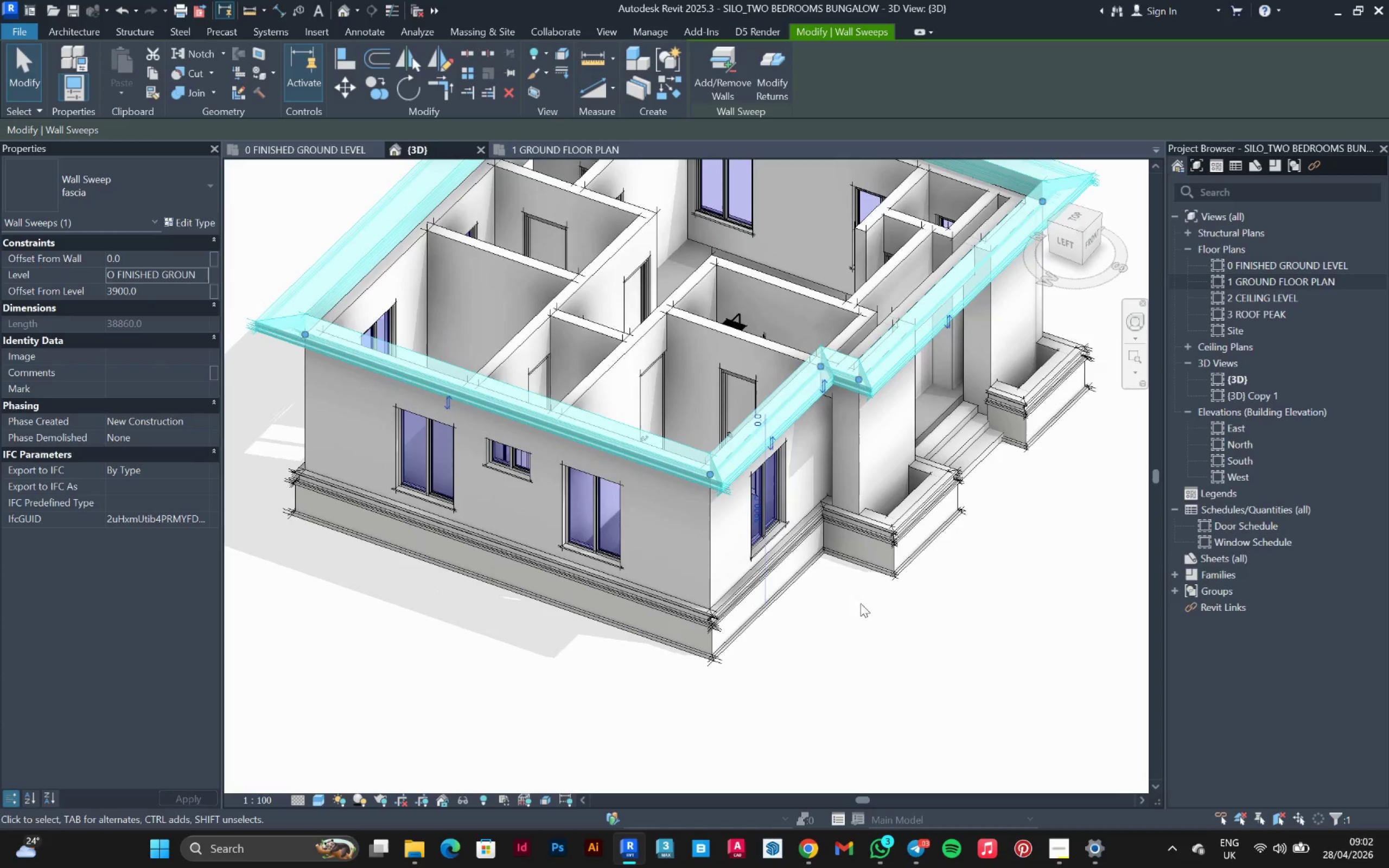 
left_click([899, 660])
 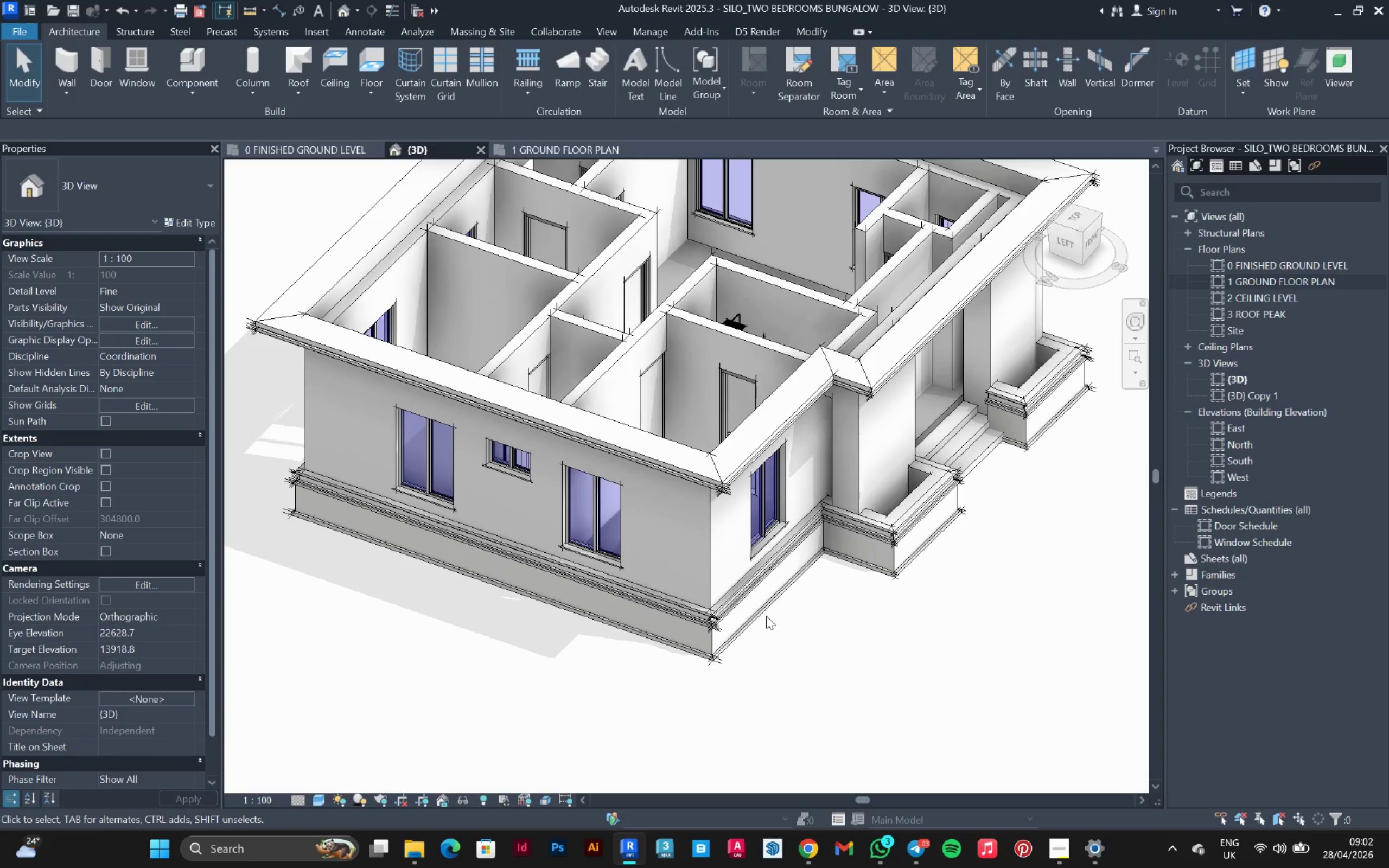 
hold_key(key=ShiftLeft, duration=1.0)
 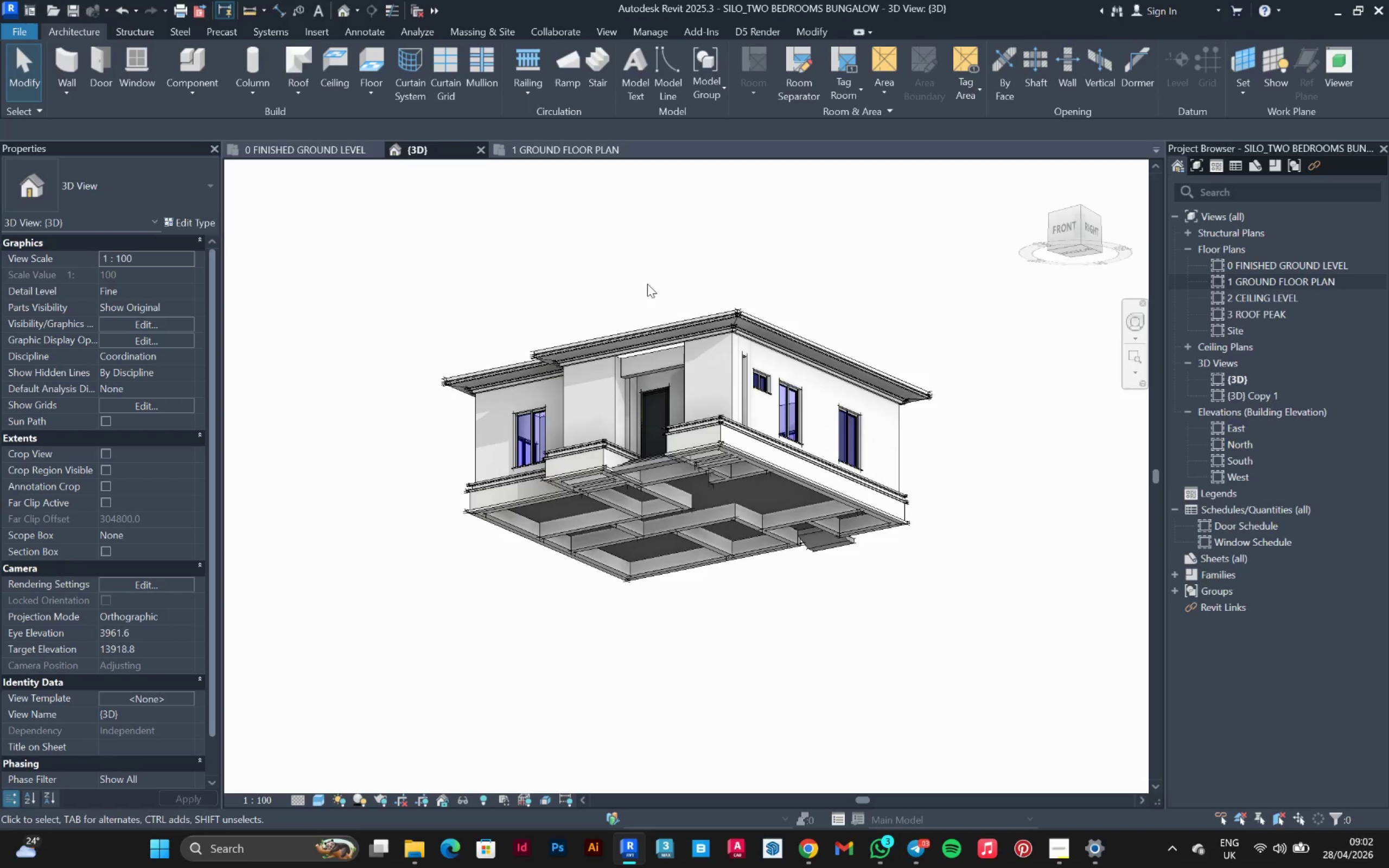 
scroll: coordinate [719, 574], scroll_direction: down, amount: 4.0
 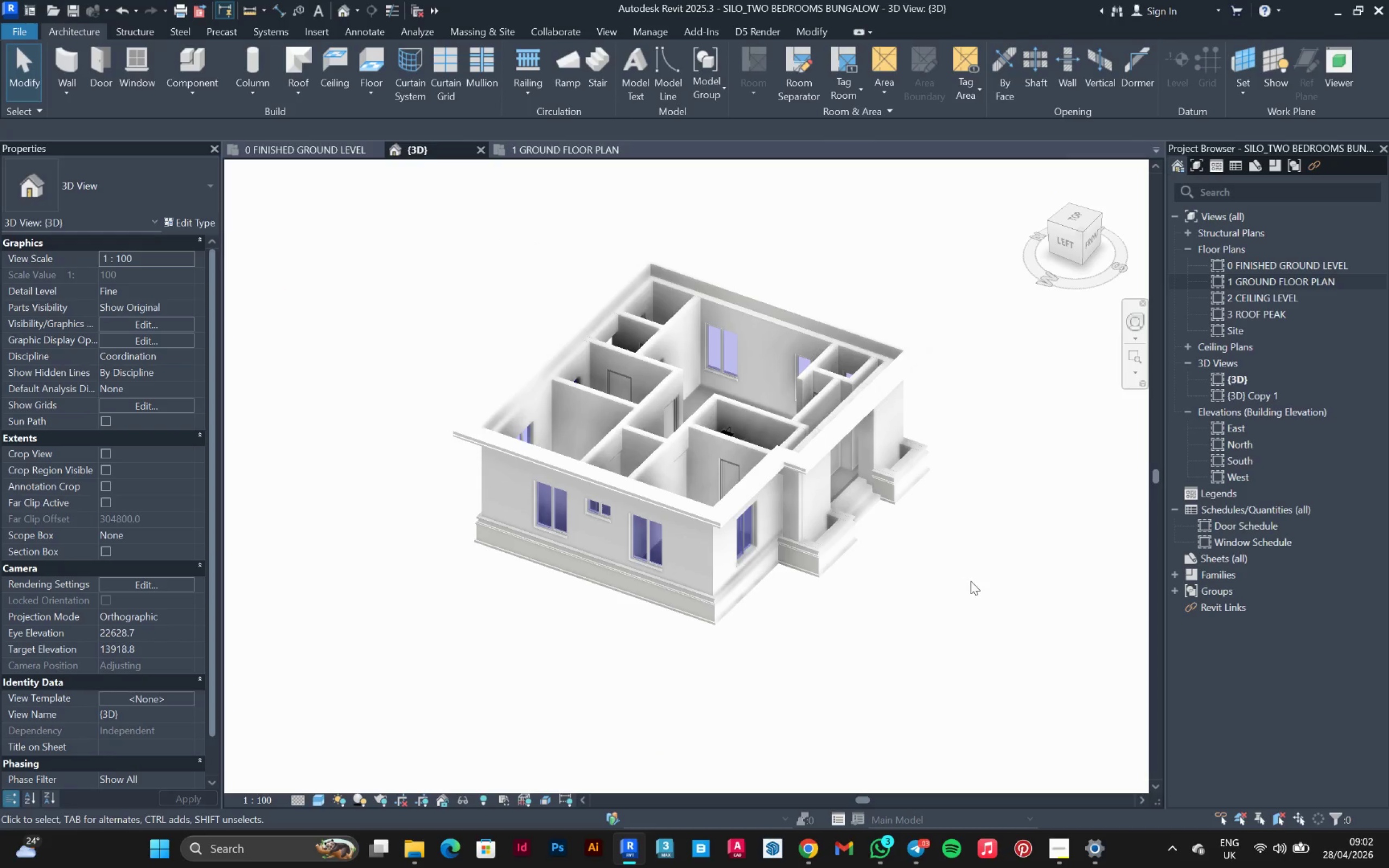 
hold_key(key=ShiftLeft, duration=1.49)
 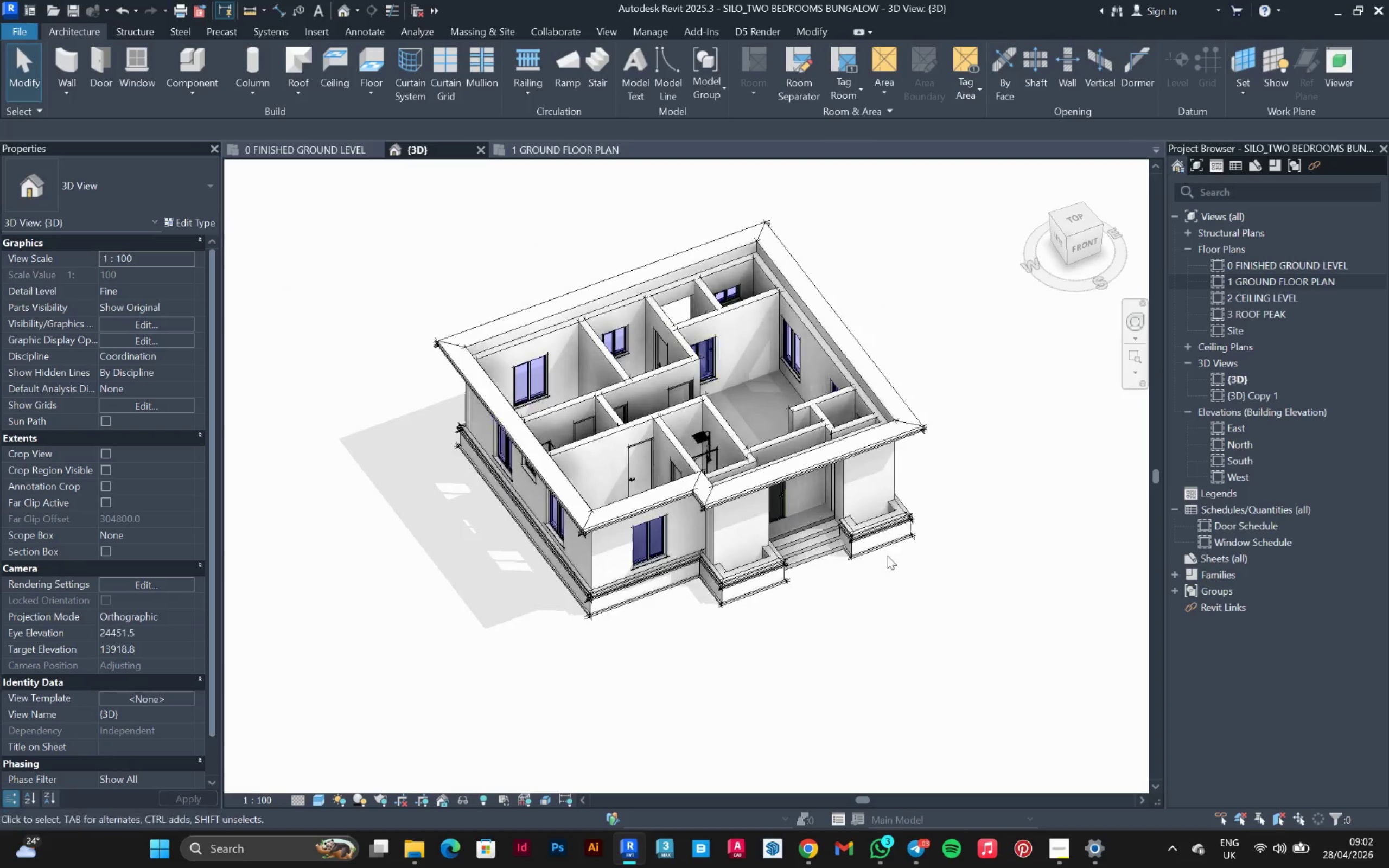 
hold_key(key=ShiftLeft, duration=1.5)
 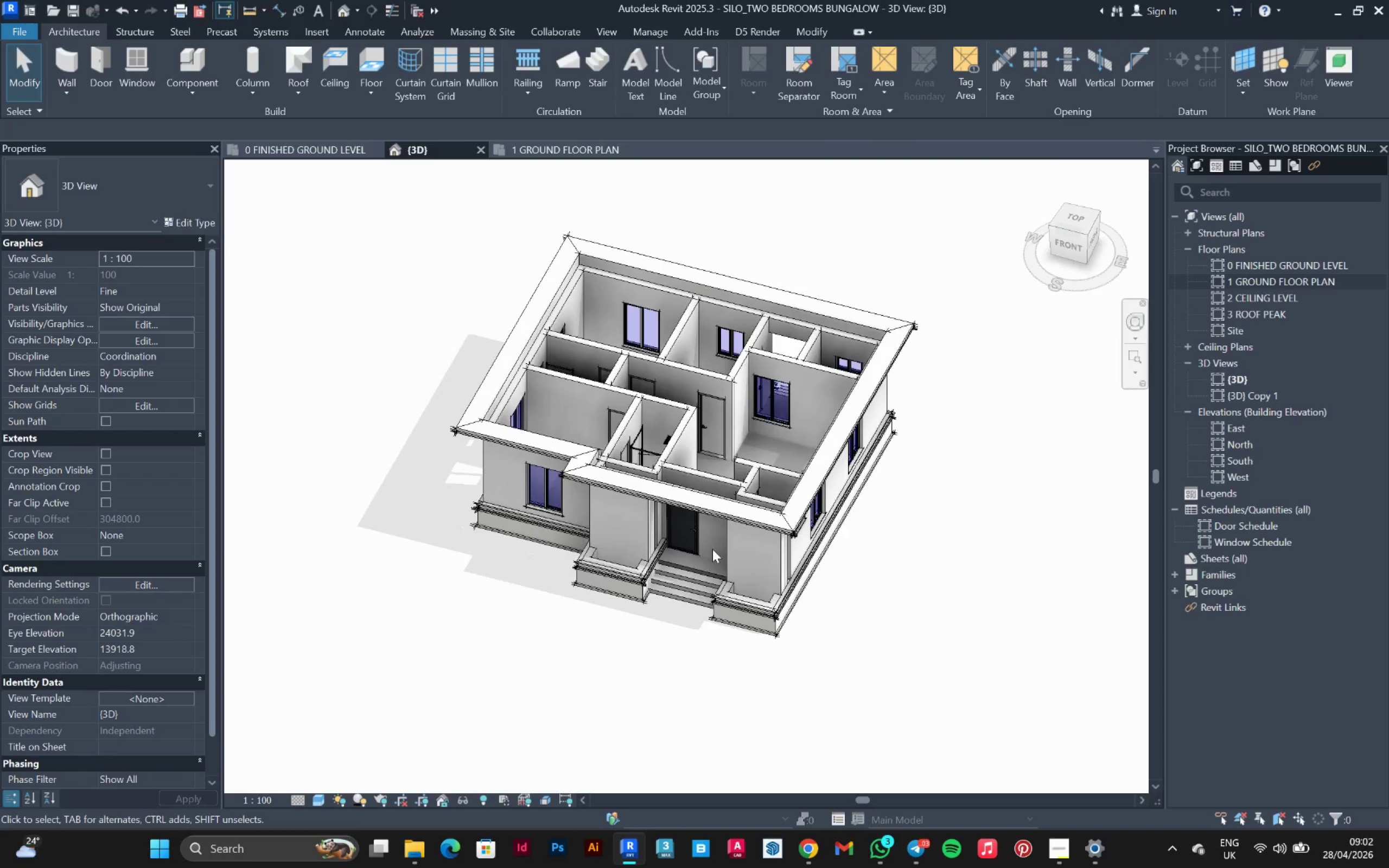 
scroll: coordinate [712, 549], scroll_direction: down, amount: 2.0
 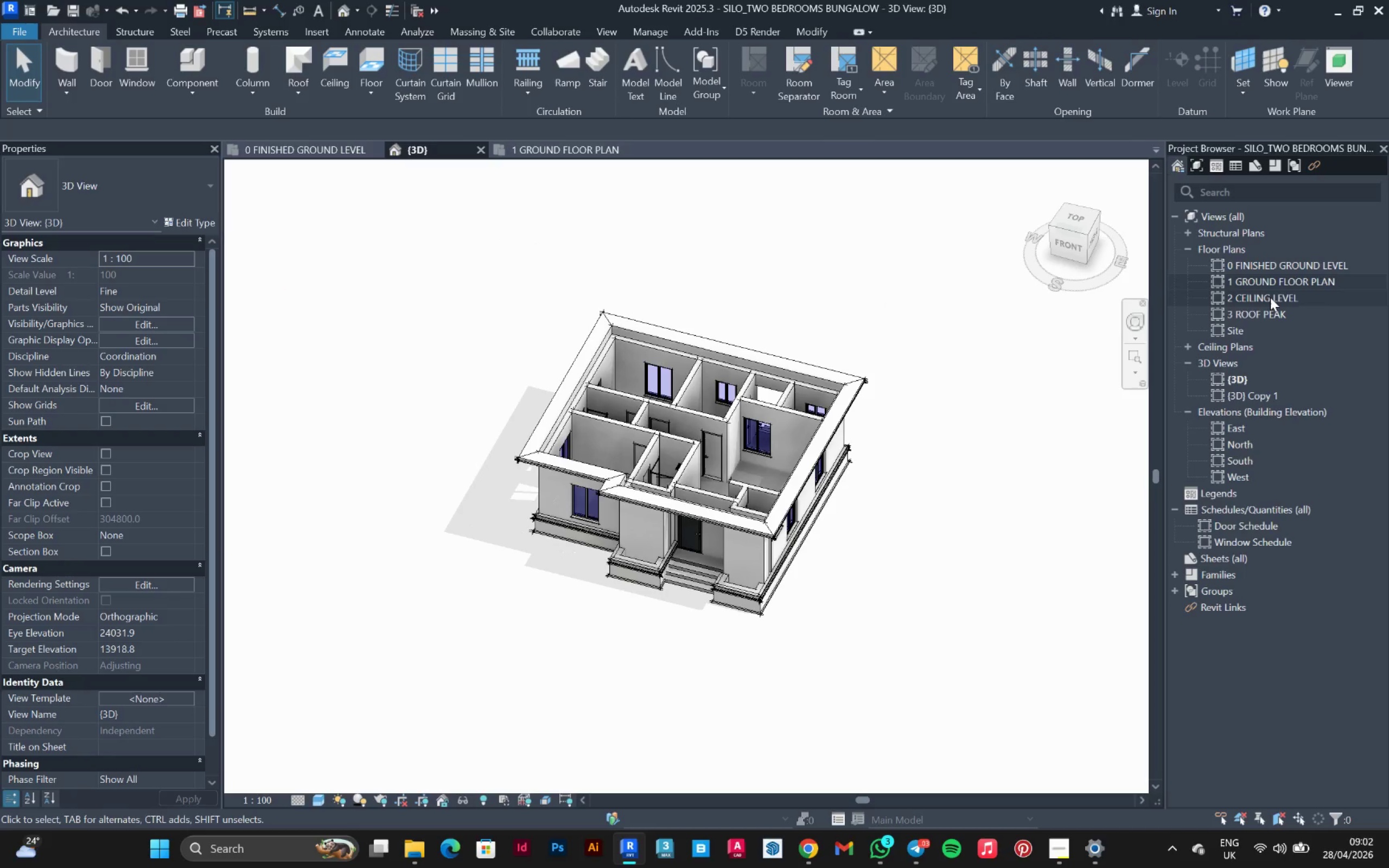 
double_click([1270, 297])
 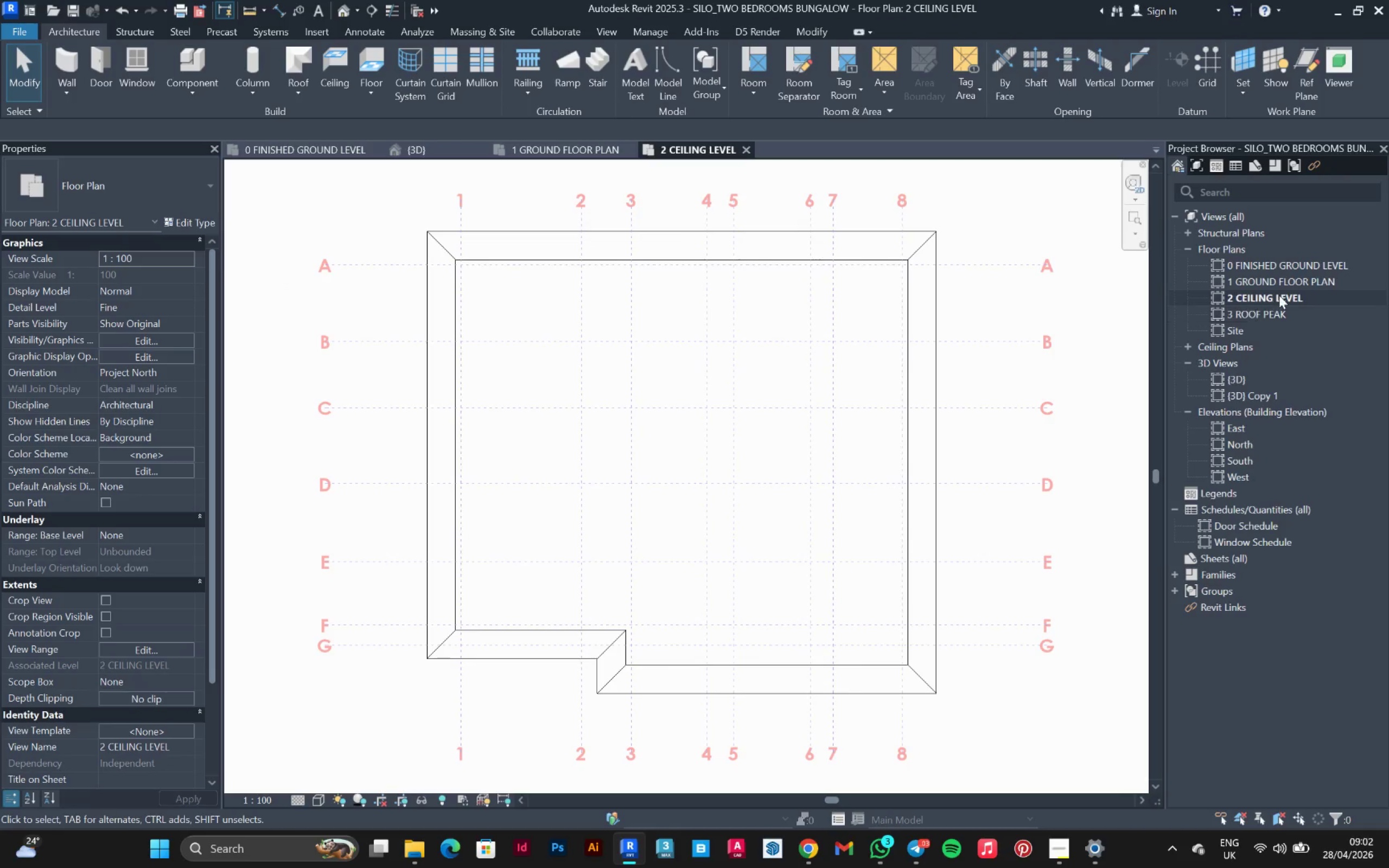 
left_click([1279, 297])
 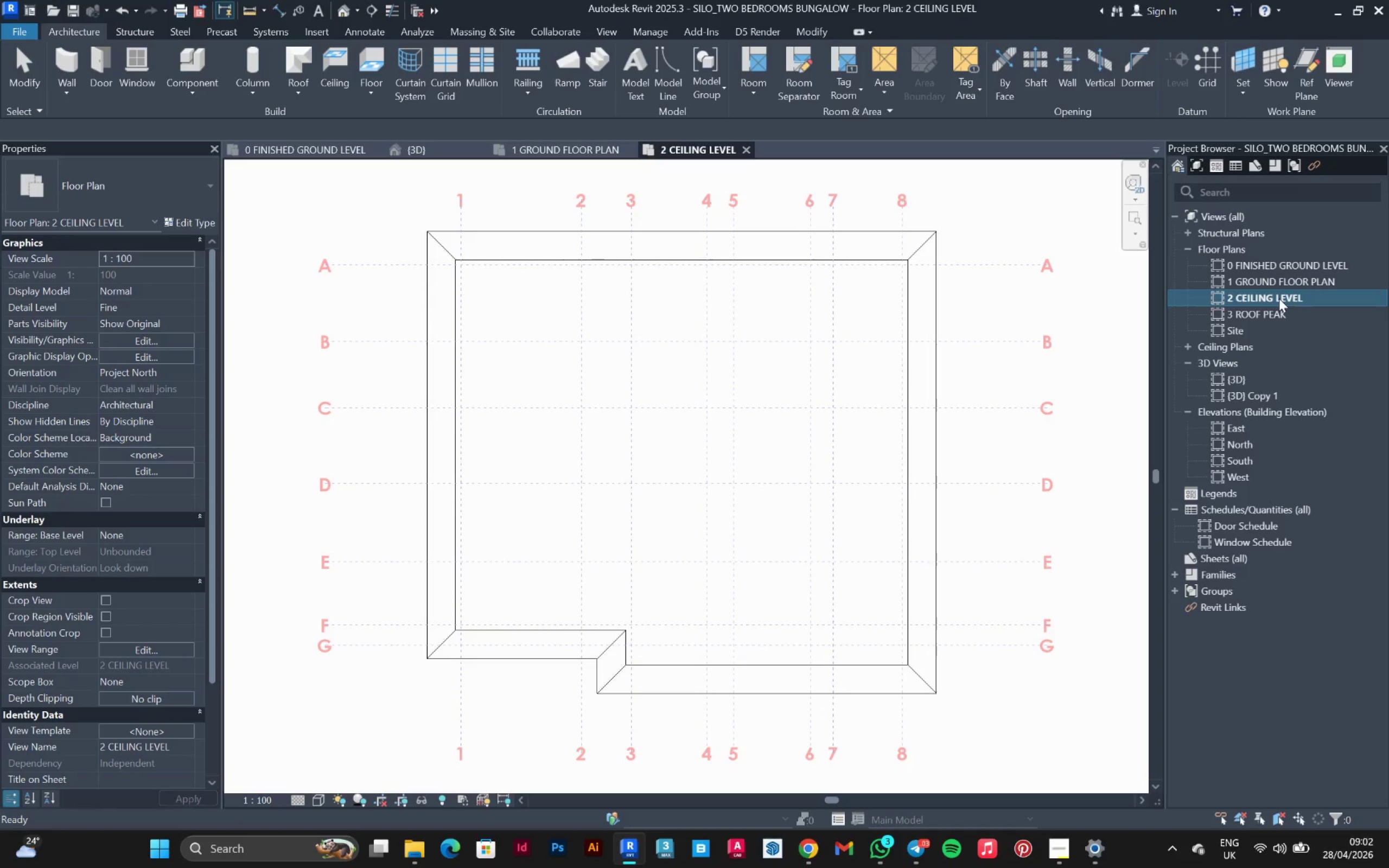 
left_click([1279, 298])
 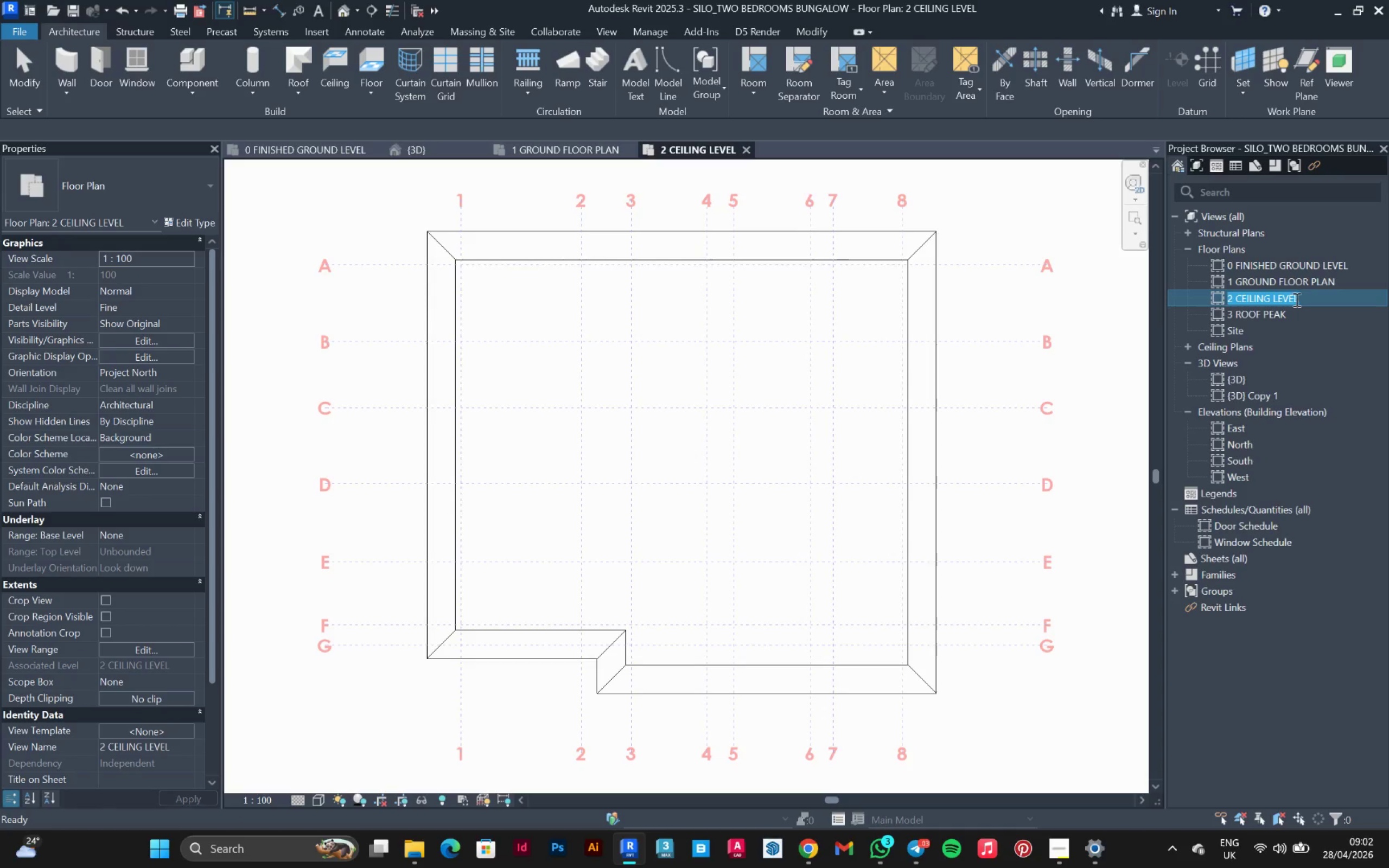 
left_click([1303, 297])
 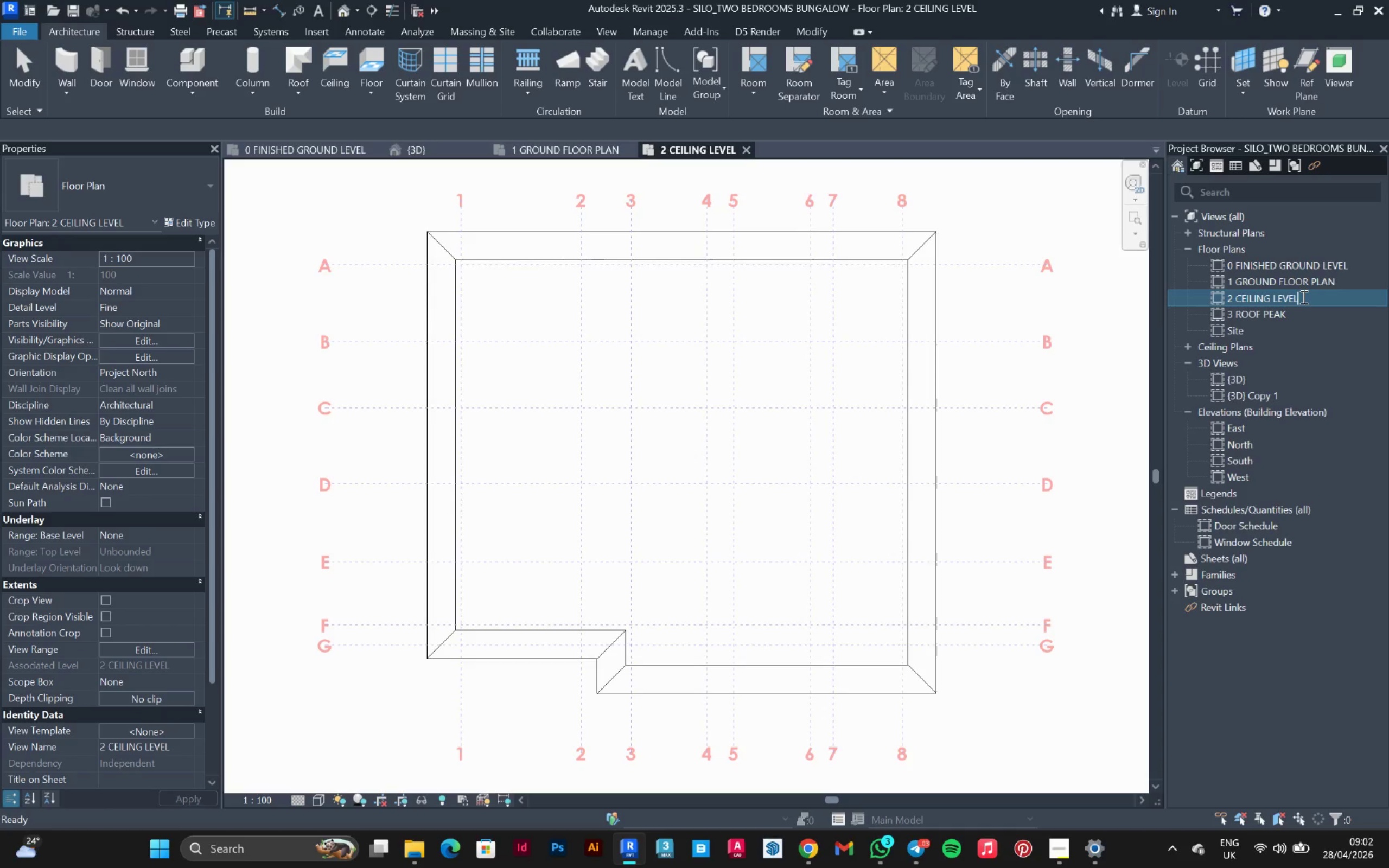 
left_click_drag(start_coordinate=[1303, 297], to_coordinate=[1238, 301])
 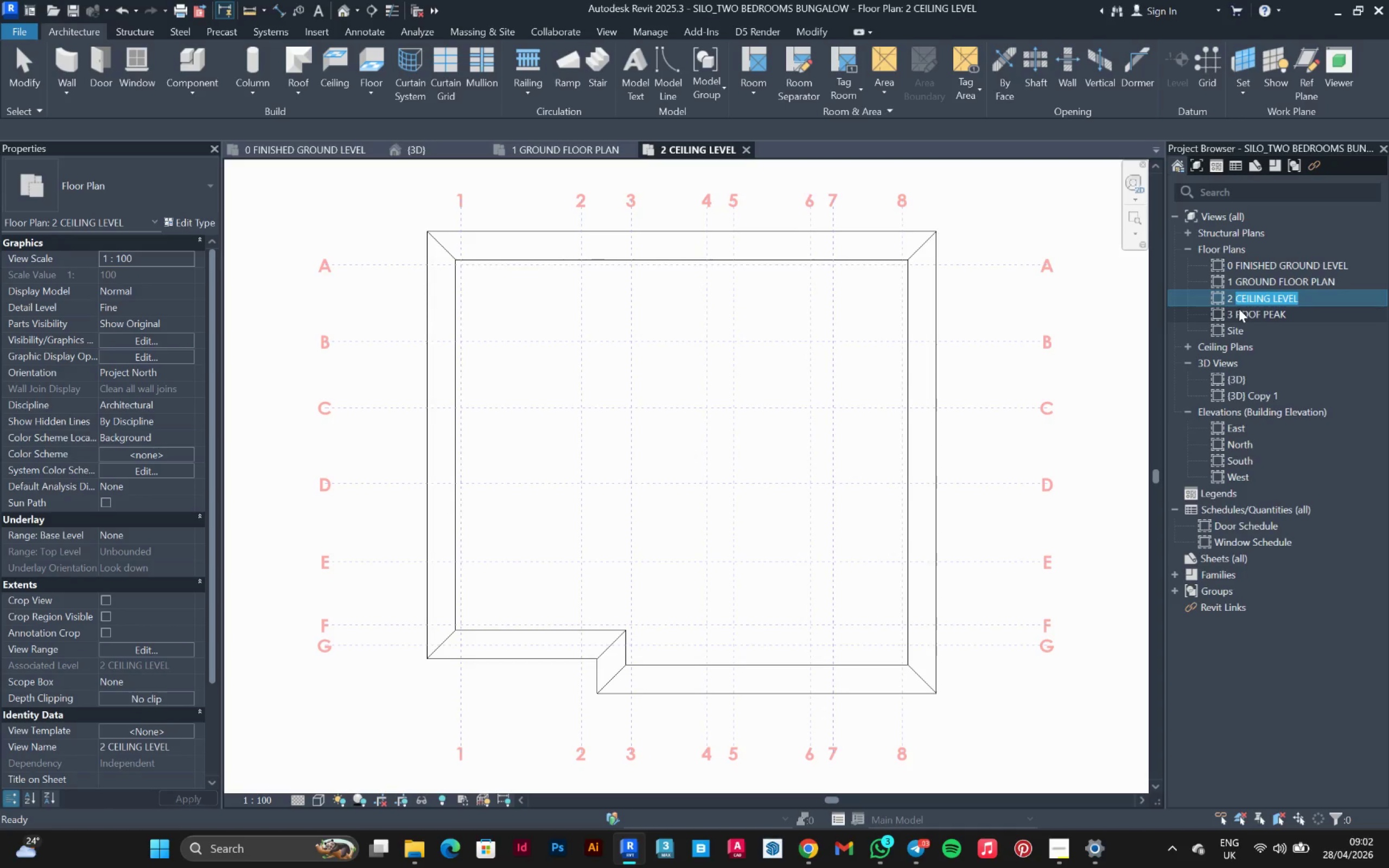 
double_click([1253, 297])
 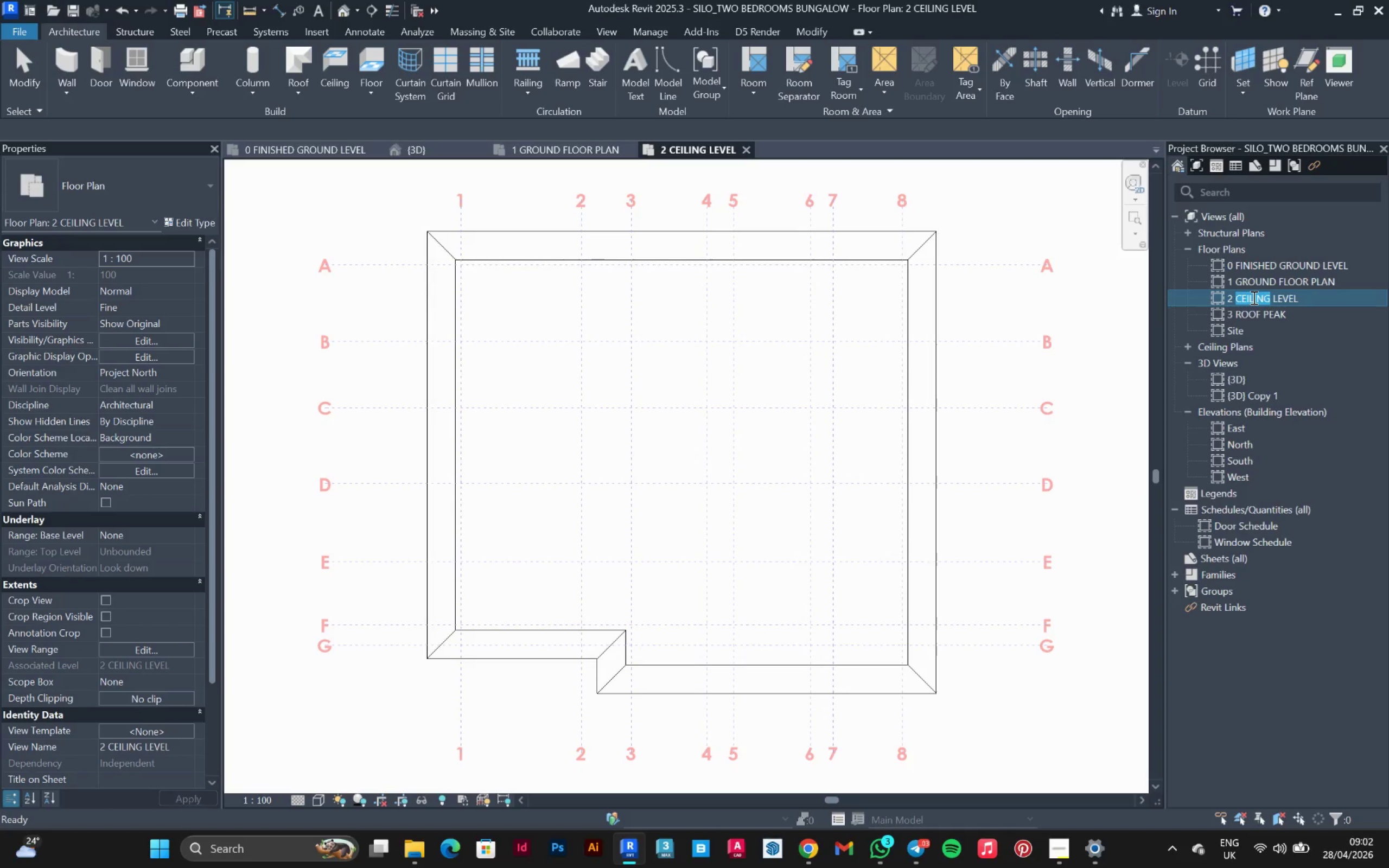 
type(roof)
 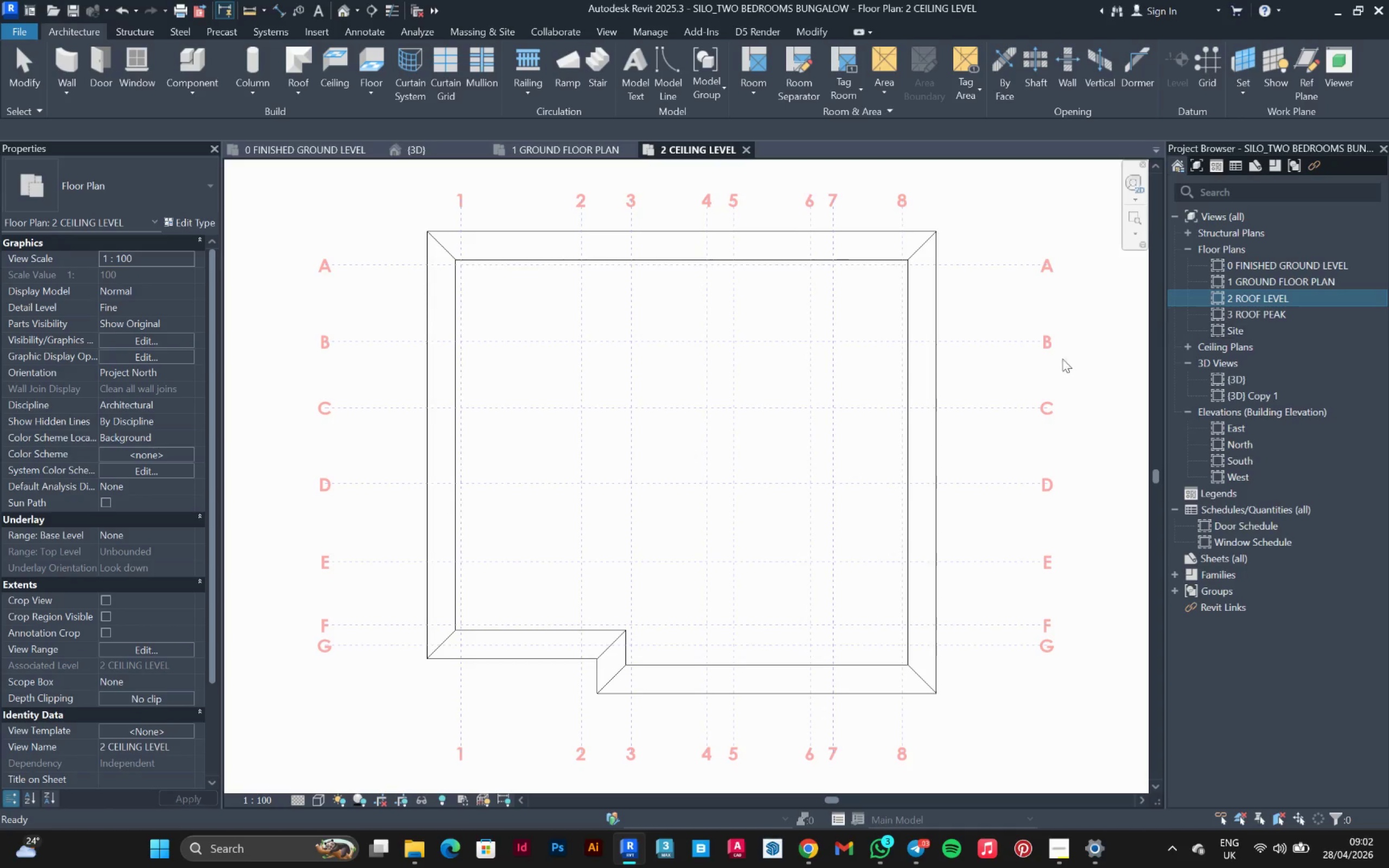 
left_click([995, 374])
 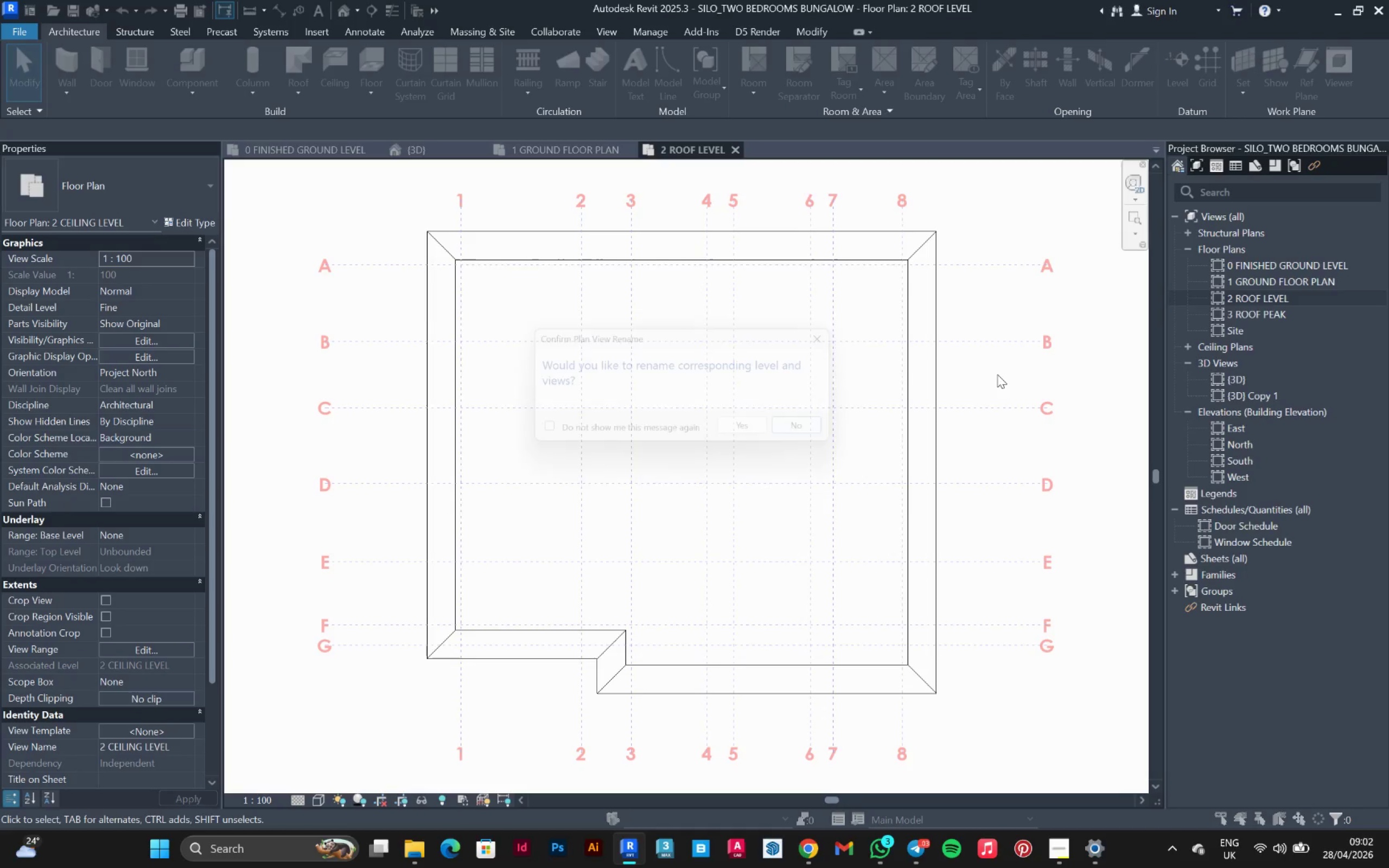 
scroll: coordinate [997, 374], scroll_direction: down, amount: 1.0
 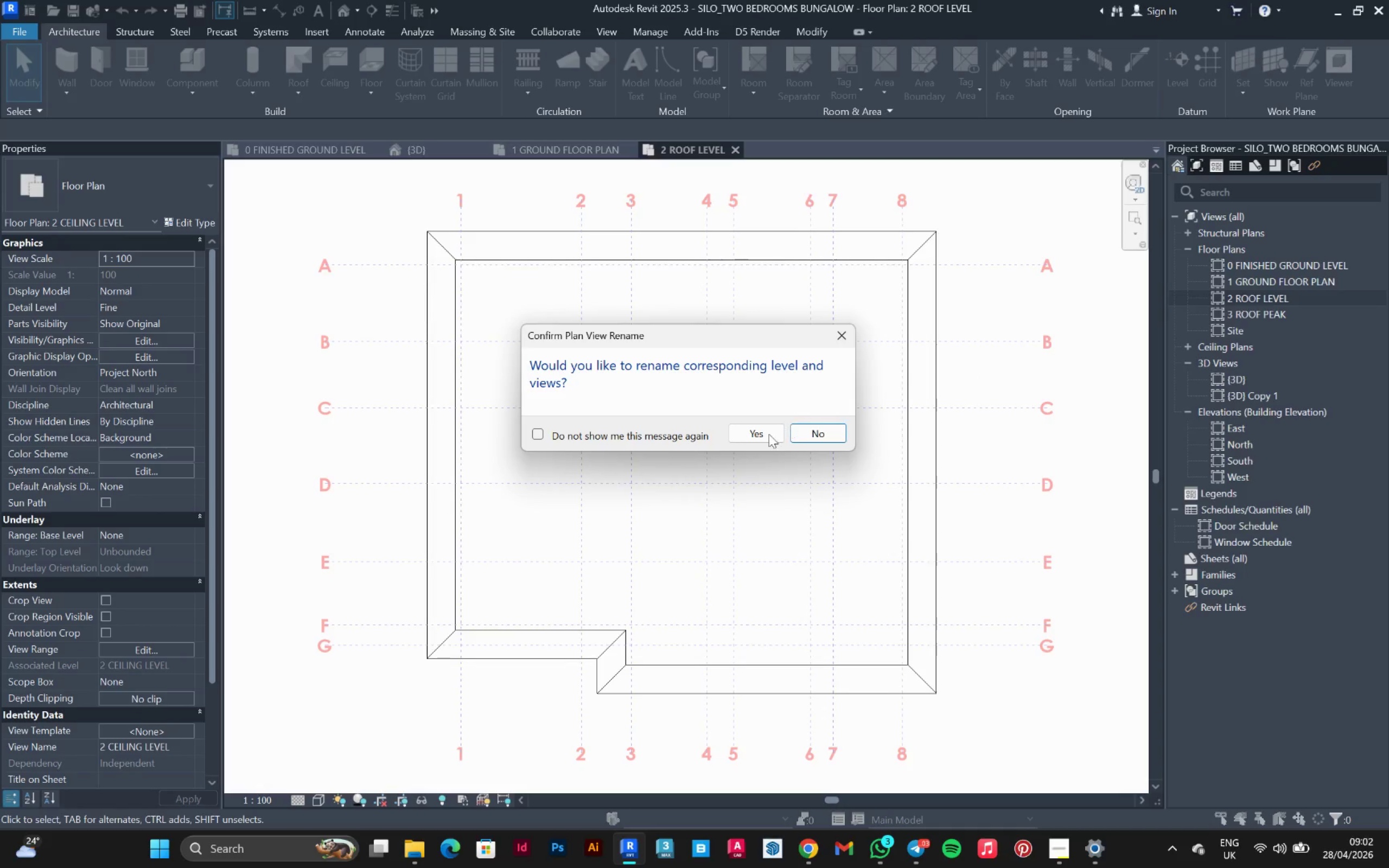 
left_click([766, 436])
 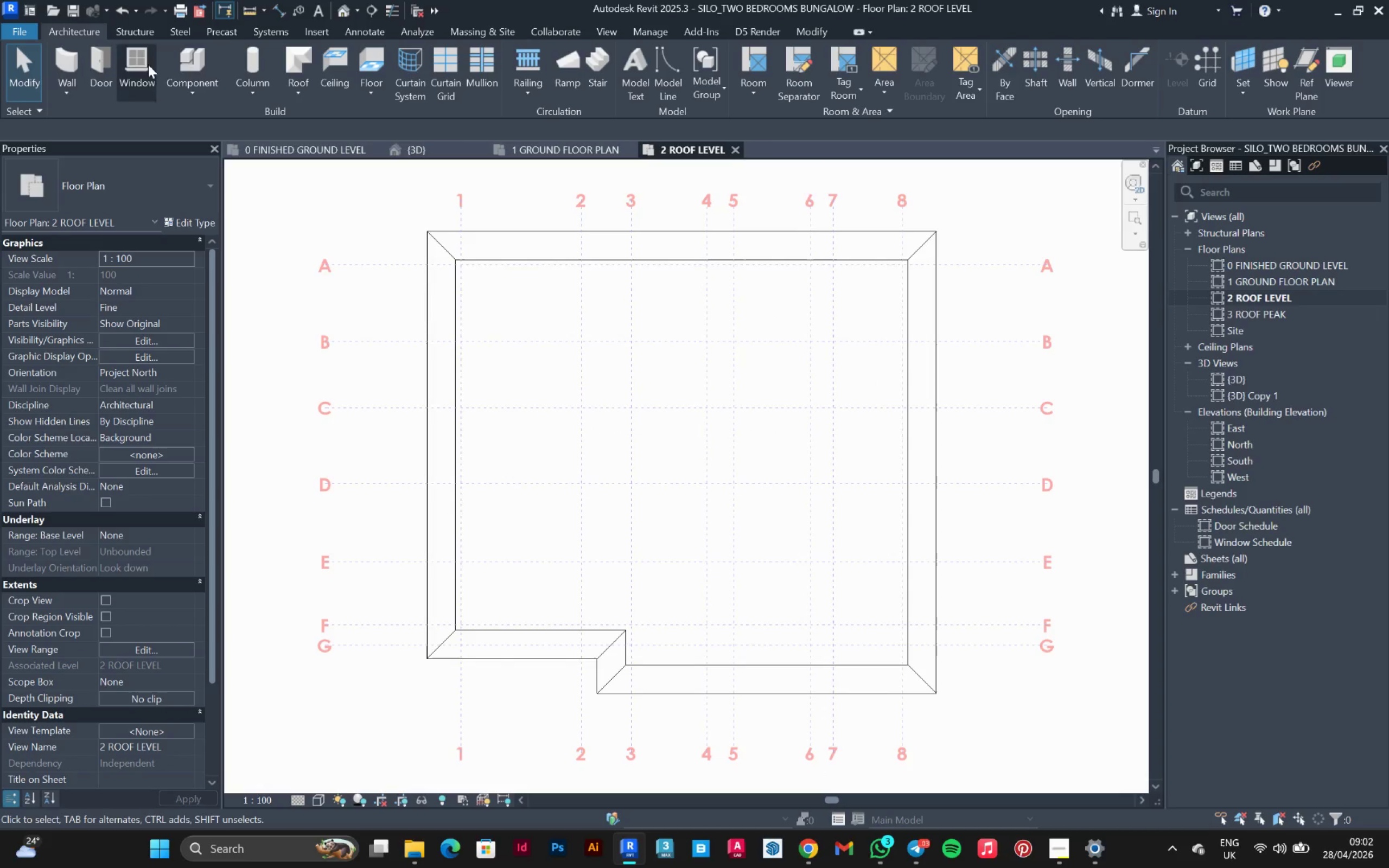 
left_click([299, 62])
 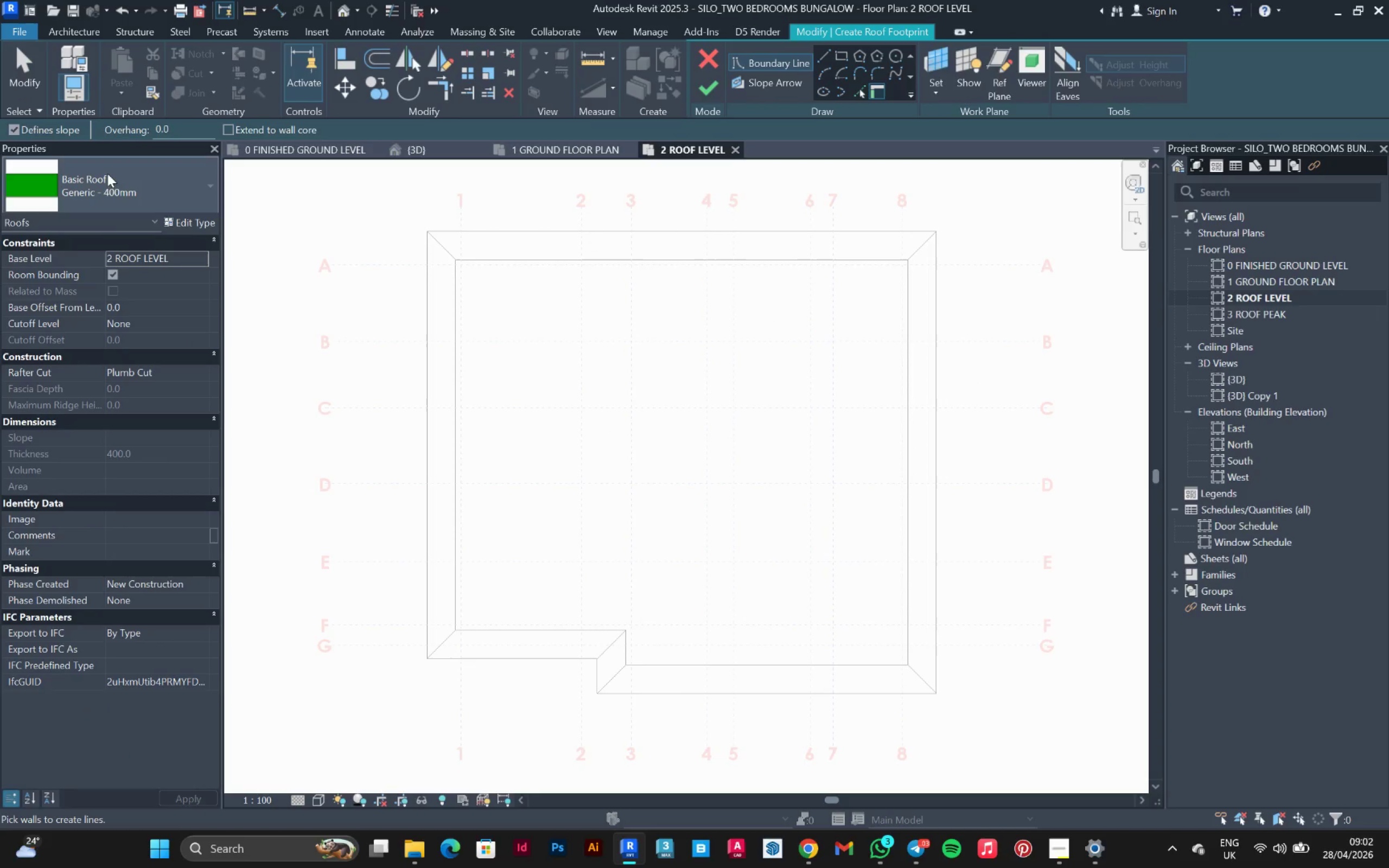 
scroll: coordinate [96, 407], scroll_direction: up, amount: 3.0
 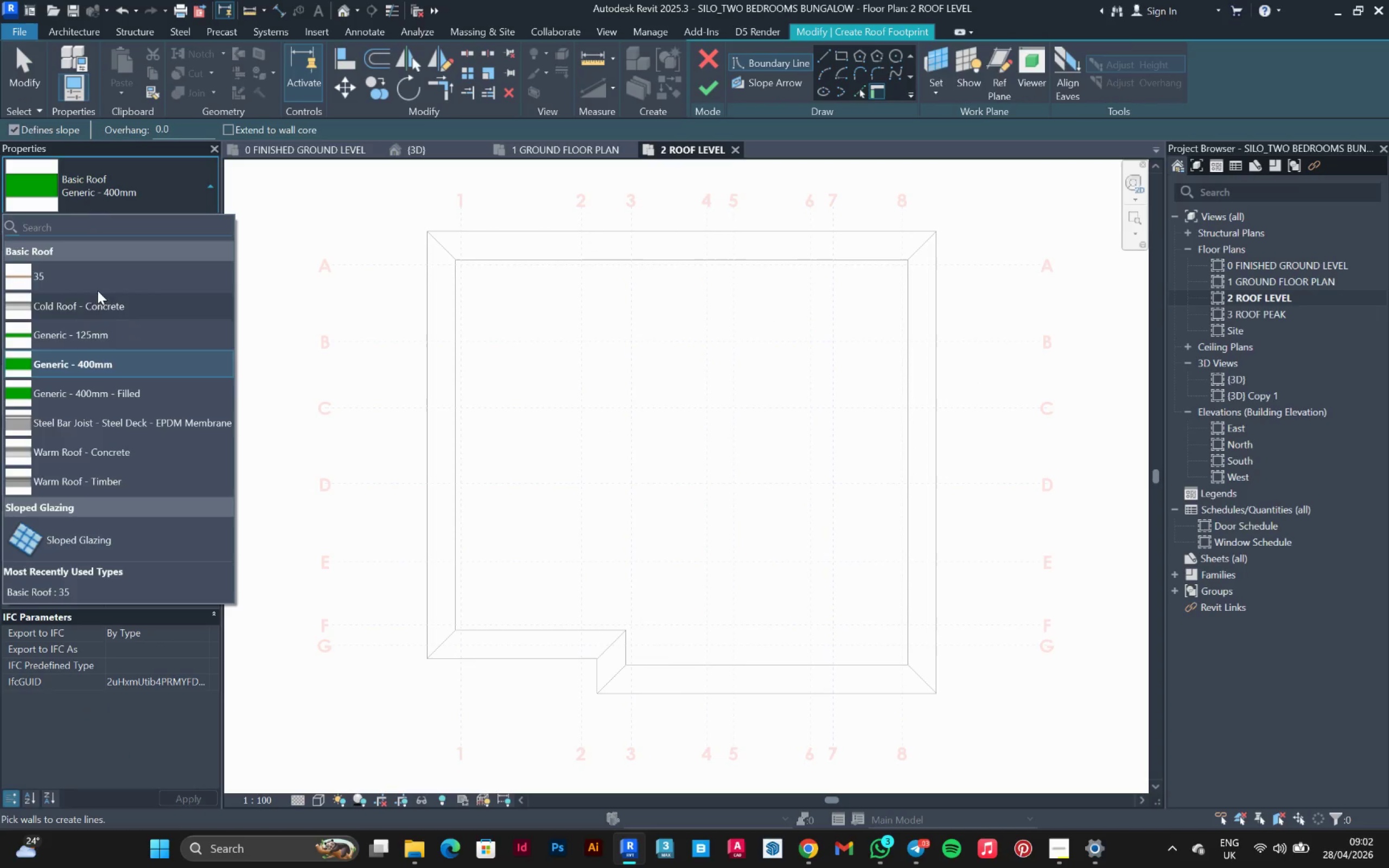 
left_click([106, 277])
 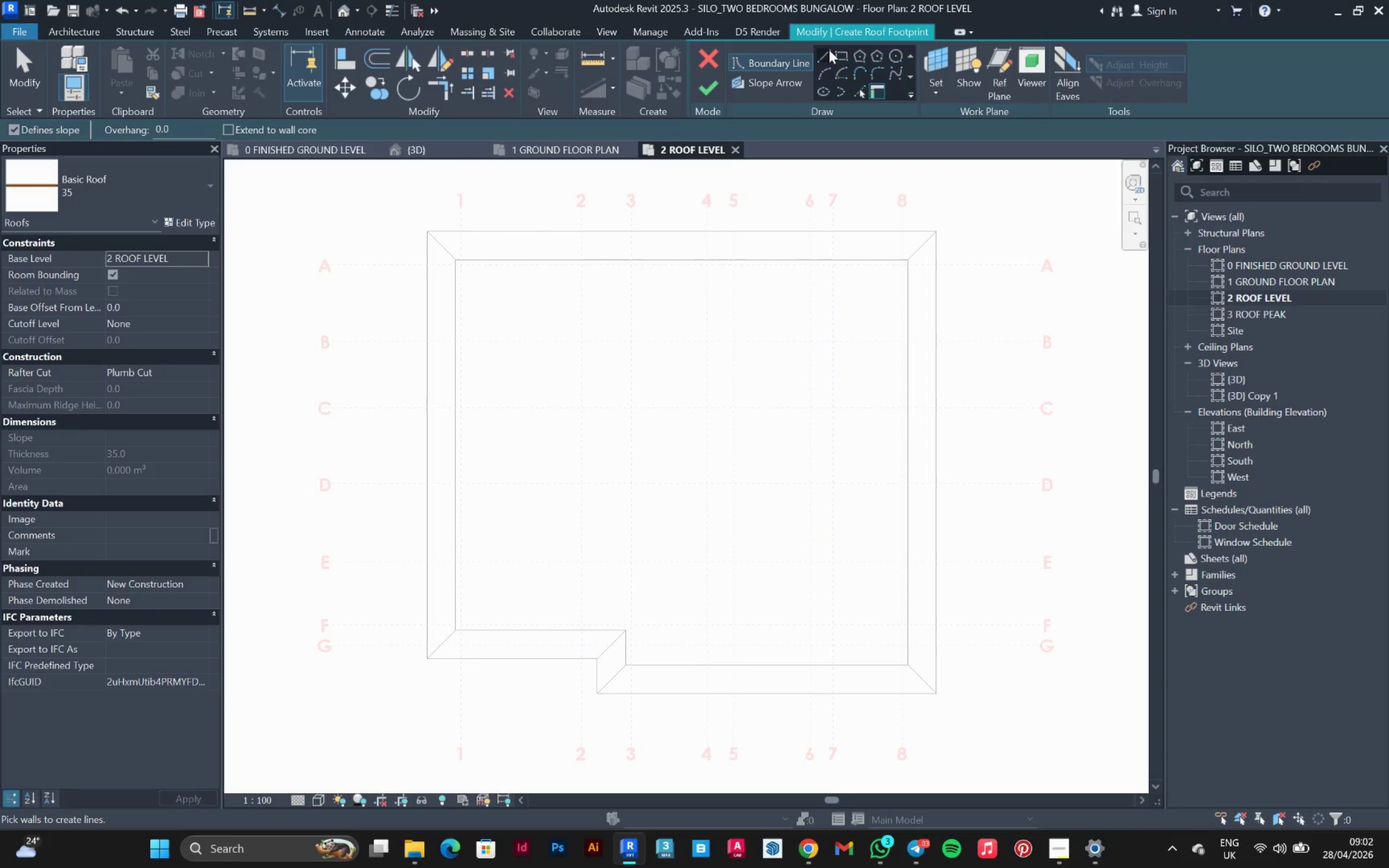 
left_click([828, 50])
 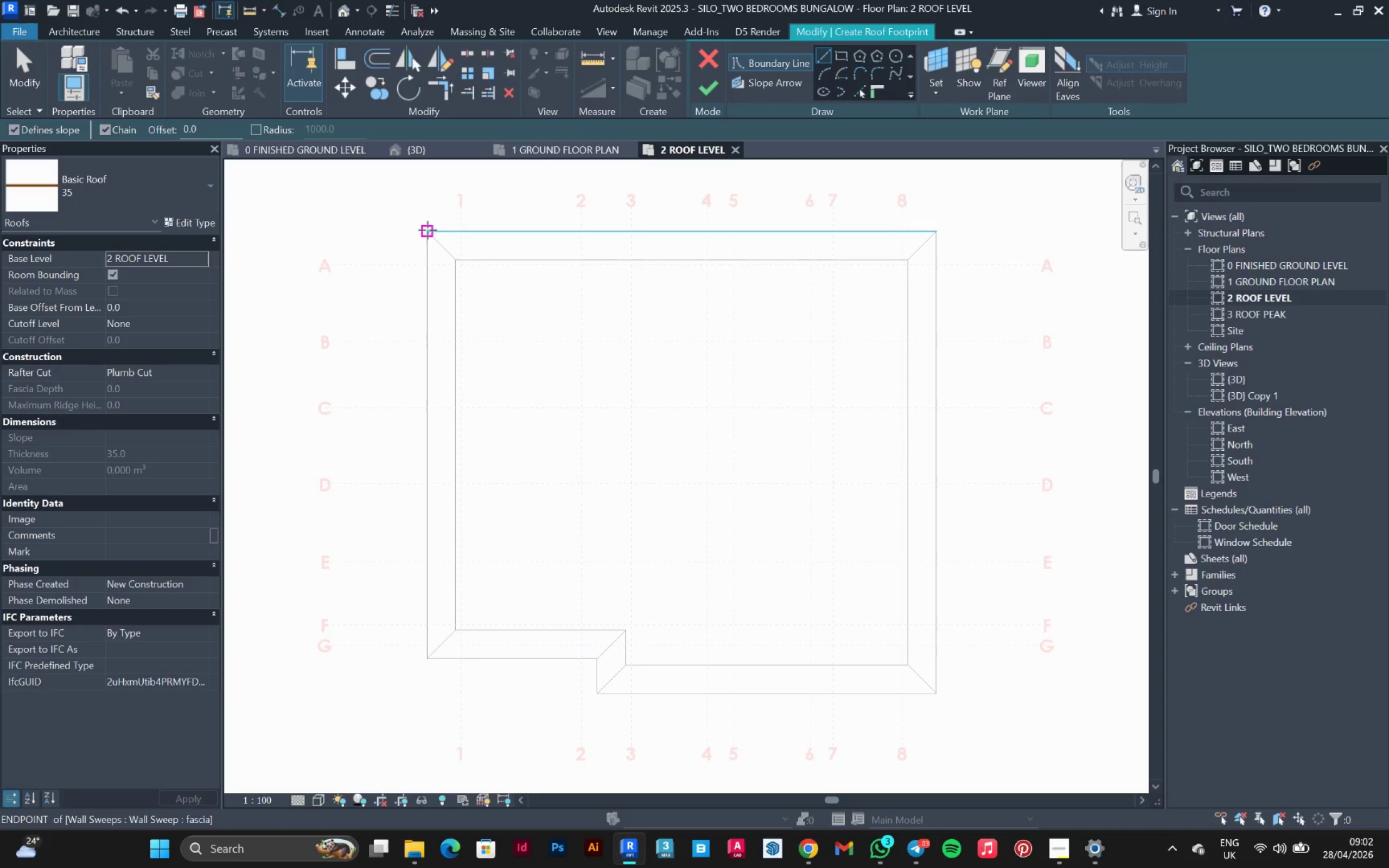 
left_click([426, 230])
 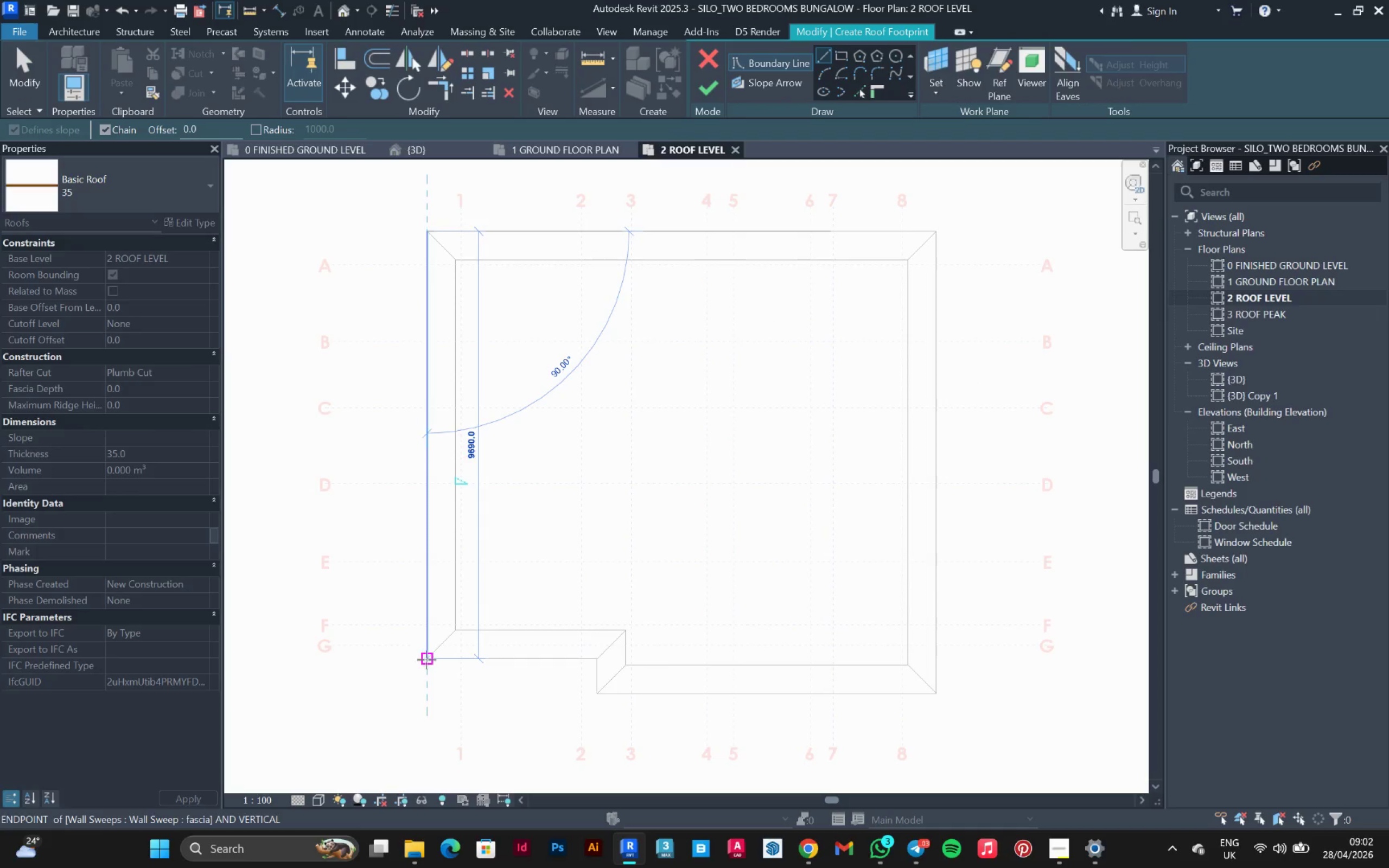 
left_click([426, 660])
 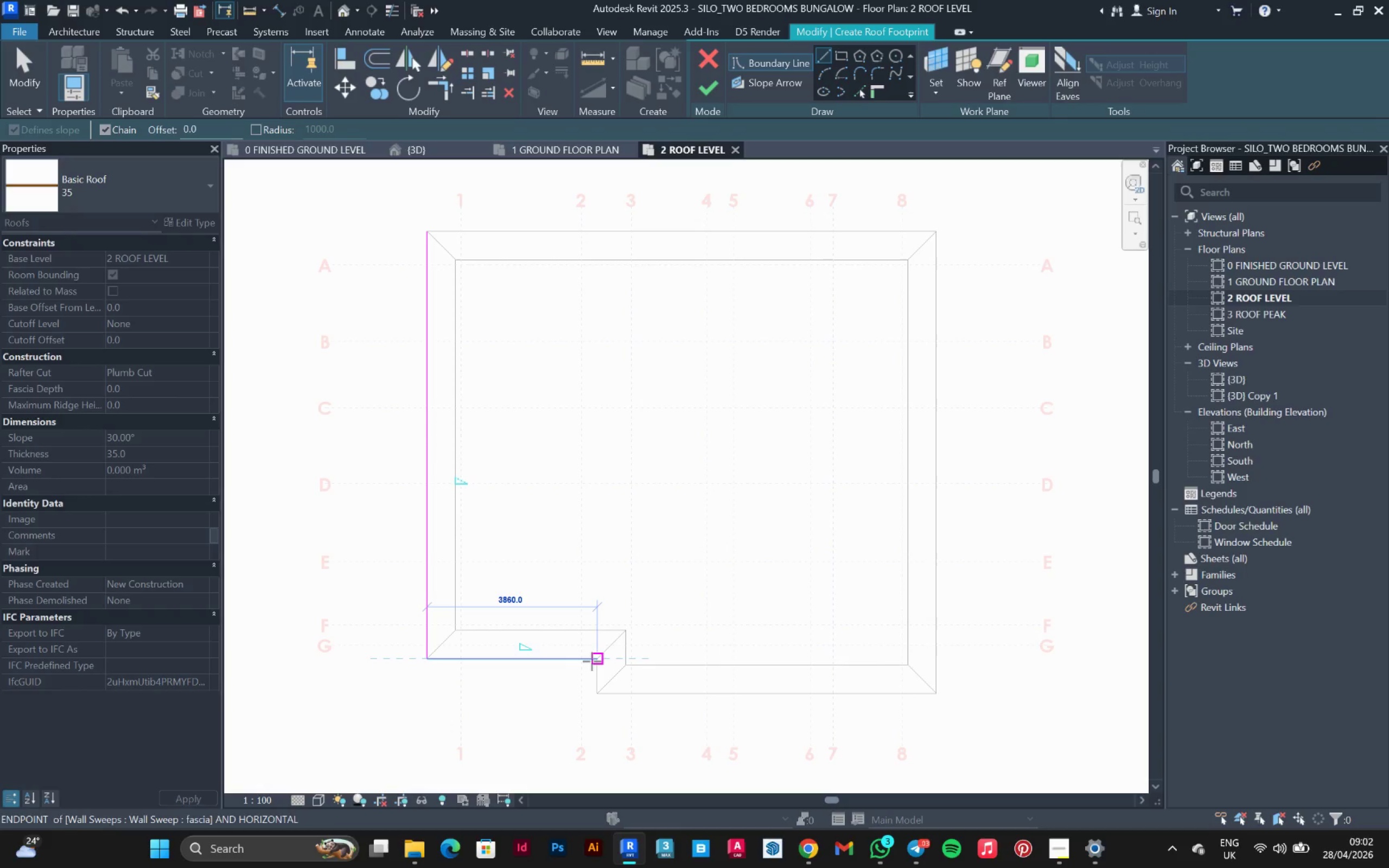 
left_click([592, 661])
 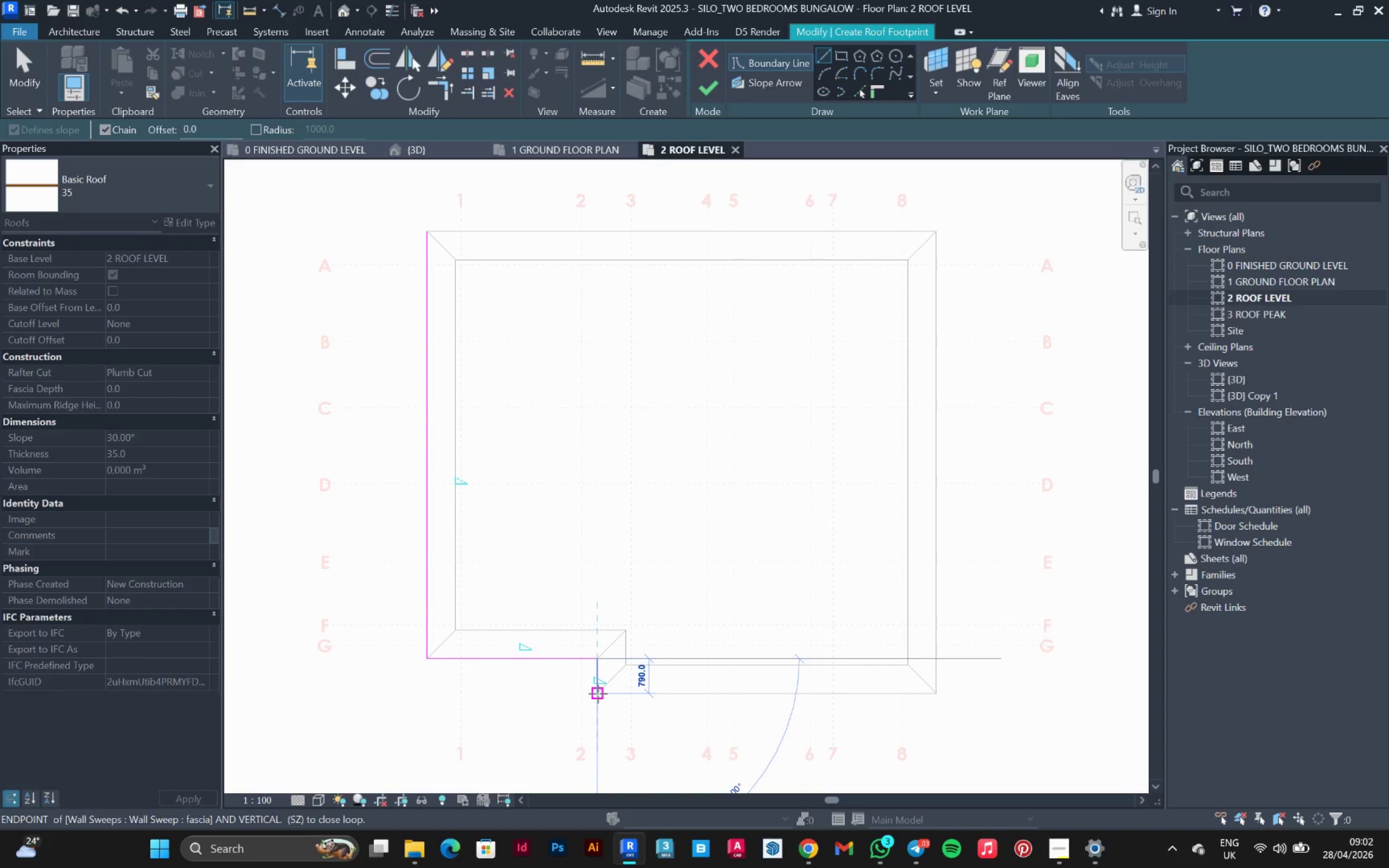 
left_click([598, 694])
 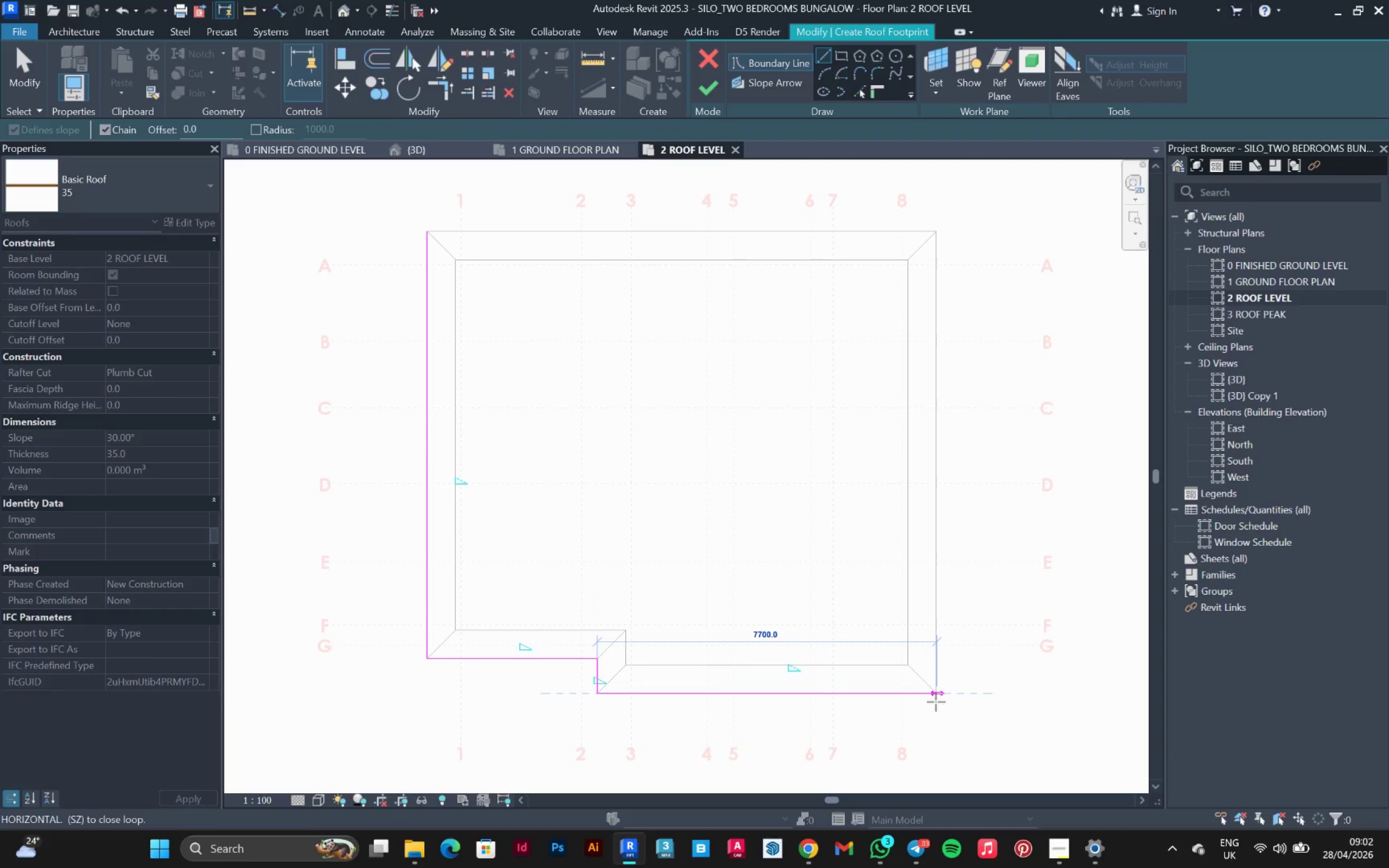 
left_click([936, 698])
 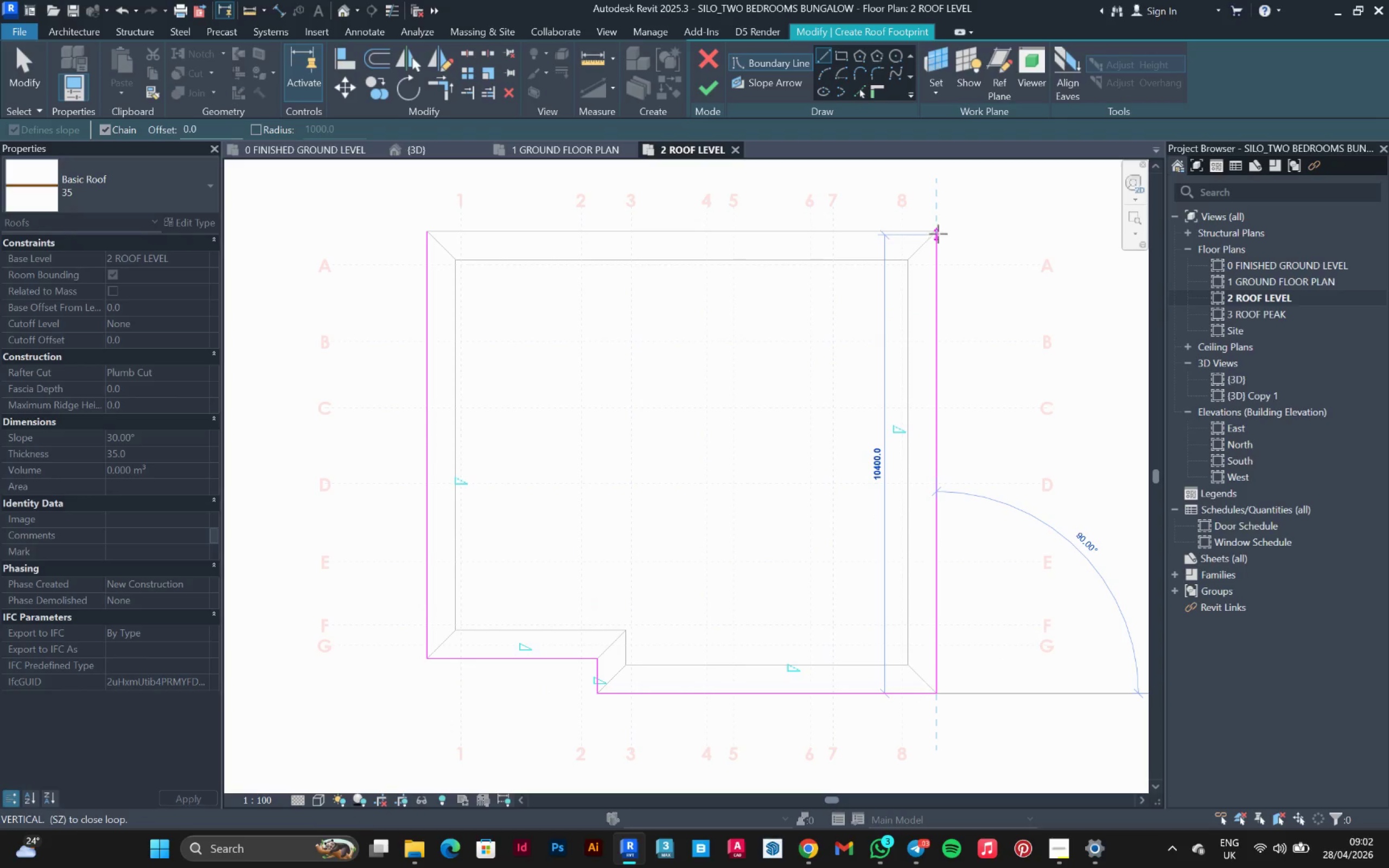 
left_click([938, 229])
 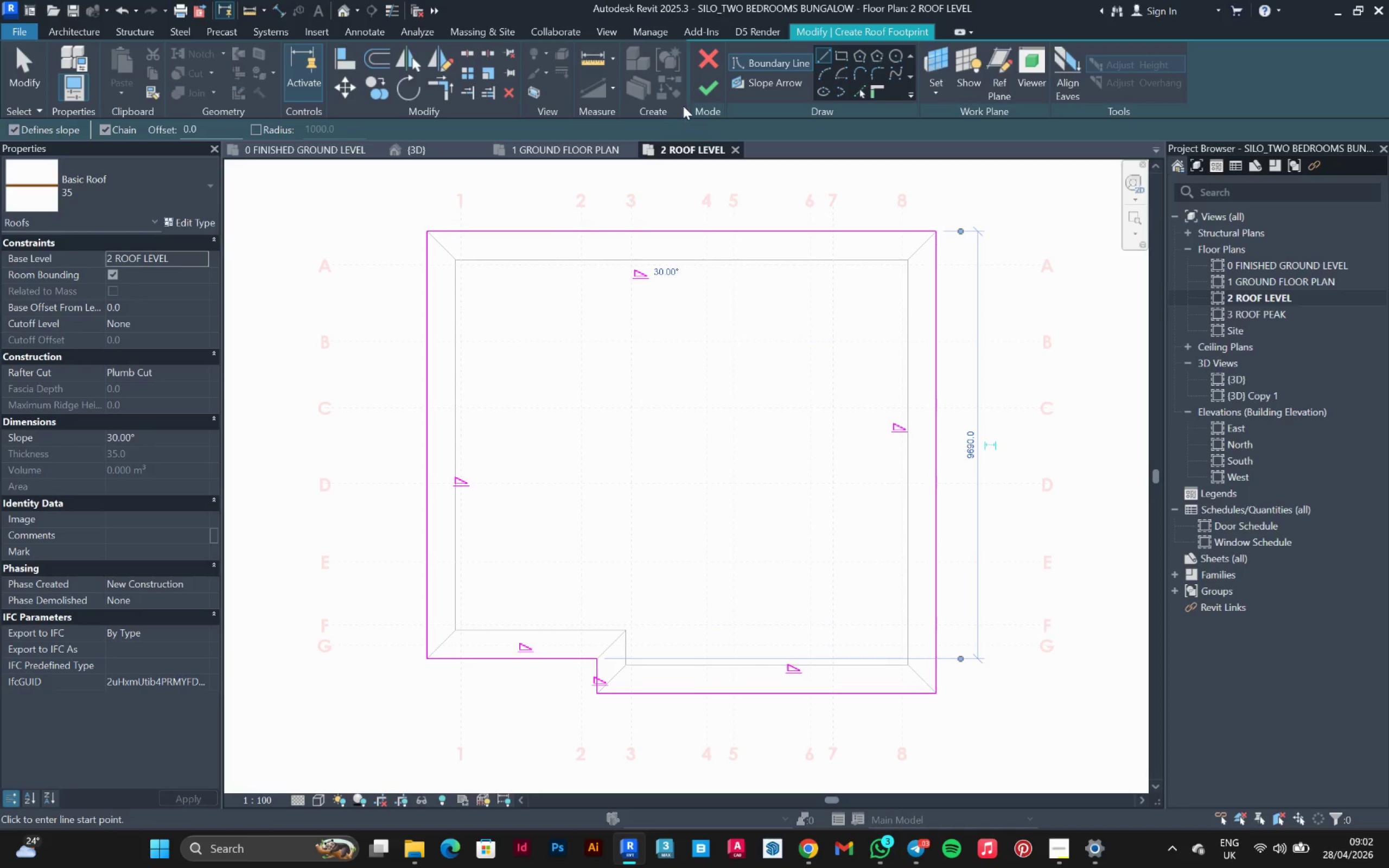 
left_click([709, 88])
 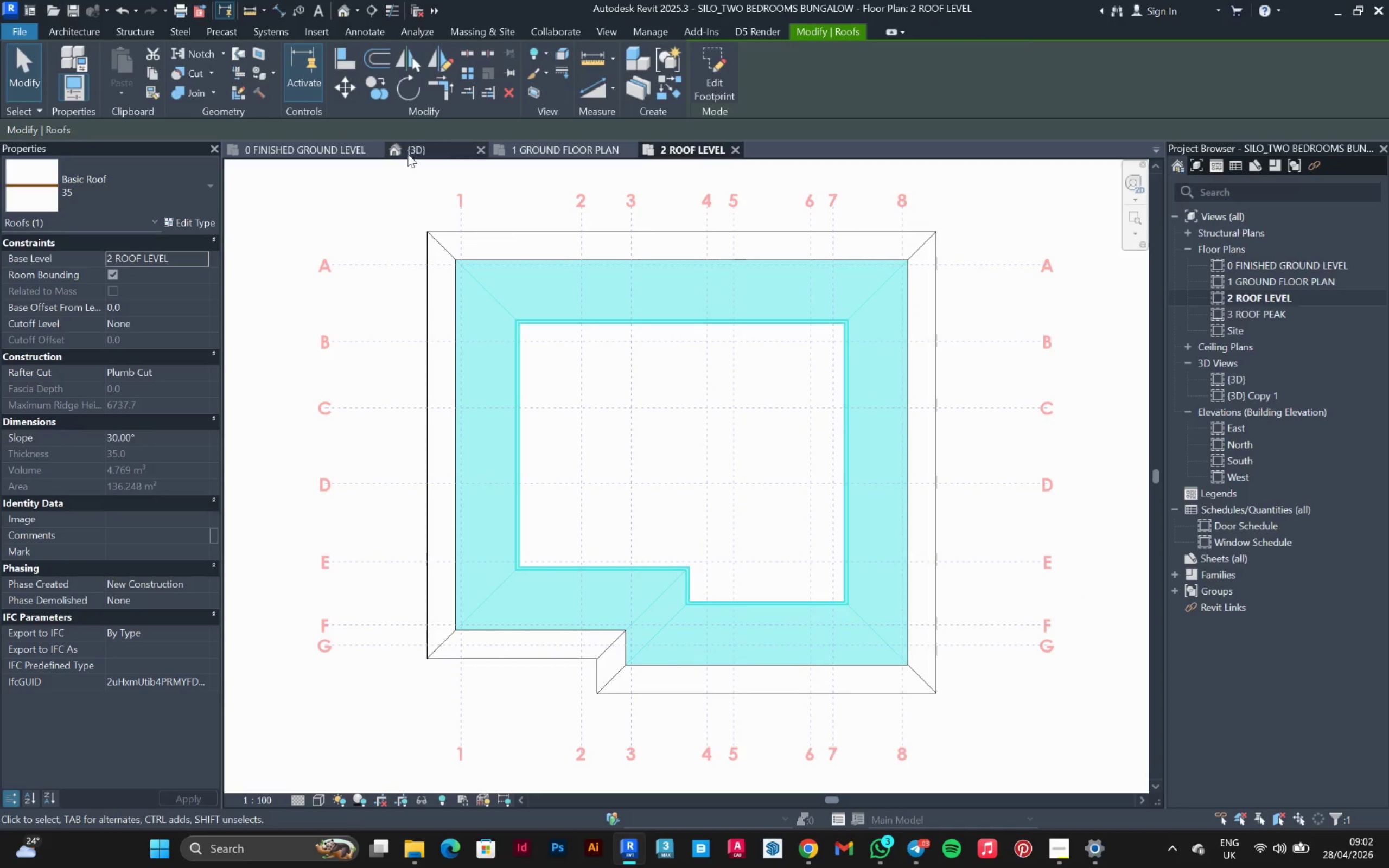 
left_click([426, 155])
 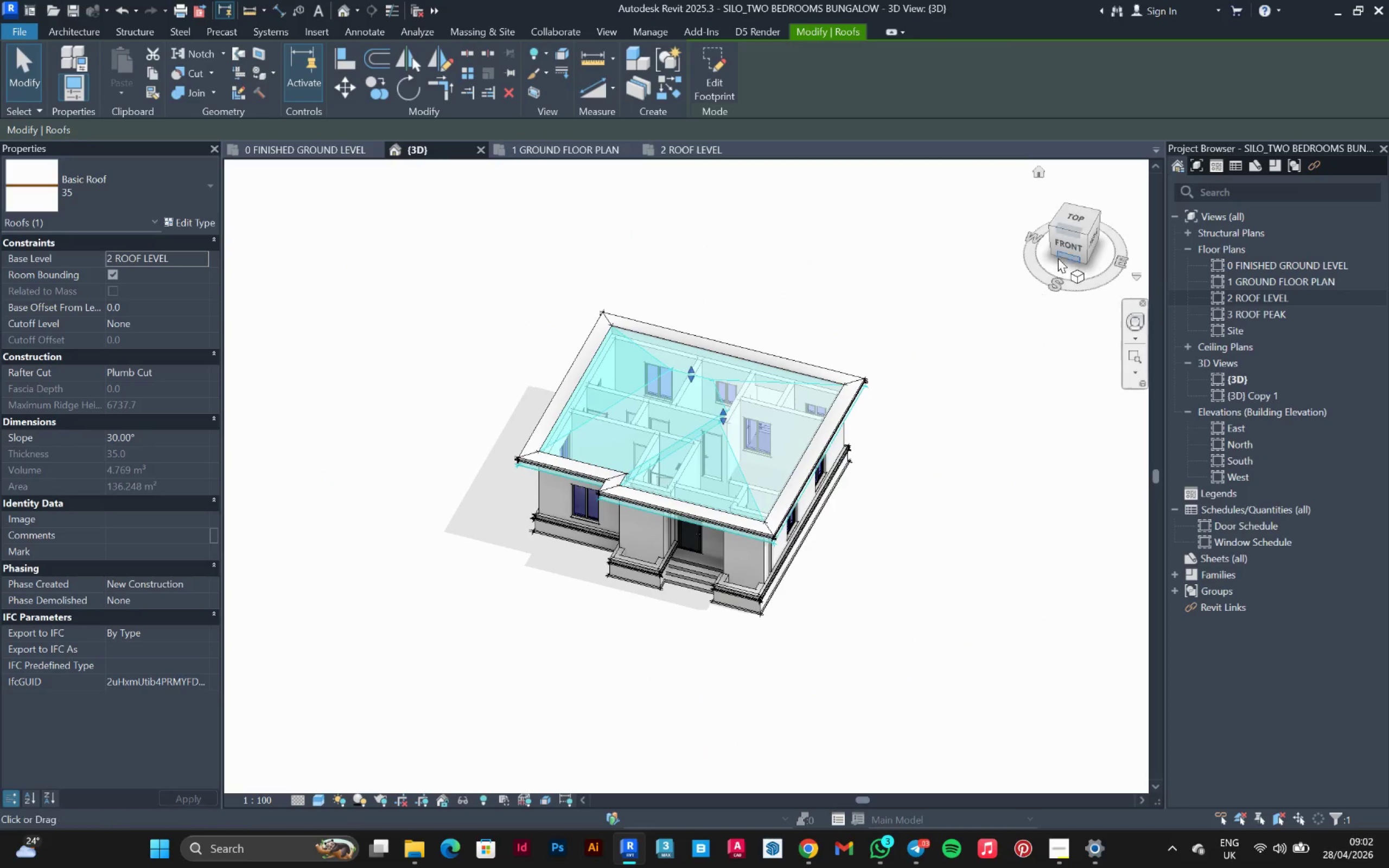 
left_click([1068, 247])
 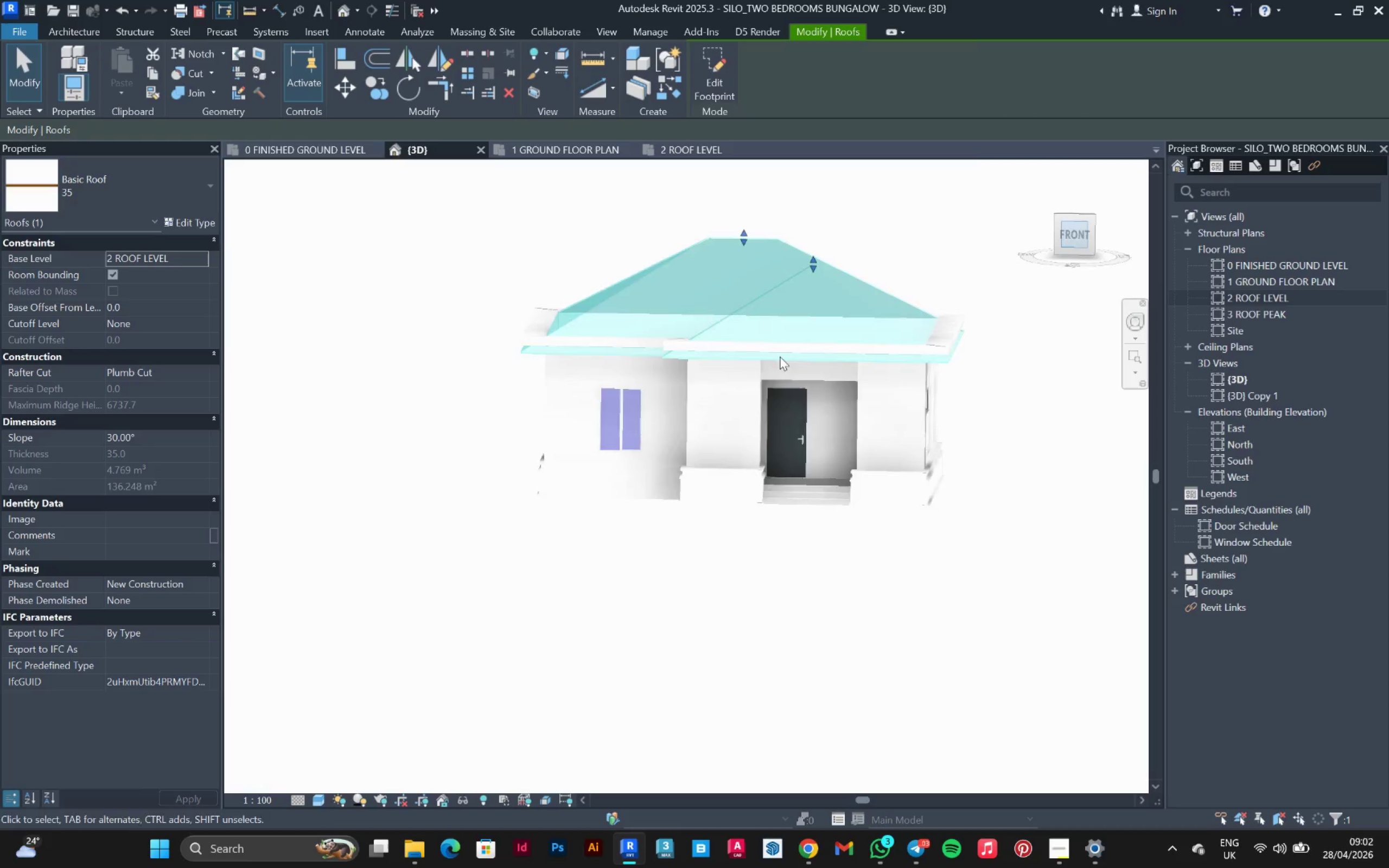 
scroll: coordinate [553, 375], scroll_direction: up, amount: 2.0
 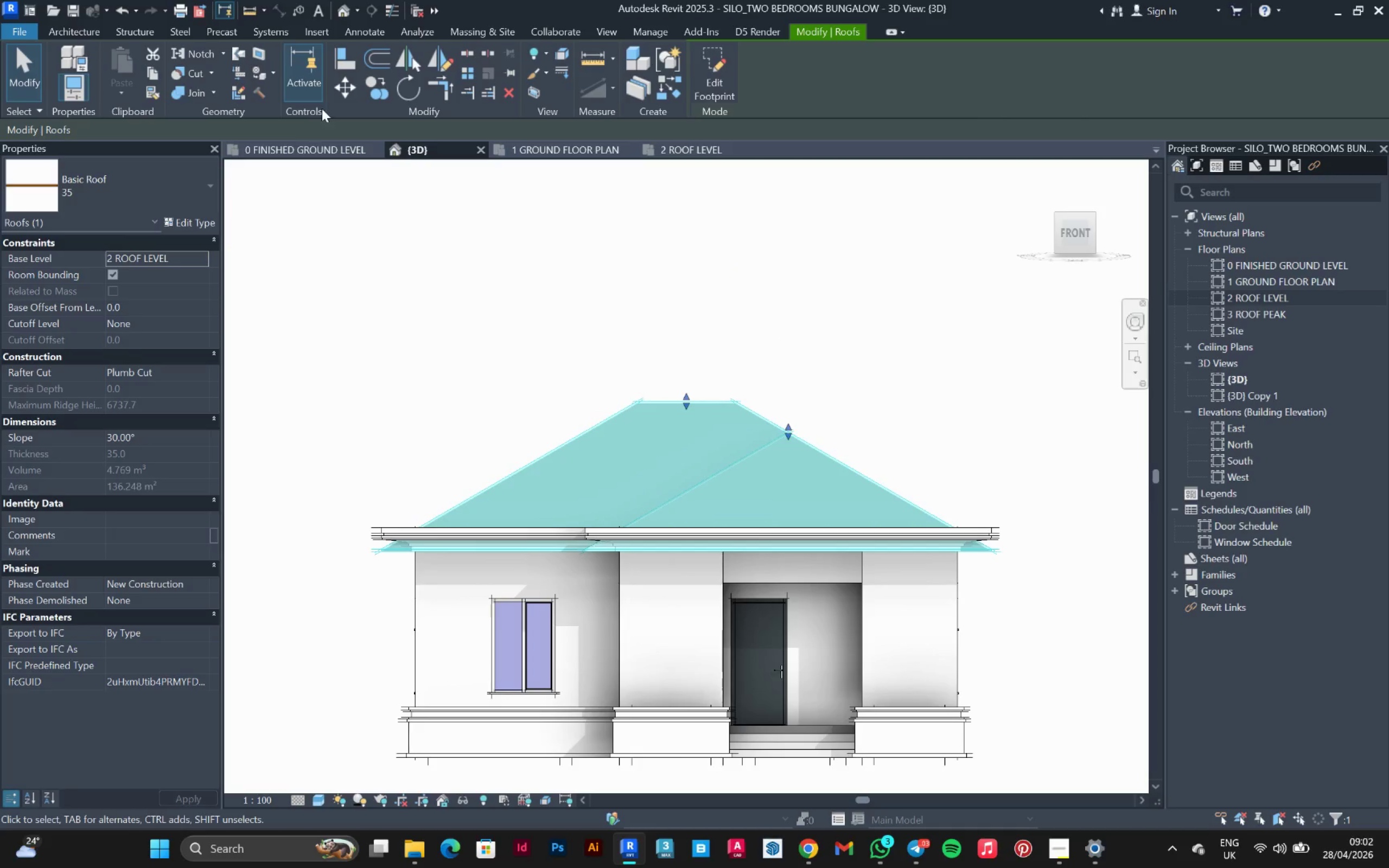 
left_click([343, 90])
 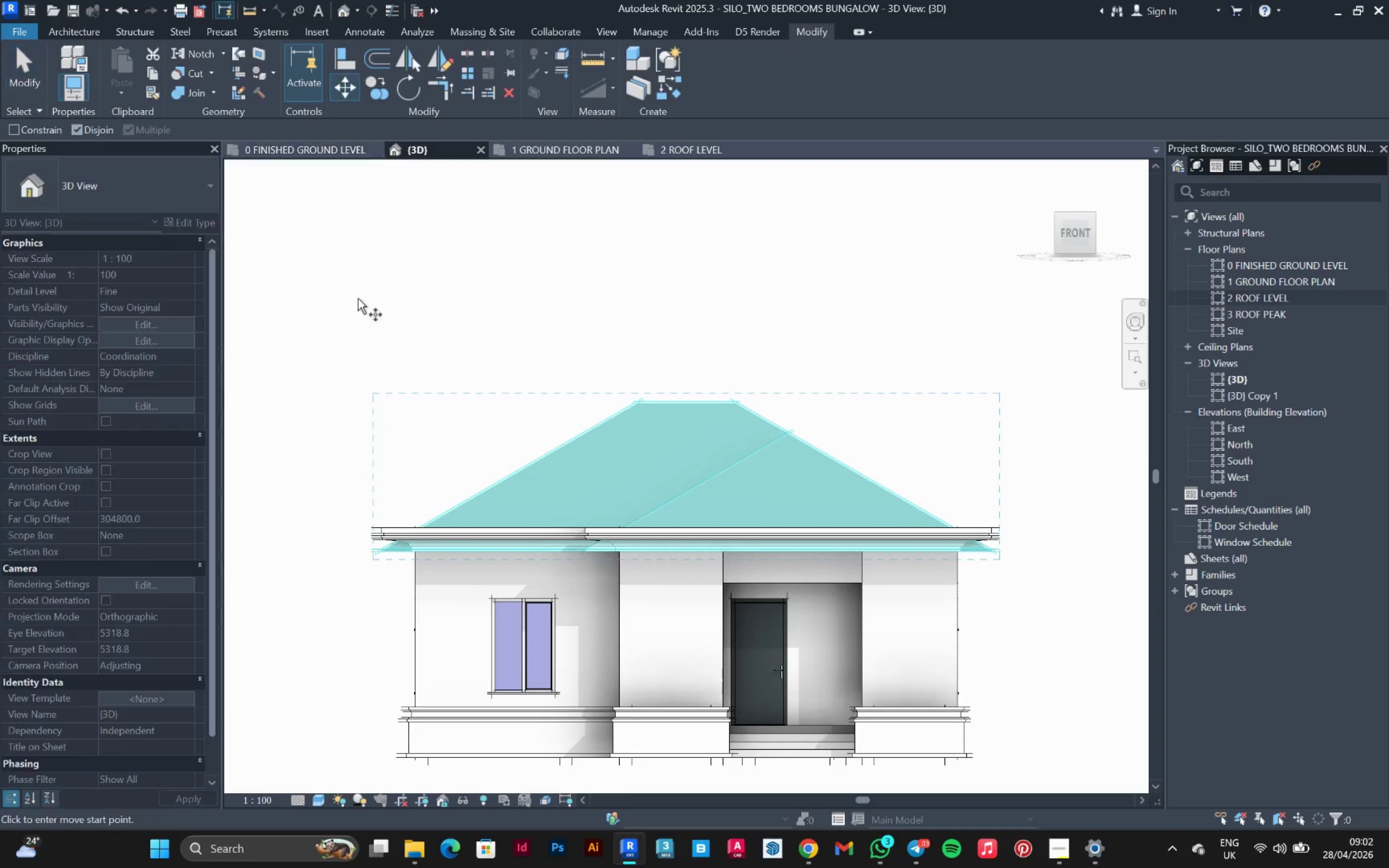 
scroll: coordinate [385, 538], scroll_direction: up, amount: 12.0
 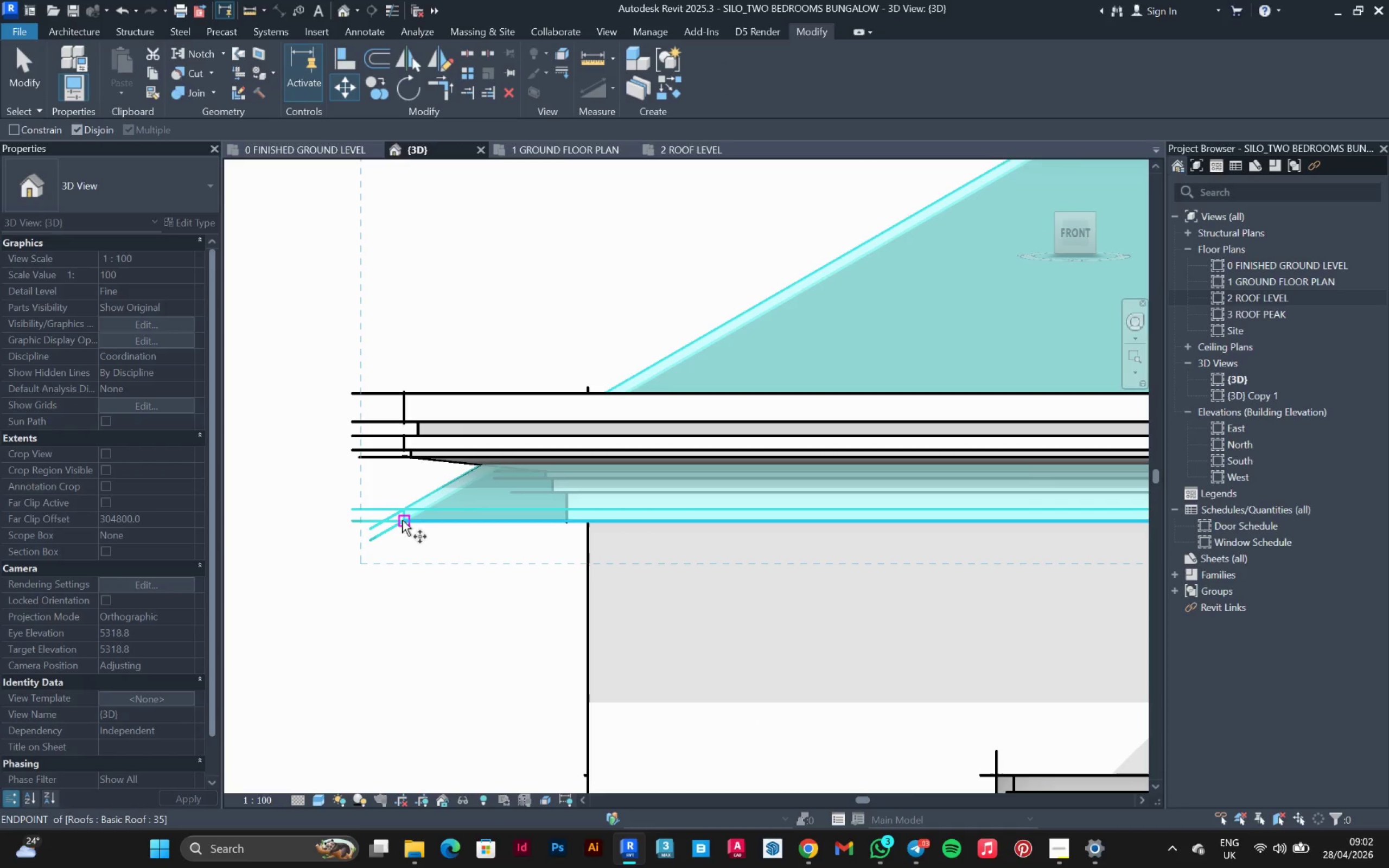 
left_click([402, 519])
 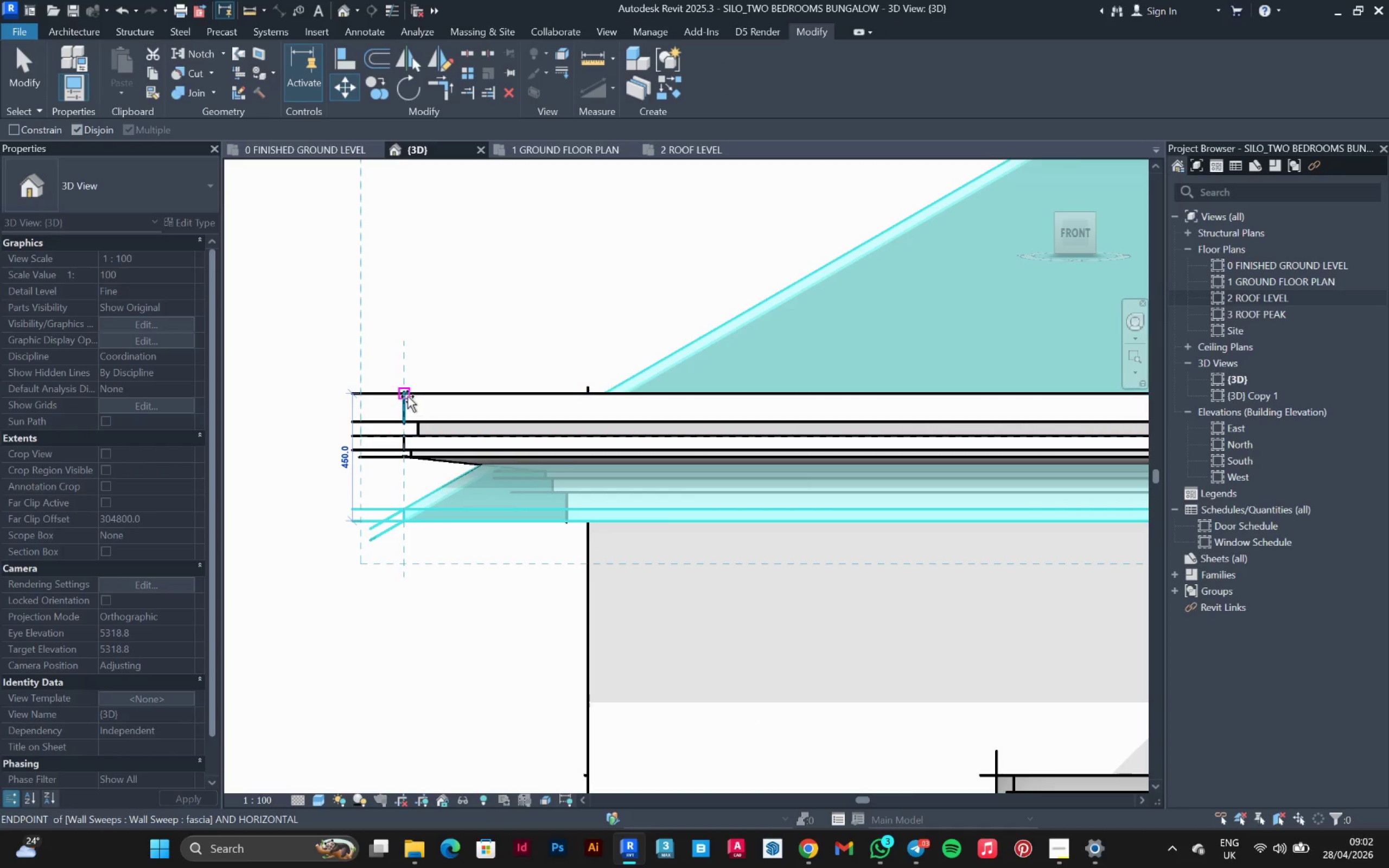 
left_click([405, 394])
 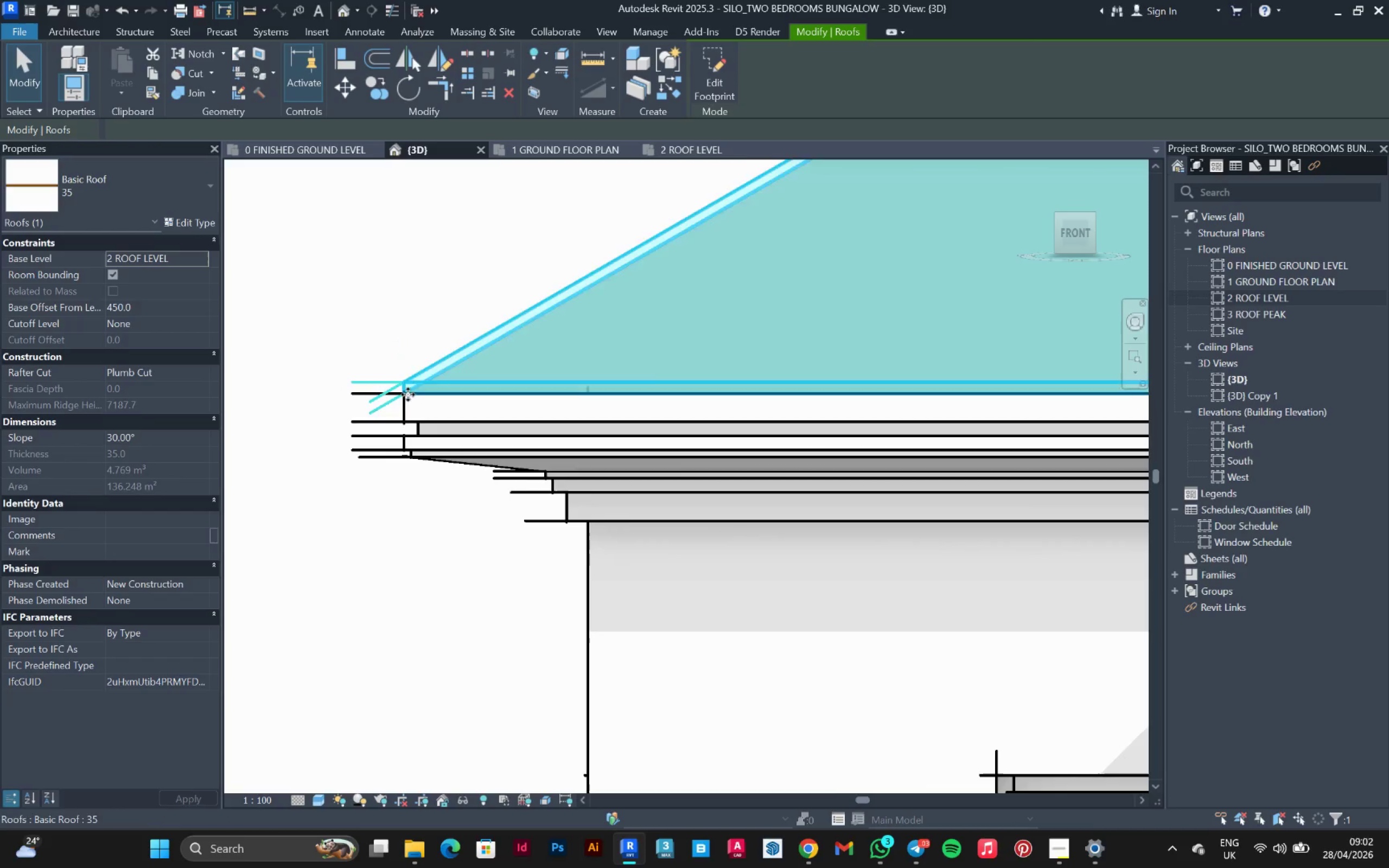 
left_click_drag(start_coordinate=[345, 500], to_coordinate=[69, 31])
 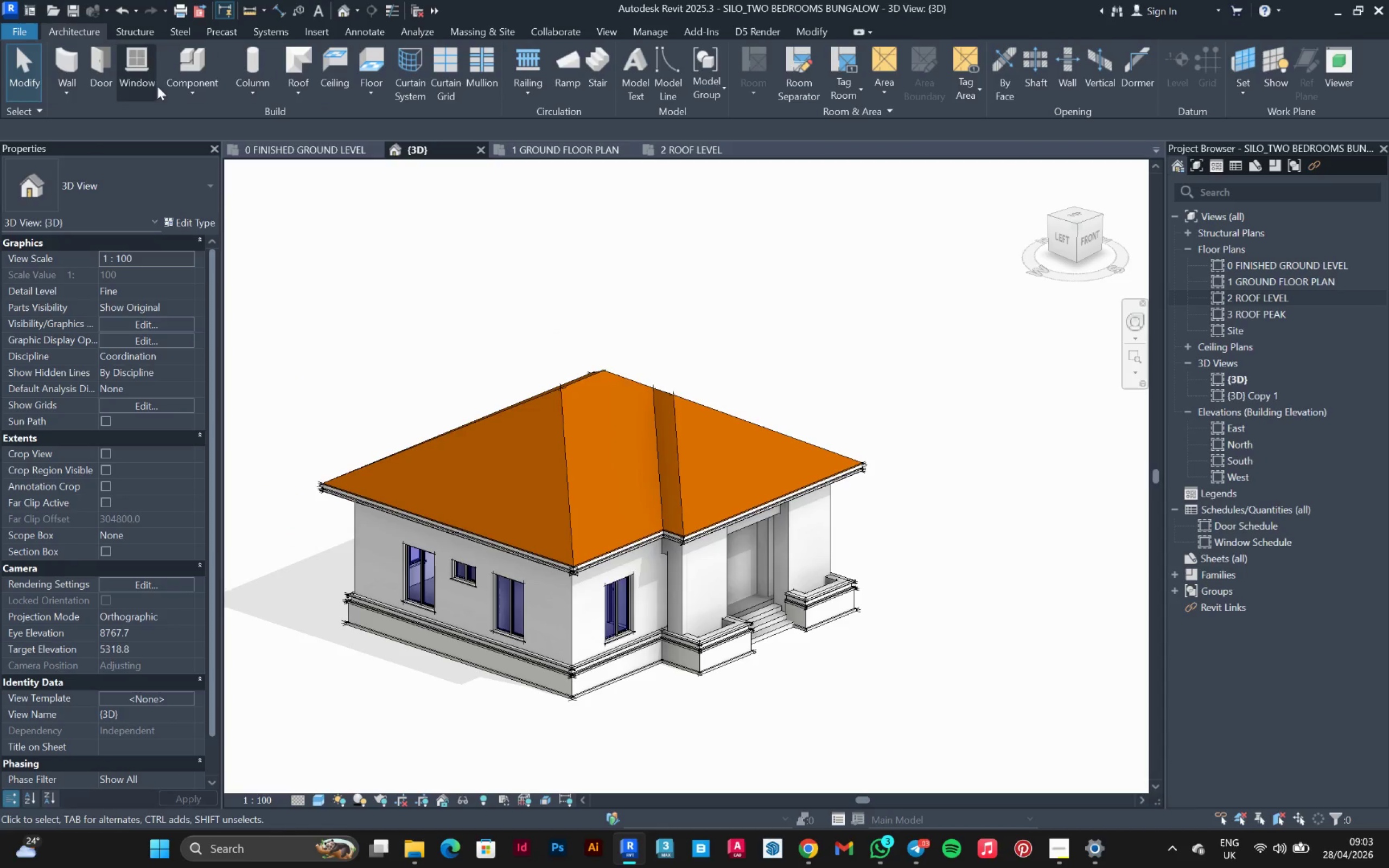 
scroll: coordinate [357, 501], scroll_direction: down, amount: 15.0
 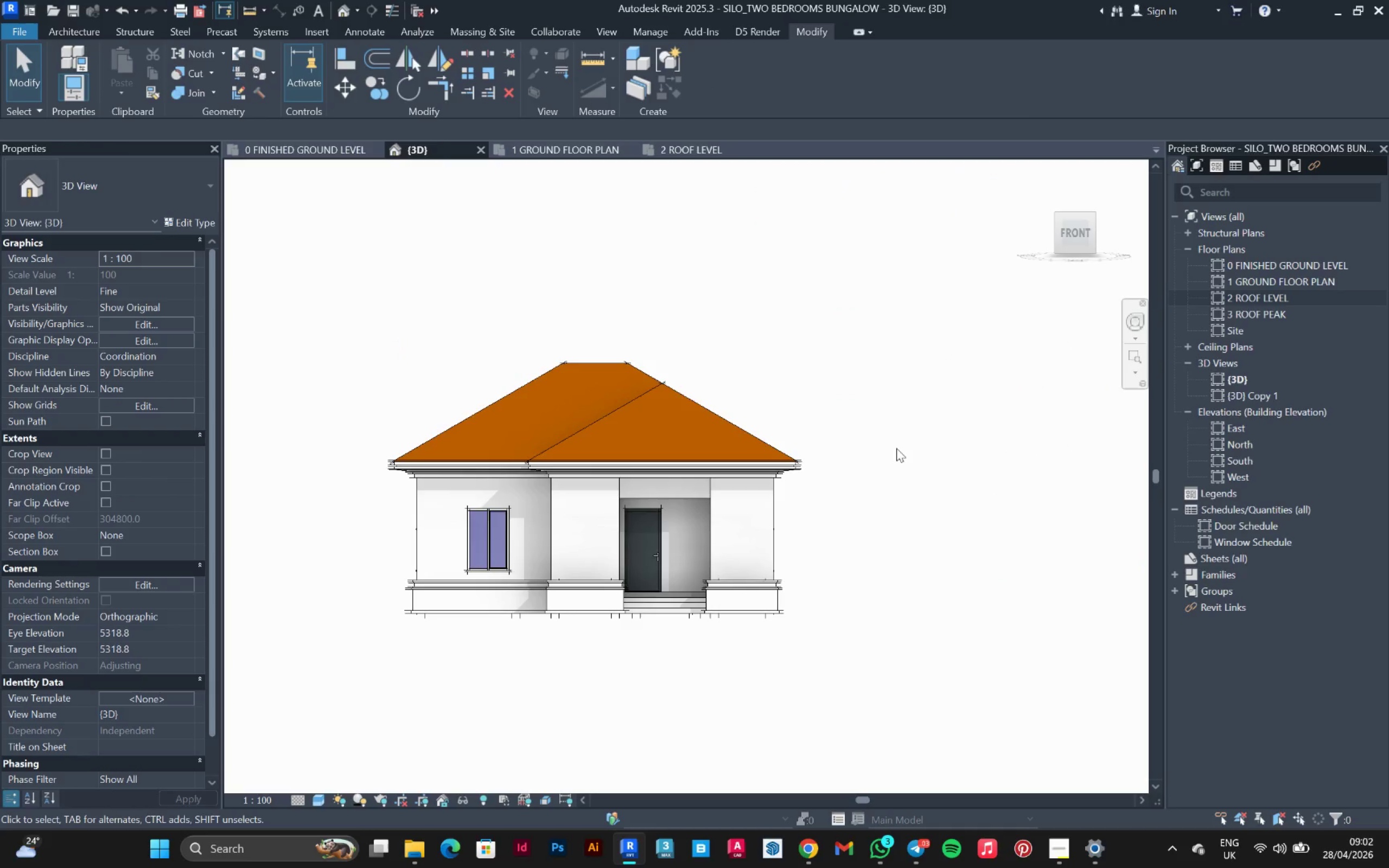 
hold_key(key=ShiftLeft, duration=0.47)
 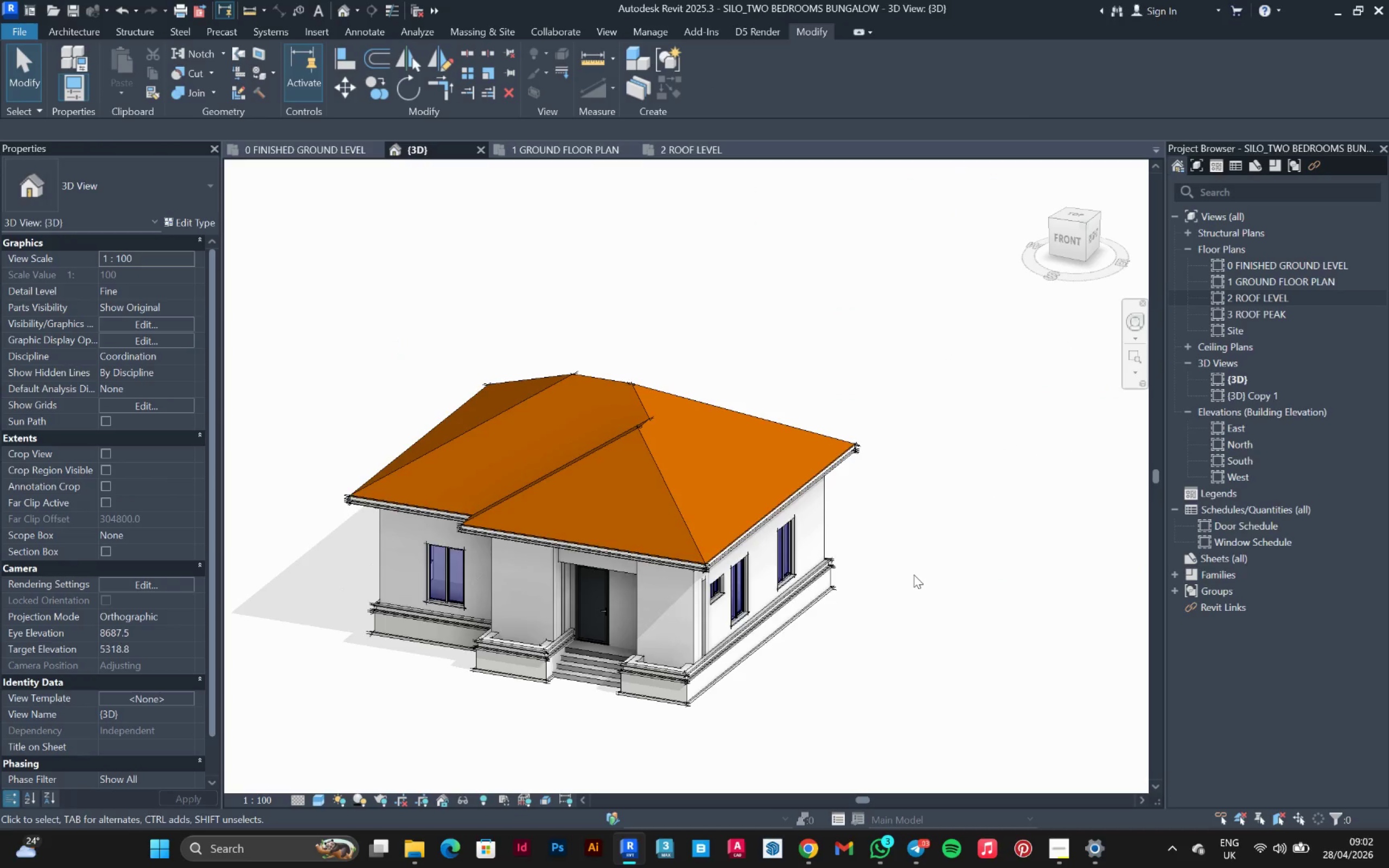 
hold_key(key=ShiftLeft, duration=1.21)
 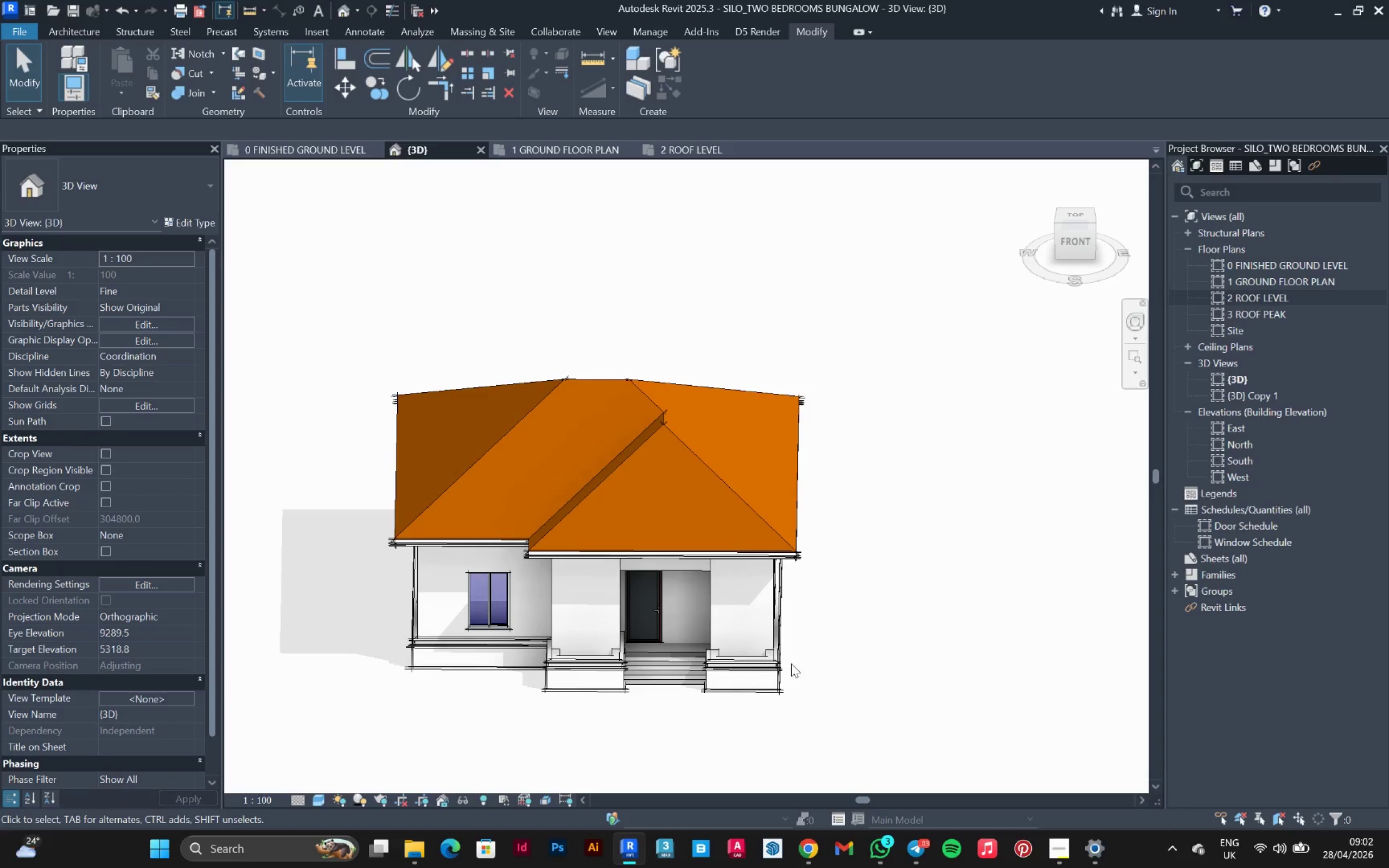 
hold_key(key=ShiftLeft, duration=0.88)
 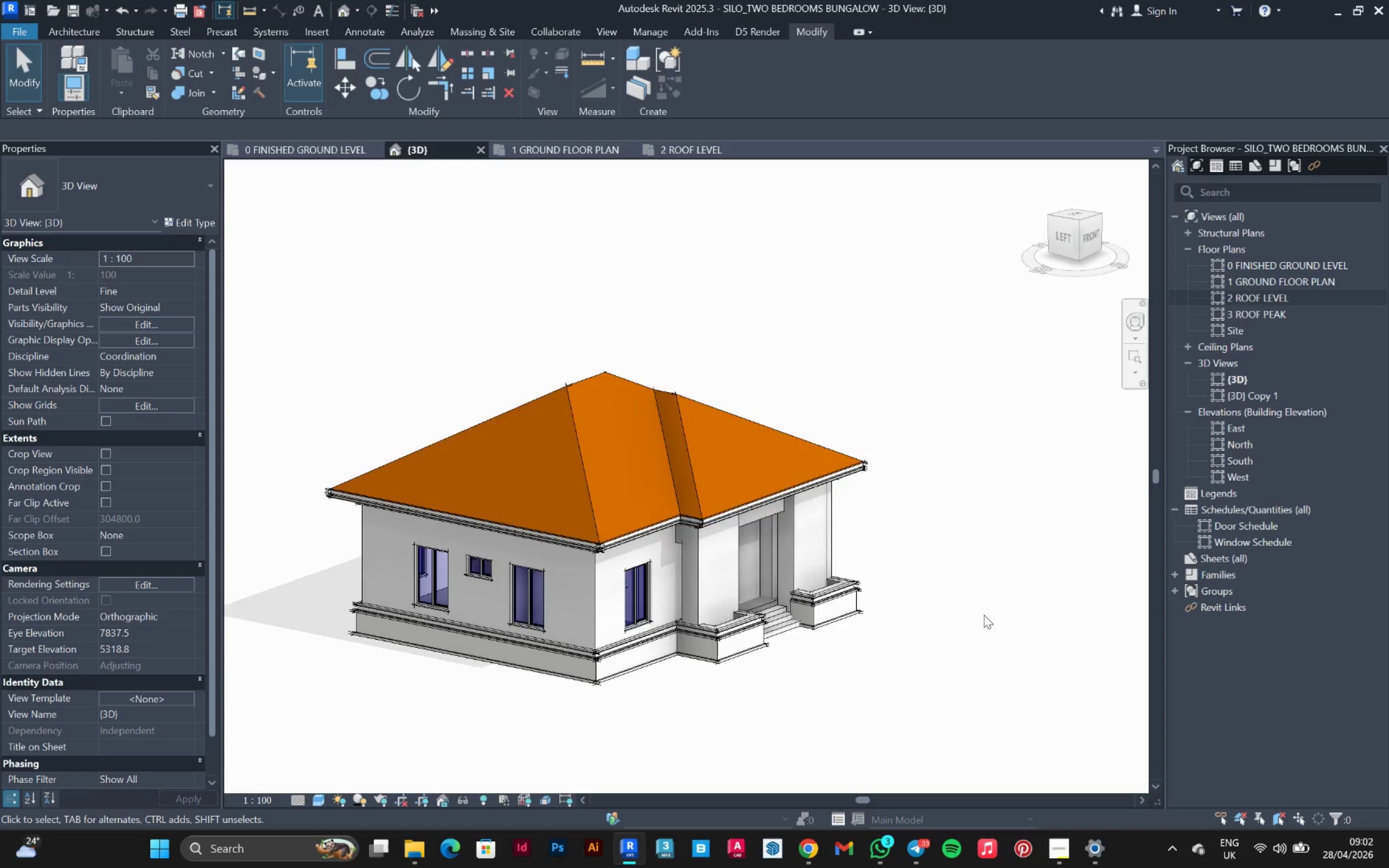 
hold_key(key=ShiftLeft, duration=0.64)
 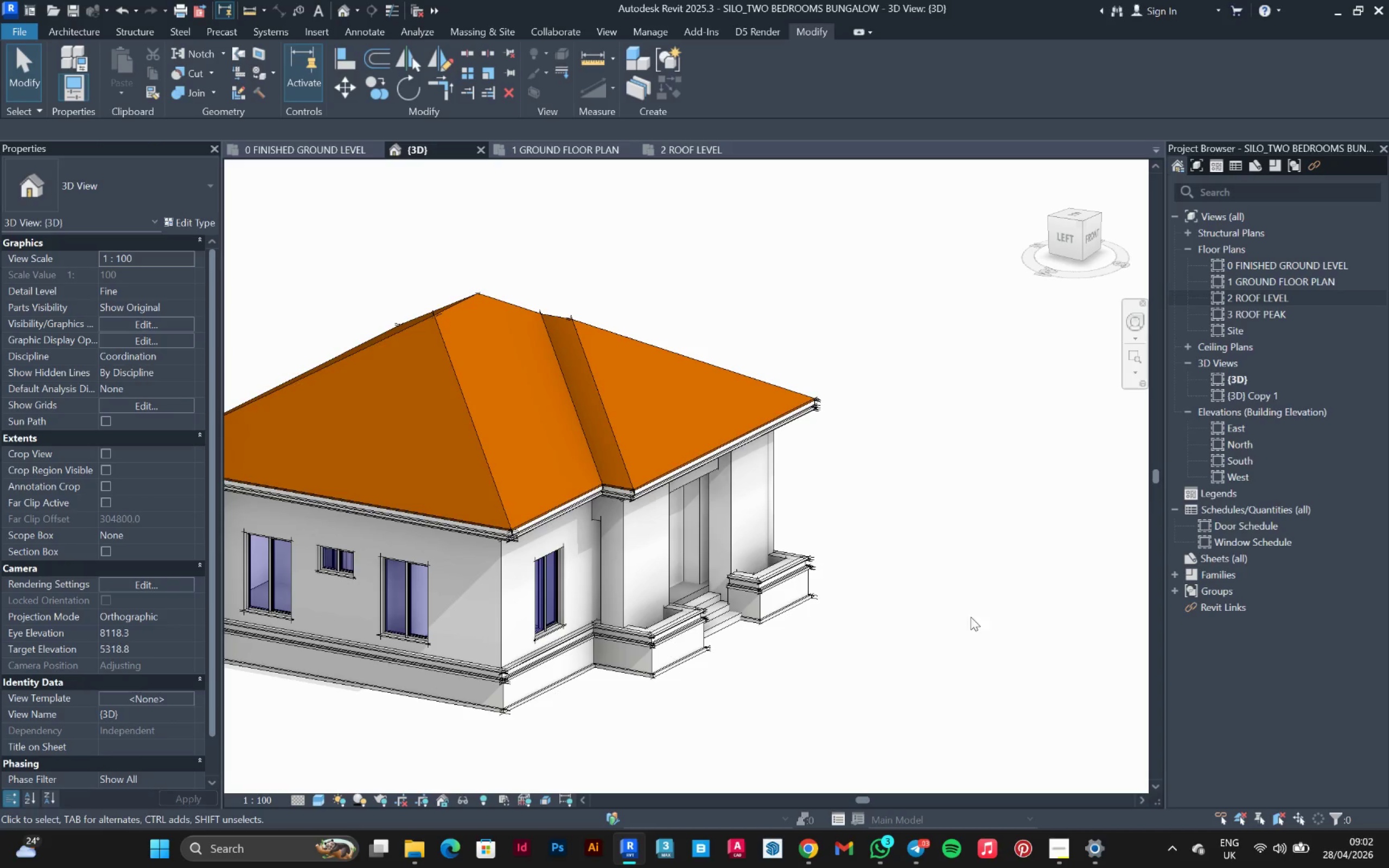 
scroll: coordinate [985, 614], scroll_direction: up, amount: 2.0
 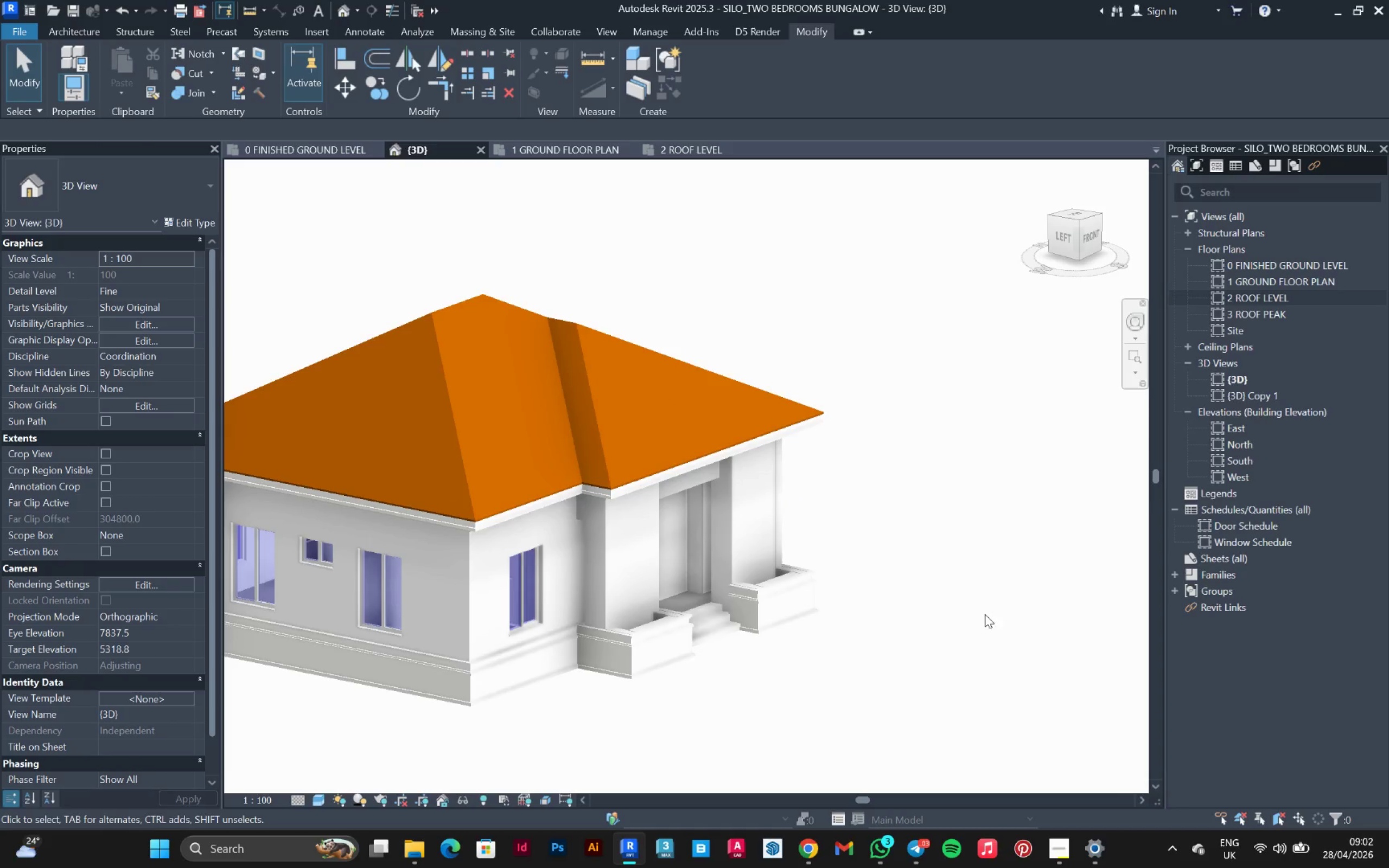 
scroll: coordinate [967, 610], scroll_direction: down, amount: 2.0
 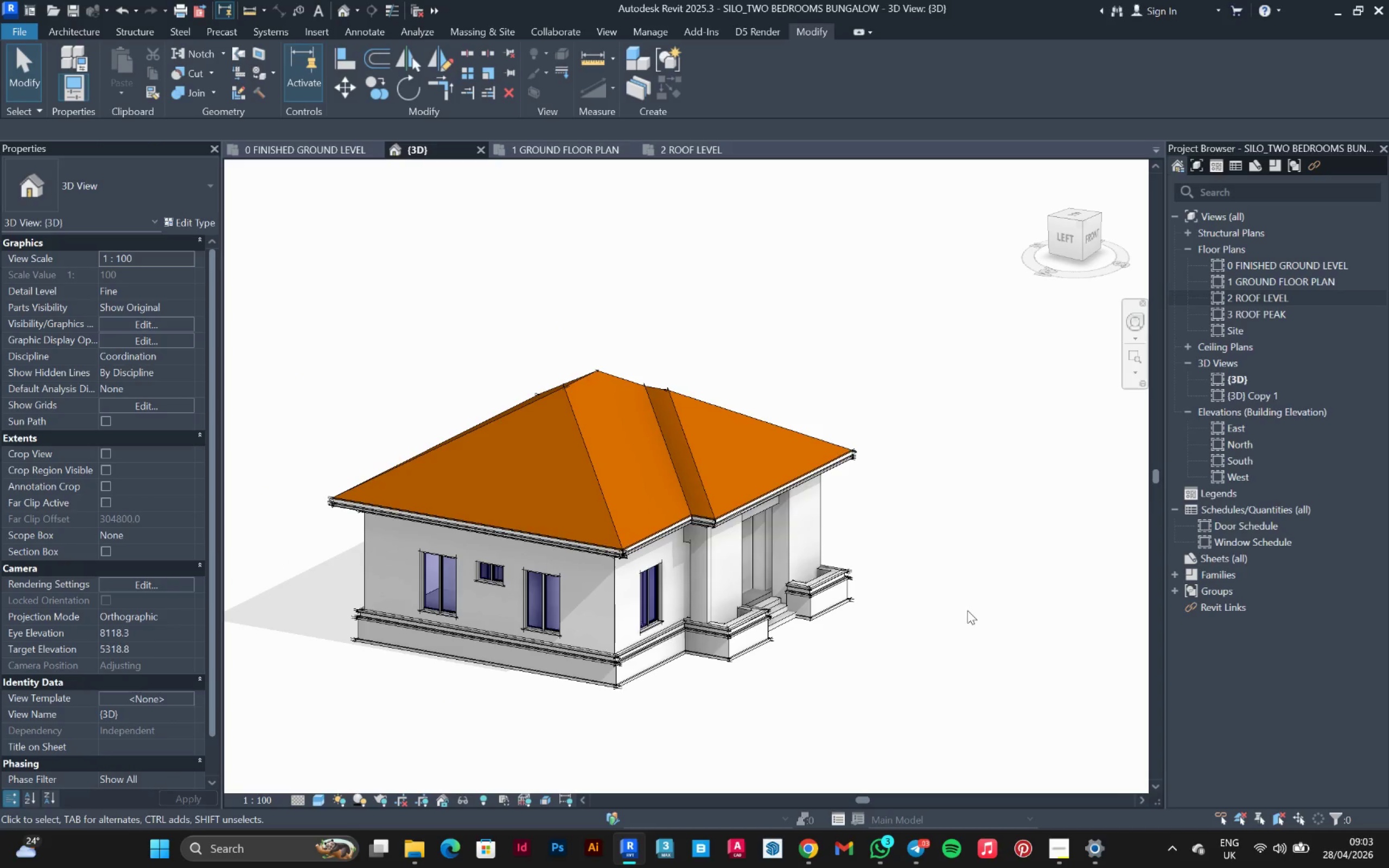 
hold_key(key=ShiftLeft, duration=0.86)
 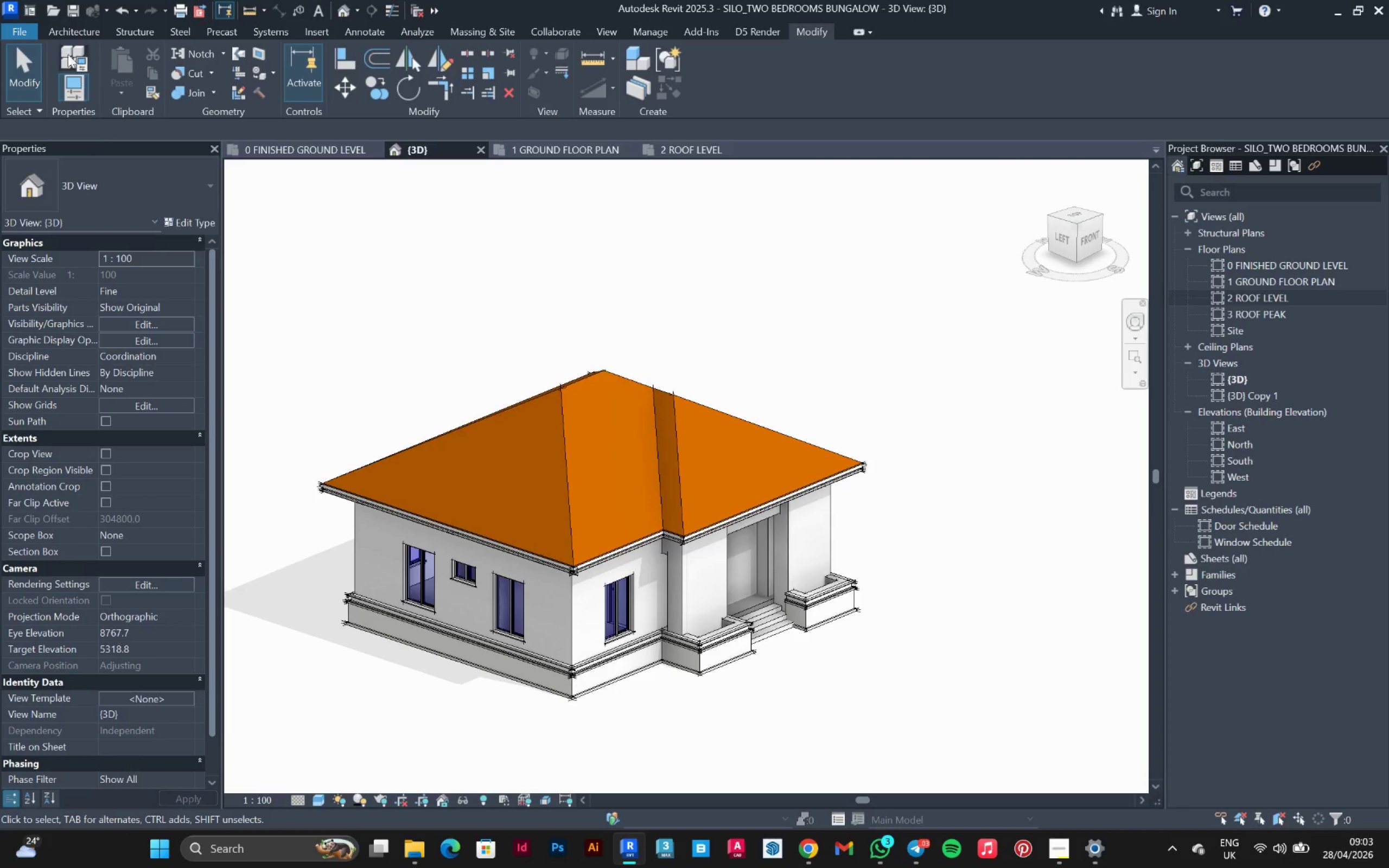 
left_click([69, 31])
 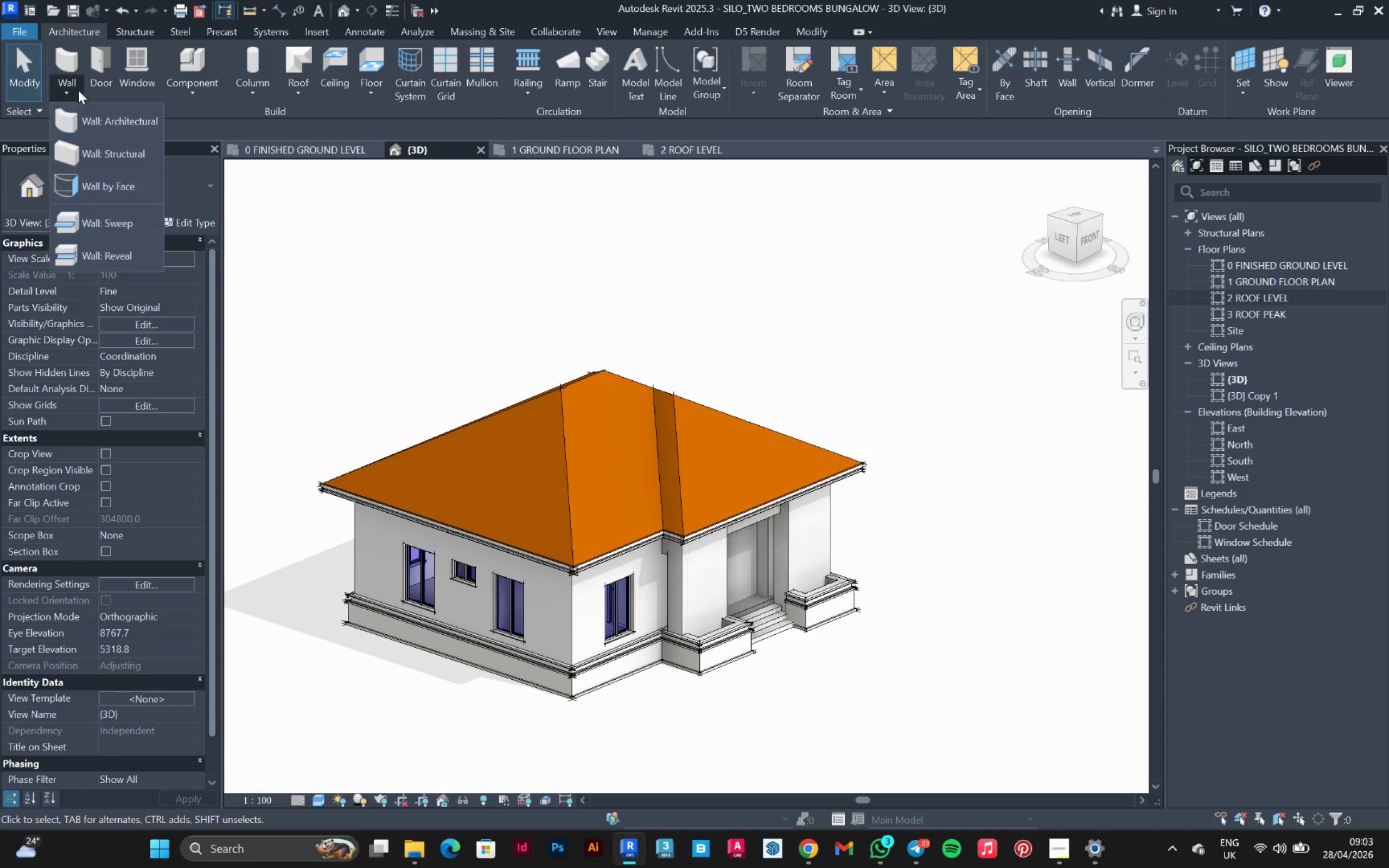 
left_click([113, 229])
 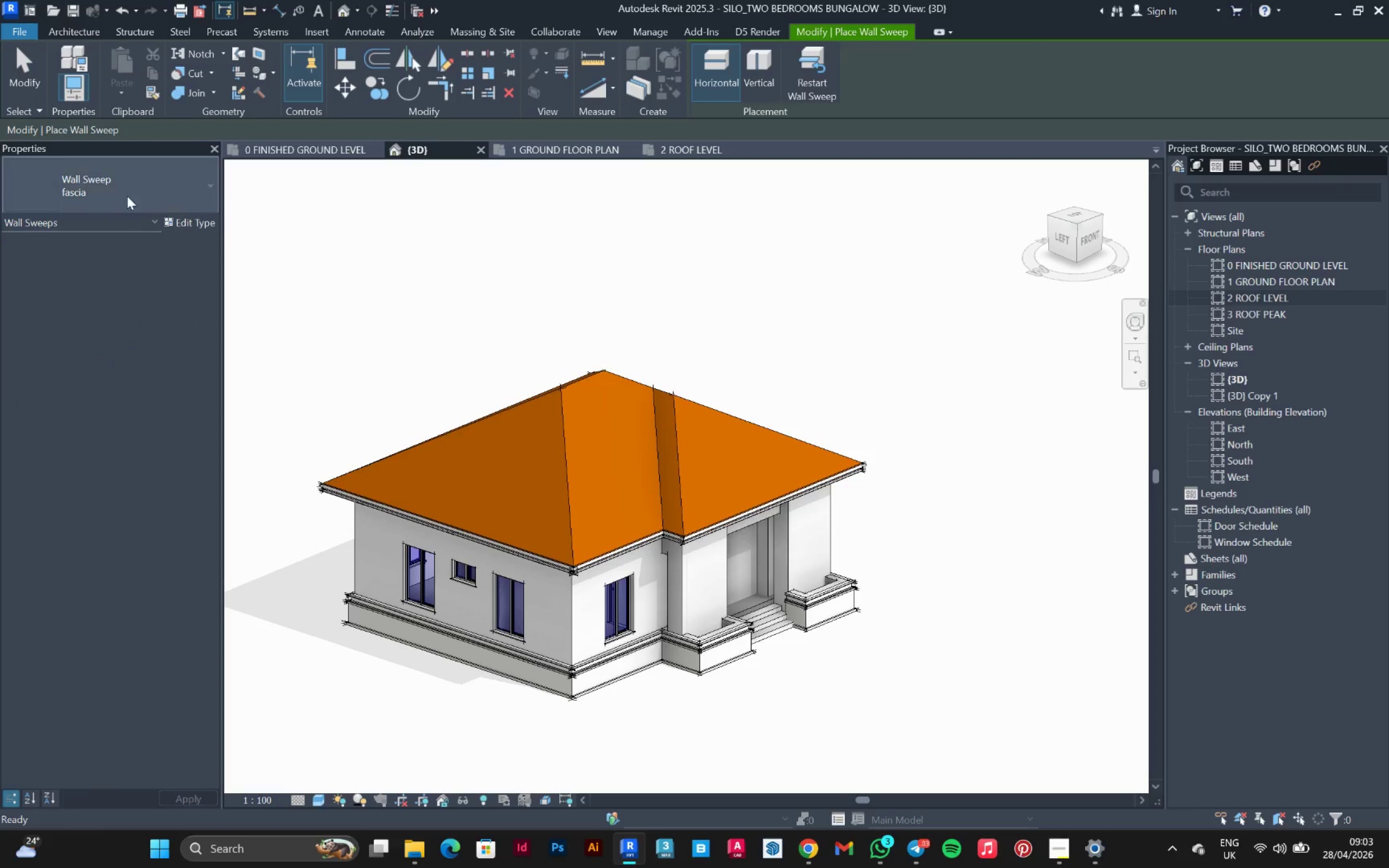 
left_click([131, 184])
 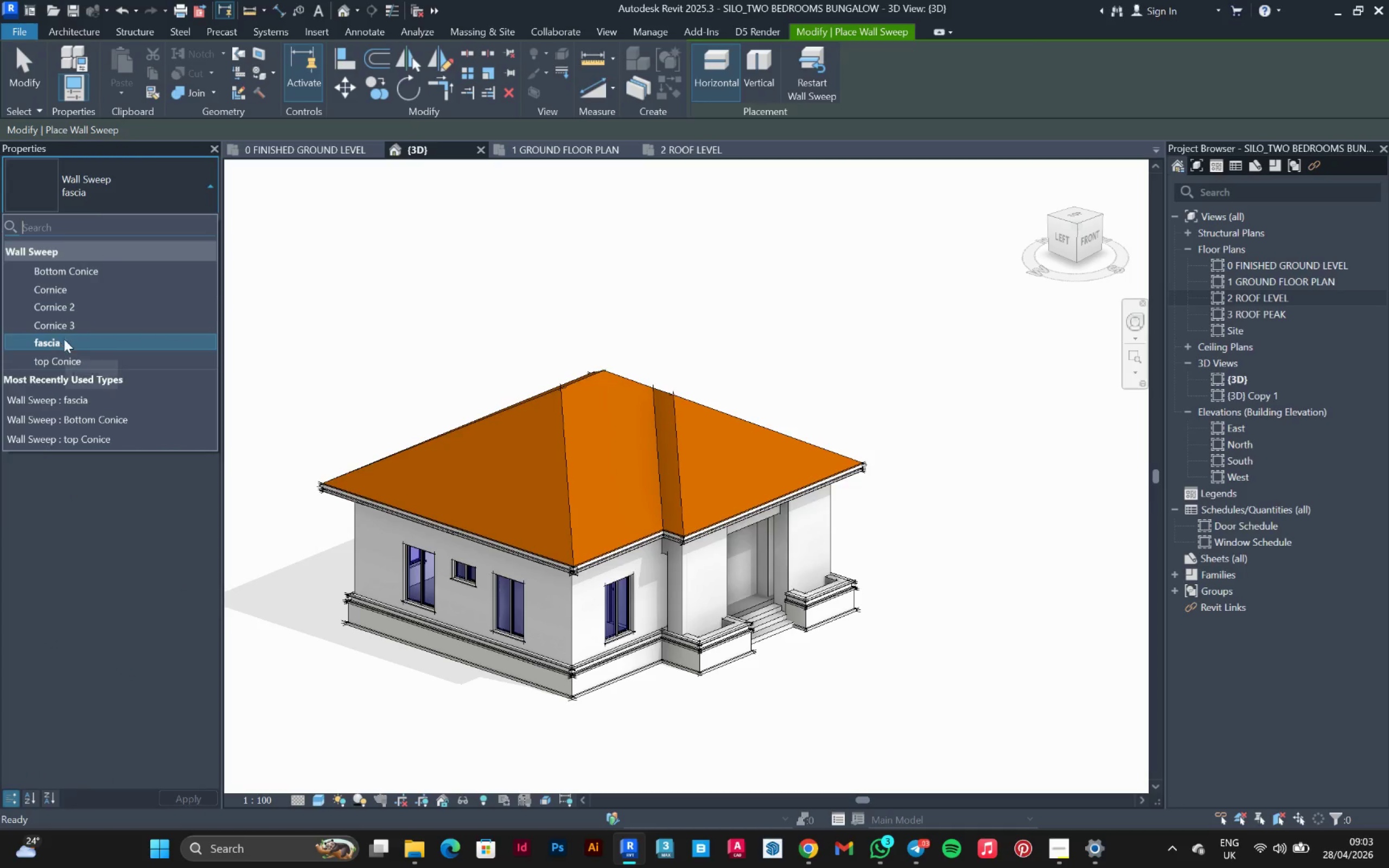 
left_click([66, 361])
 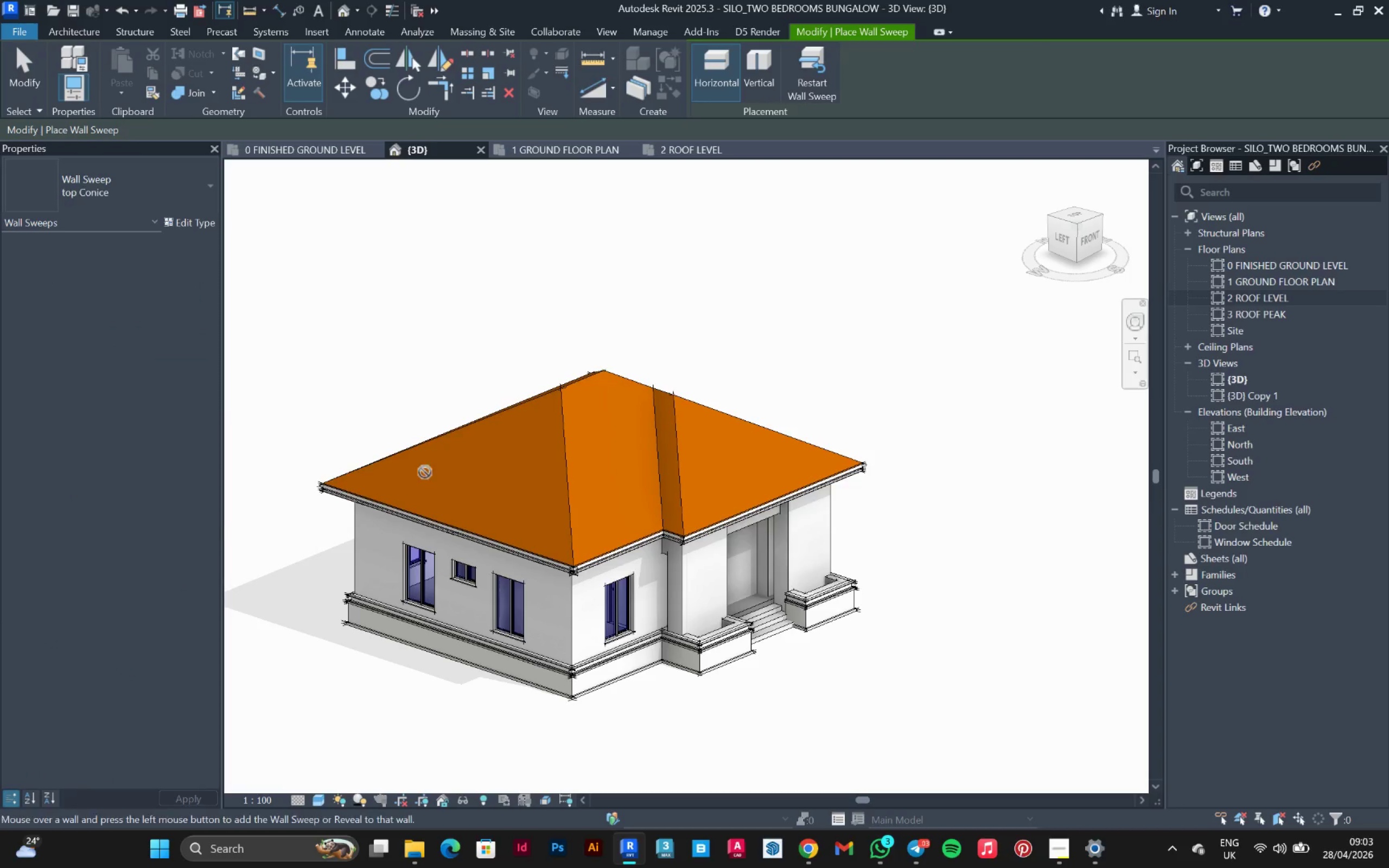 
scroll: coordinate [539, 566], scroll_direction: up, amount: 5.0
 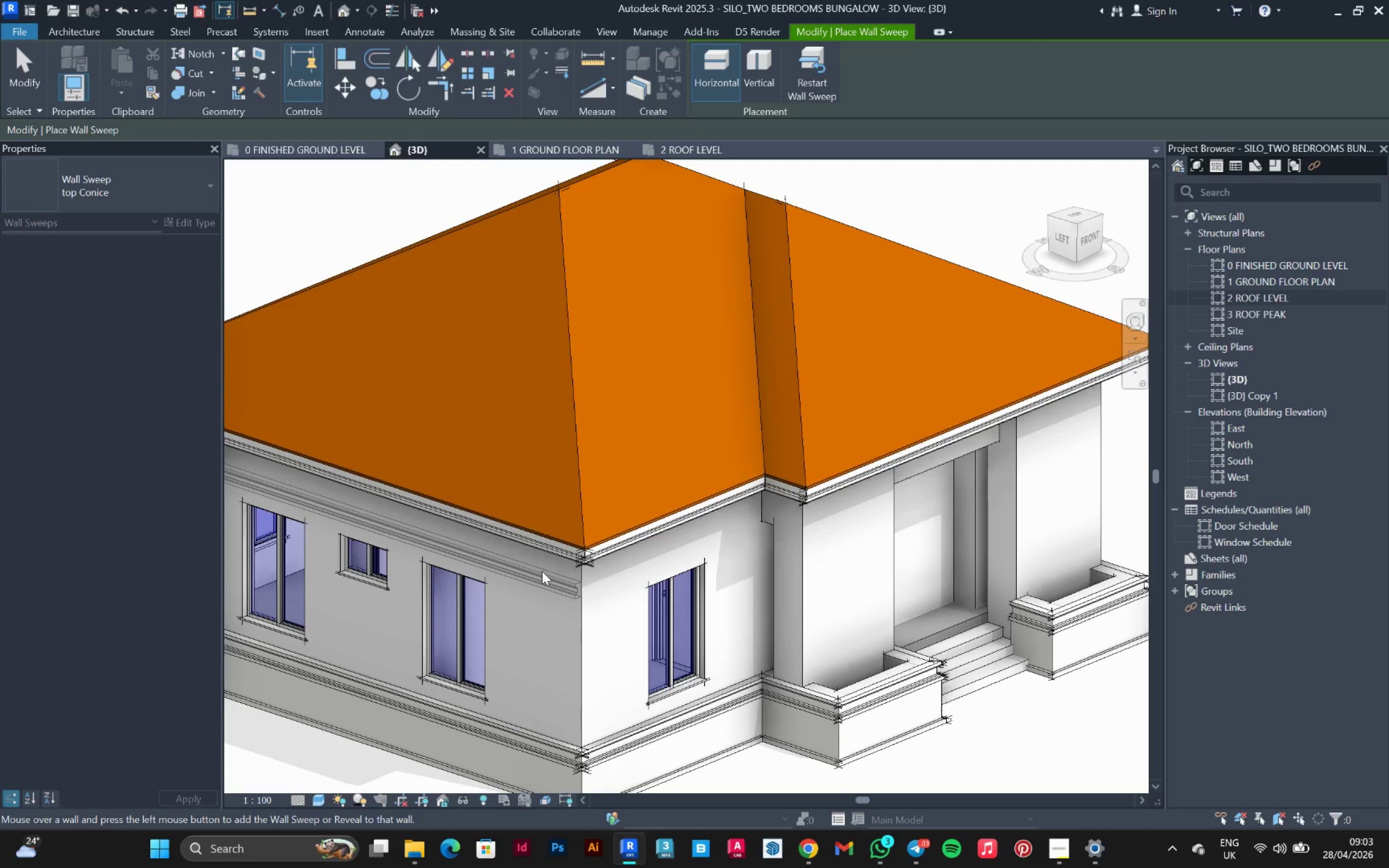 
left_click([542, 571])
 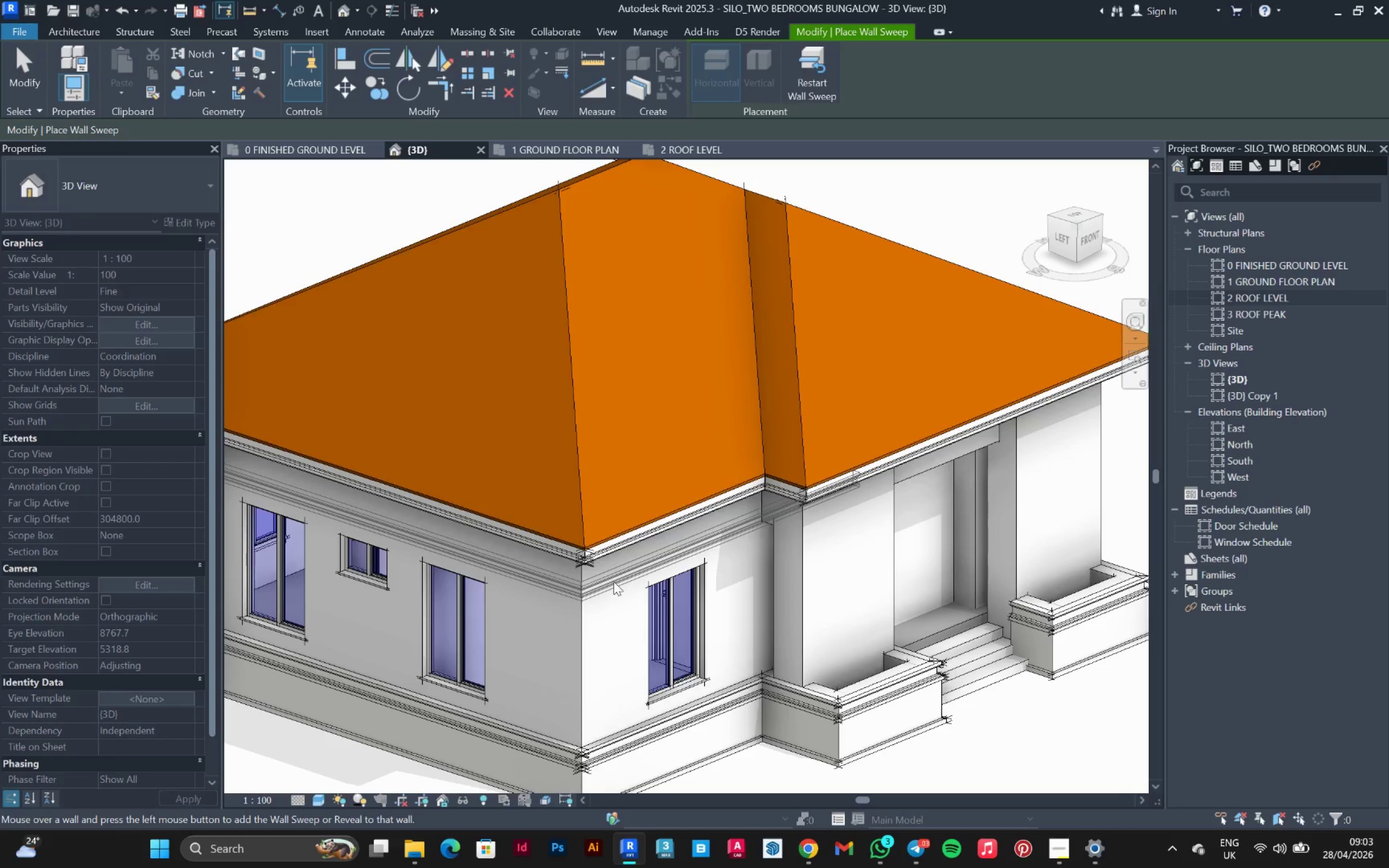 
left_click([614, 582])
 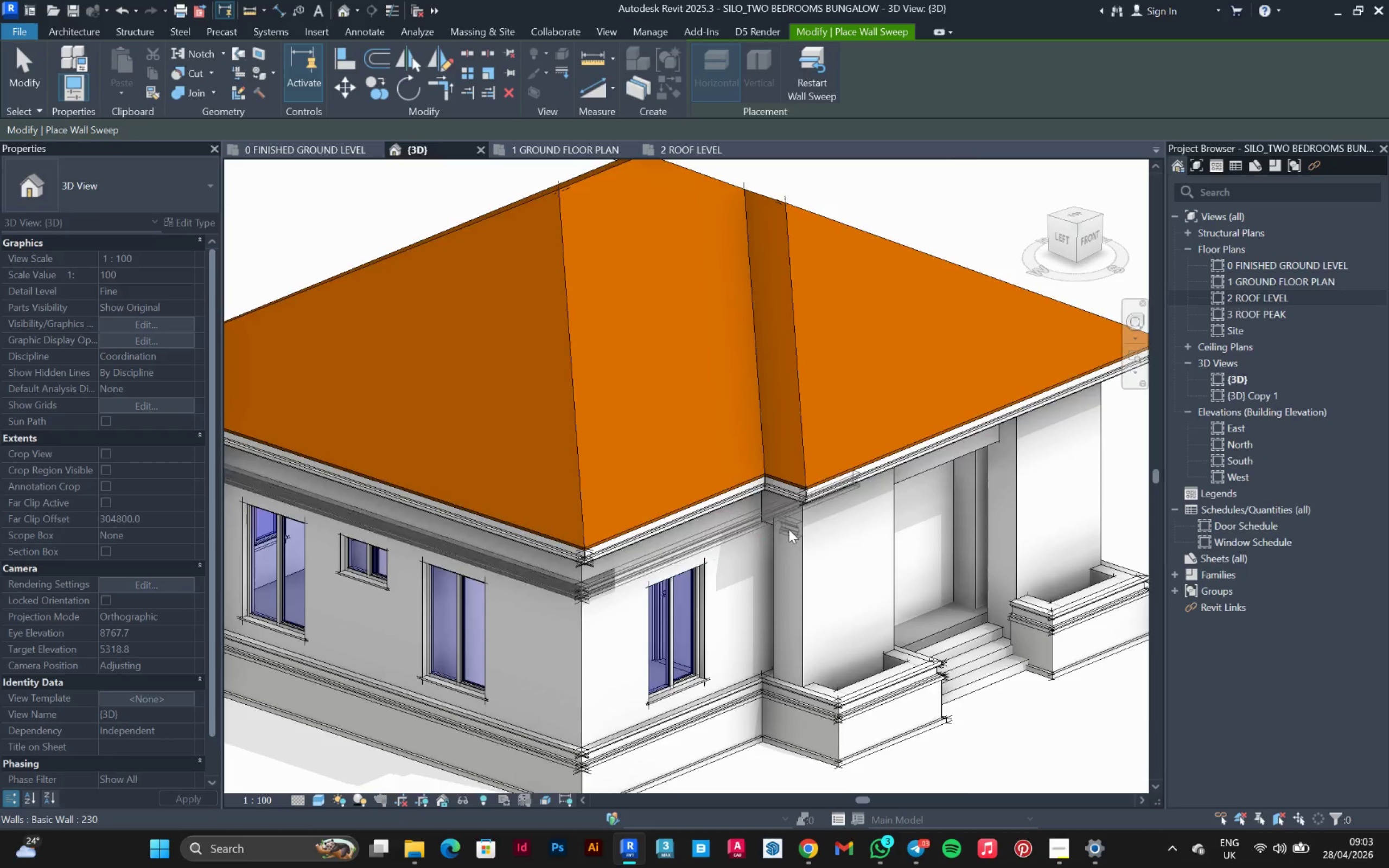 
left_click([789, 529])
 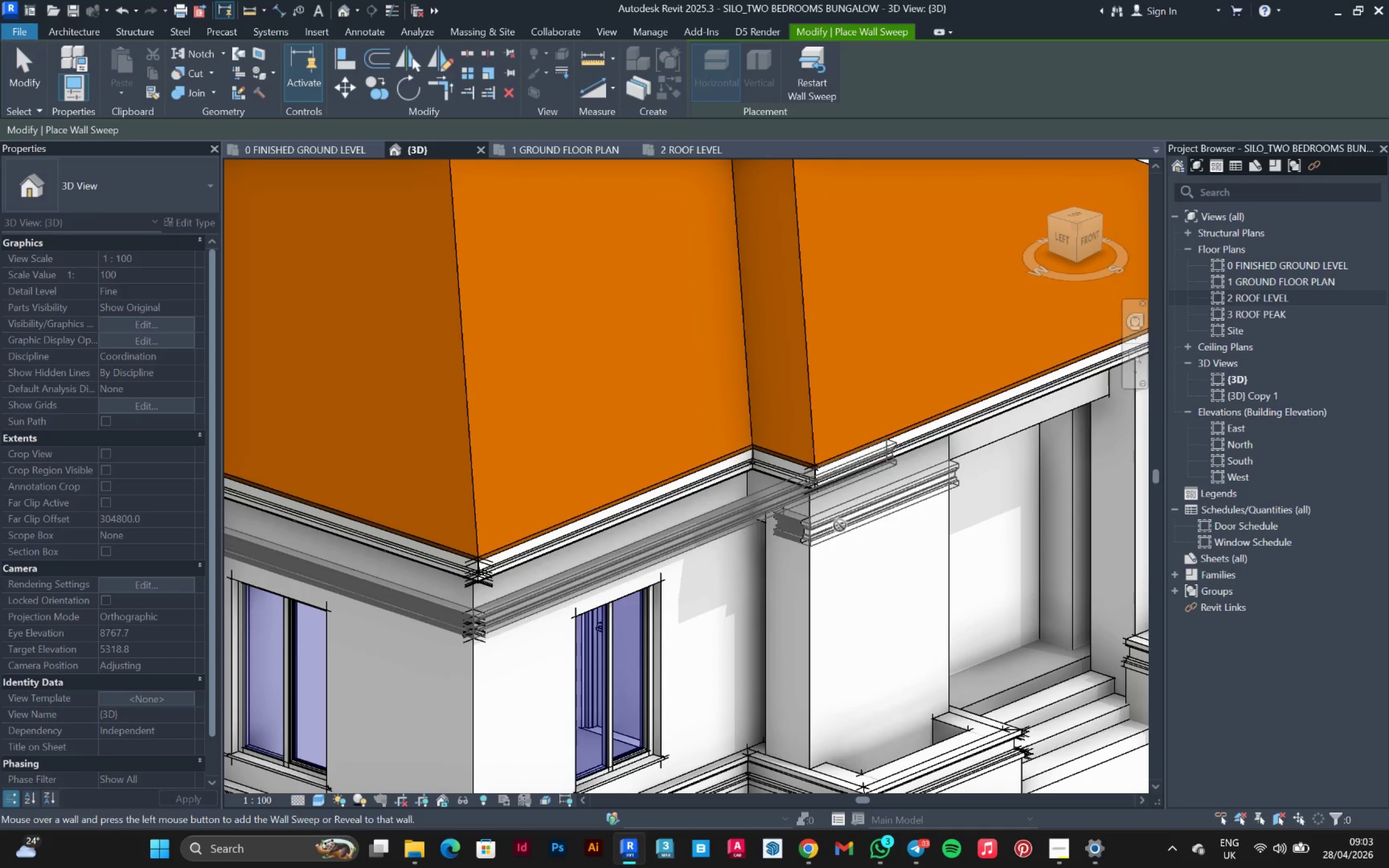 
scroll: coordinate [789, 529], scroll_direction: up, amount: 3.0
 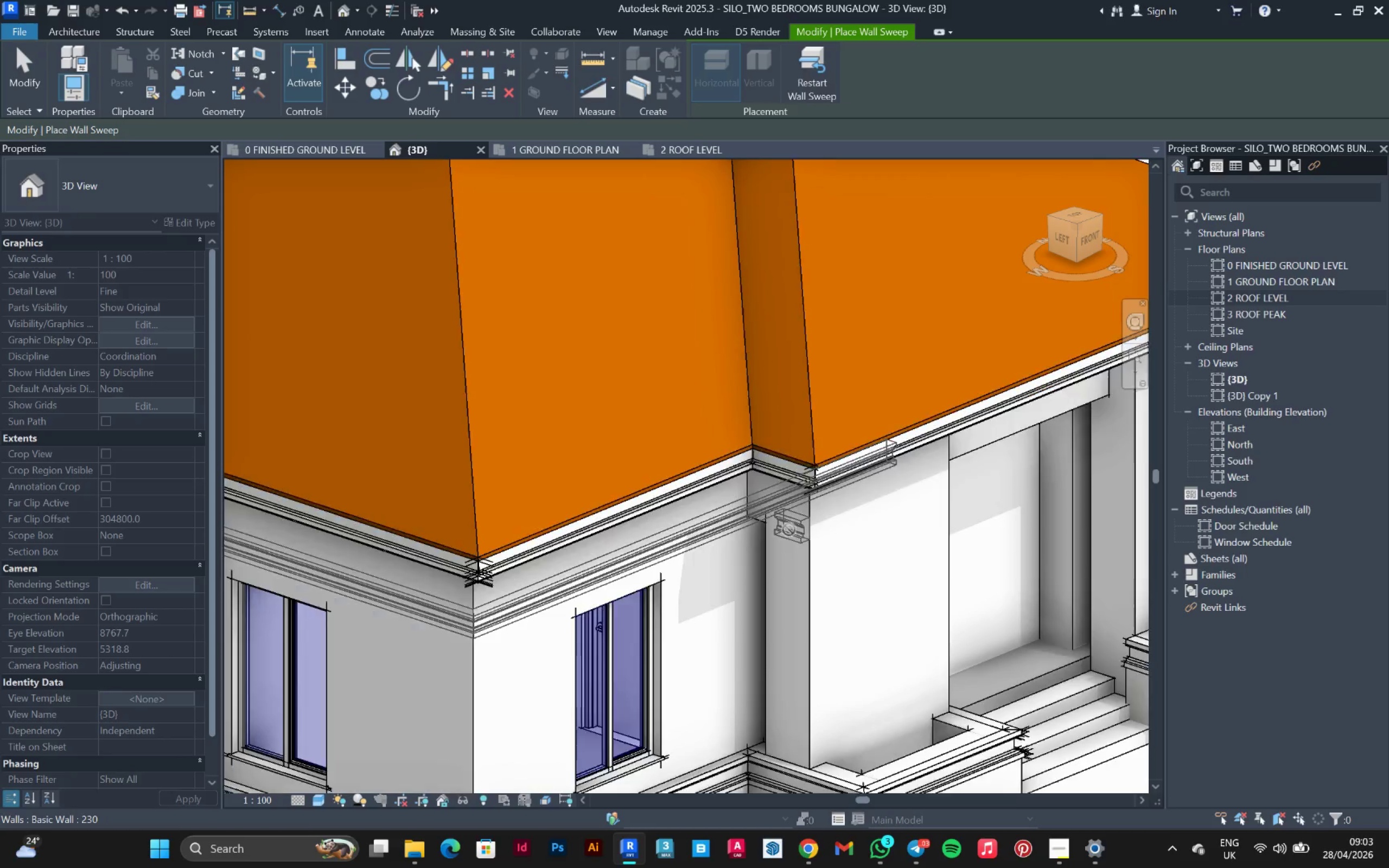 
hold_key(key=ShiftLeft, duration=0.6)
 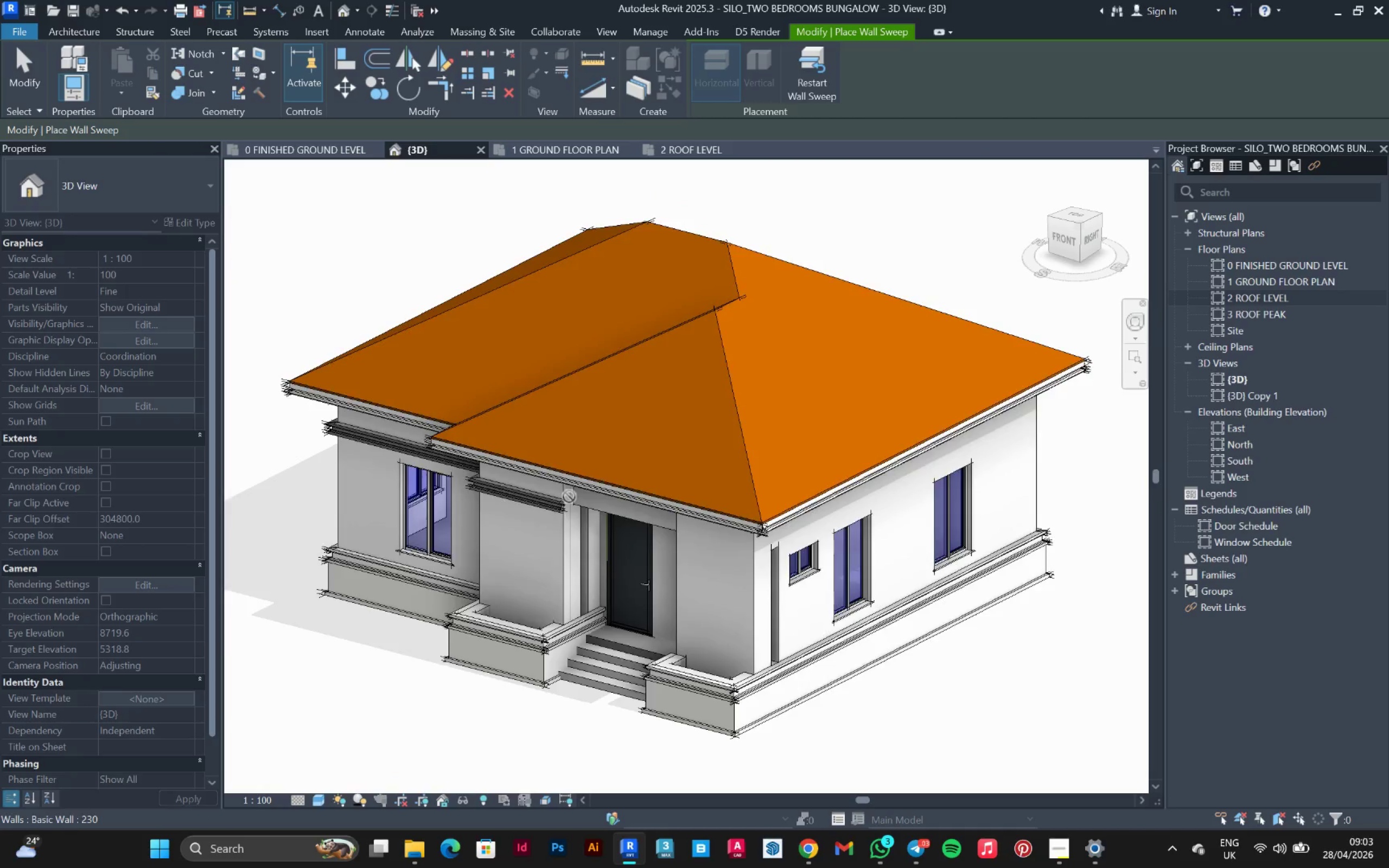 
scroll: coordinate [838, 478], scroll_direction: down, amount: 5.0
 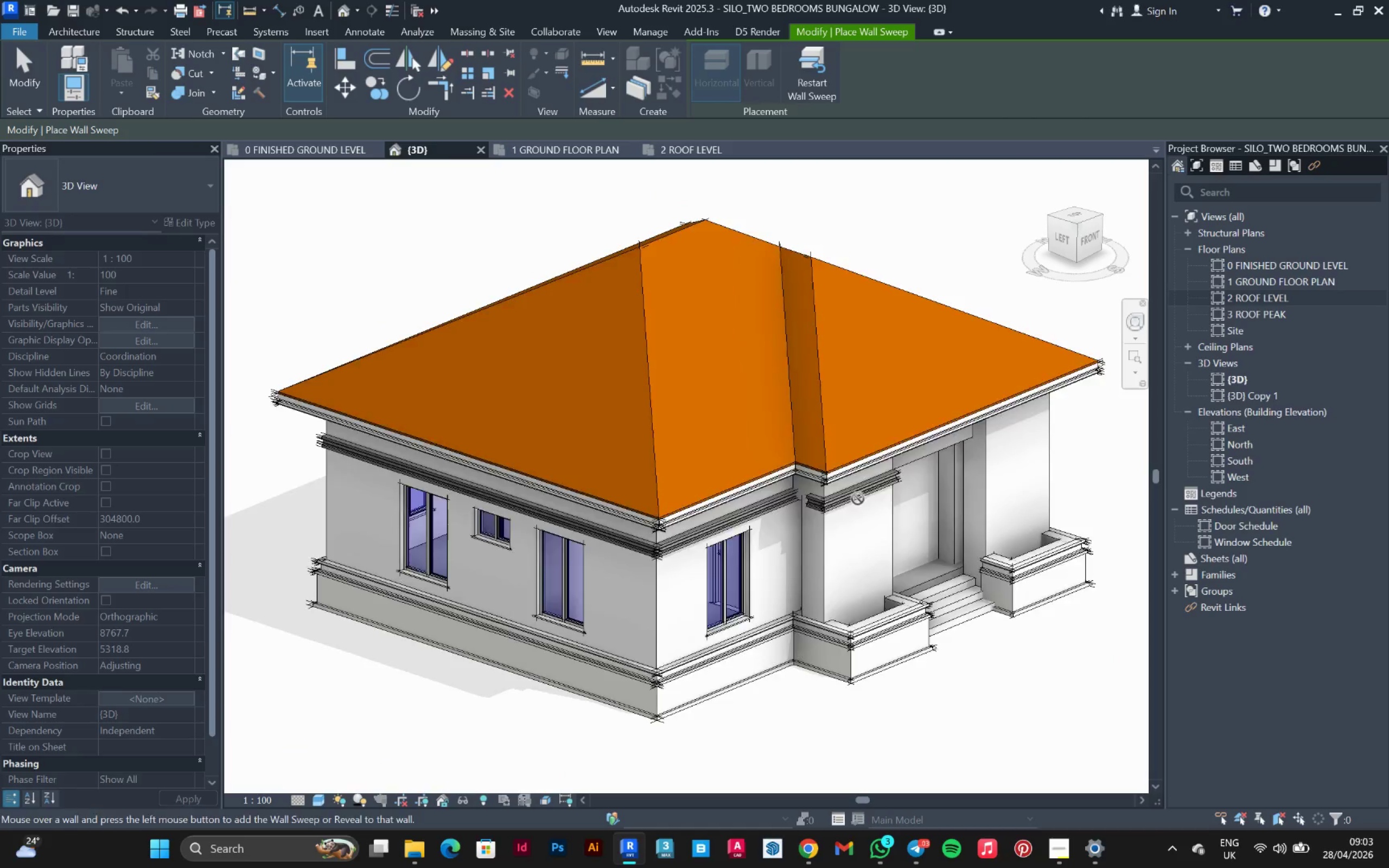 
scroll: coordinate [568, 509], scroll_direction: up, amount: 5.0
 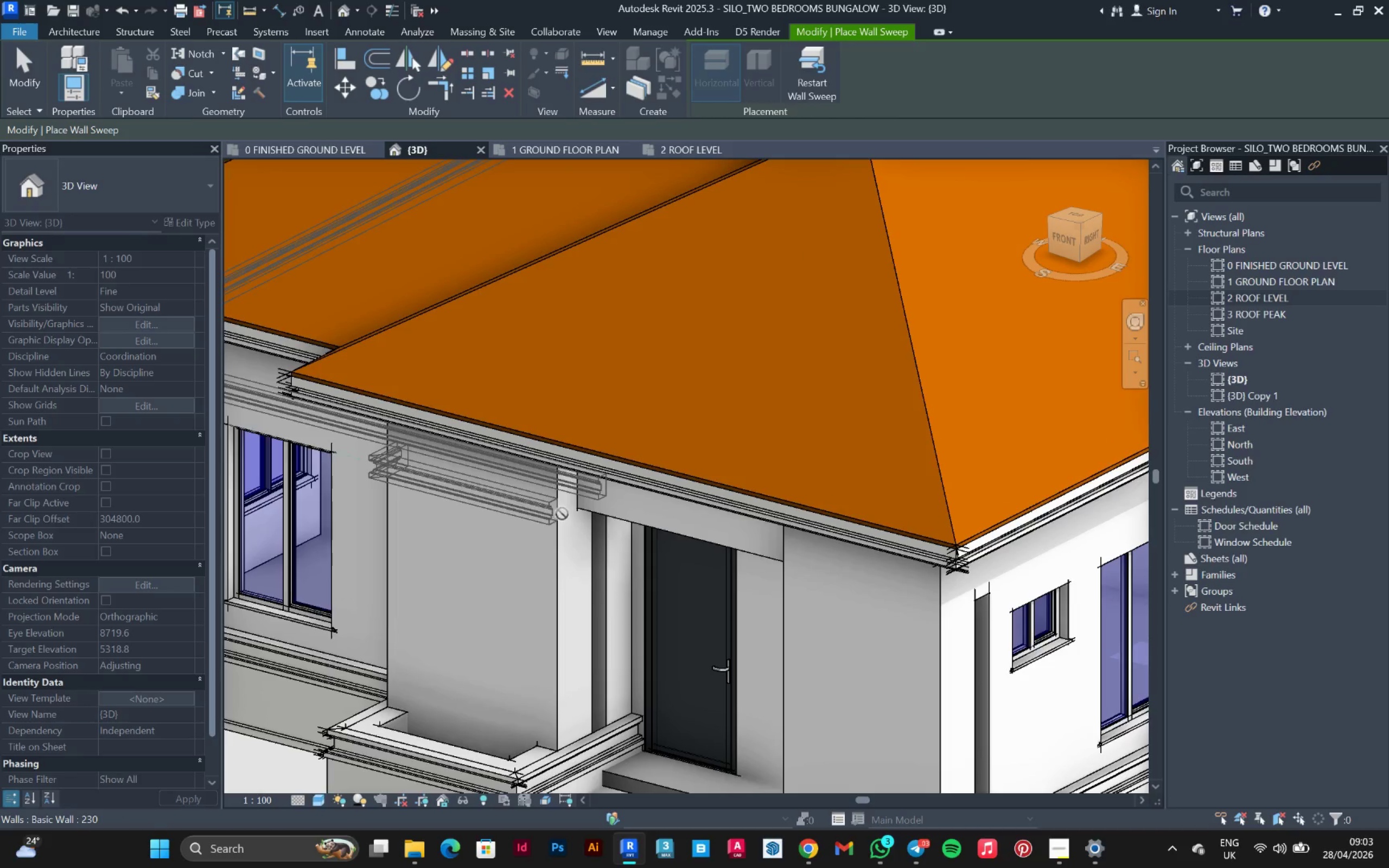 
left_click([576, 512])
 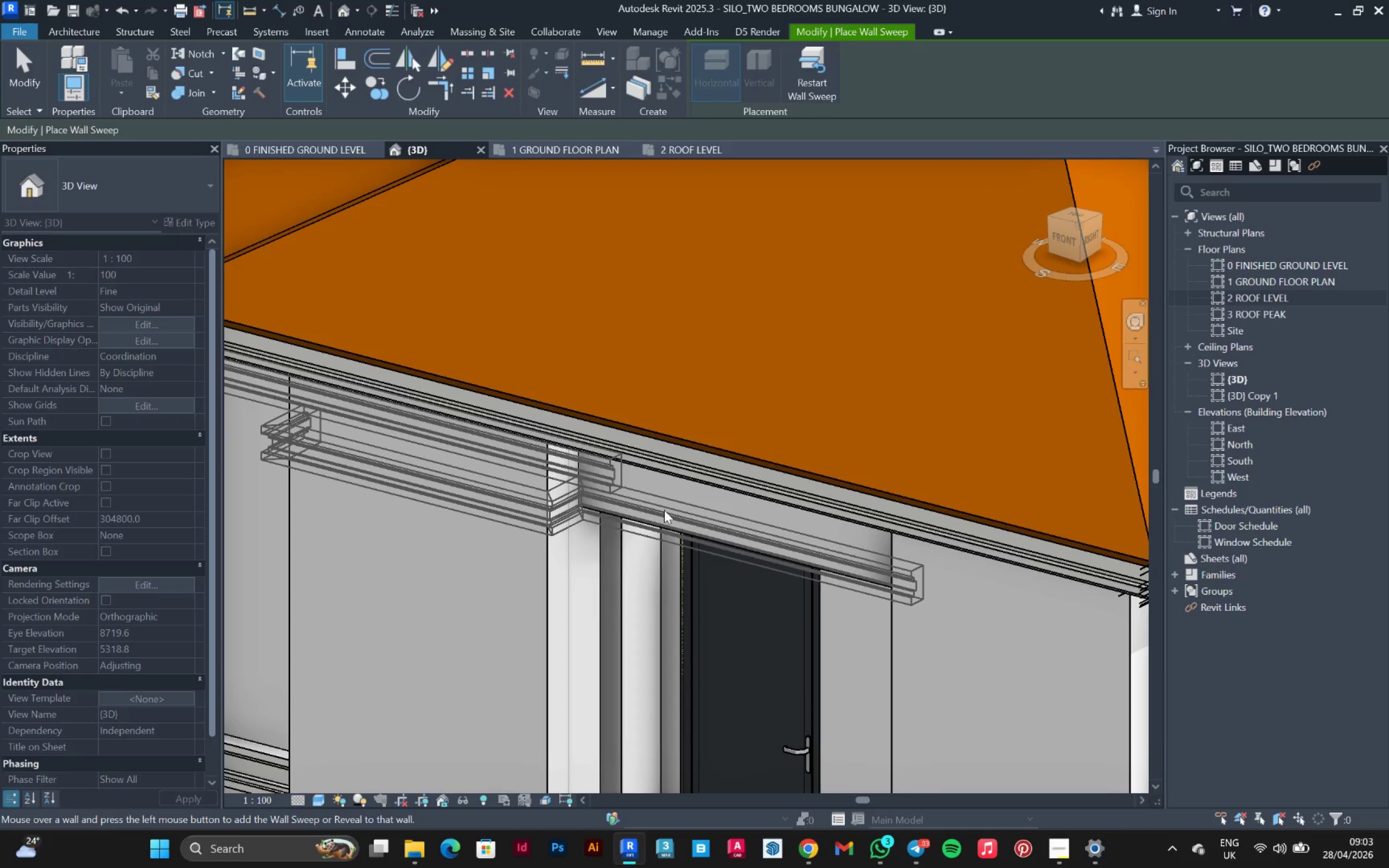 
scroll: coordinate [576, 512], scroll_direction: up, amount: 3.0
 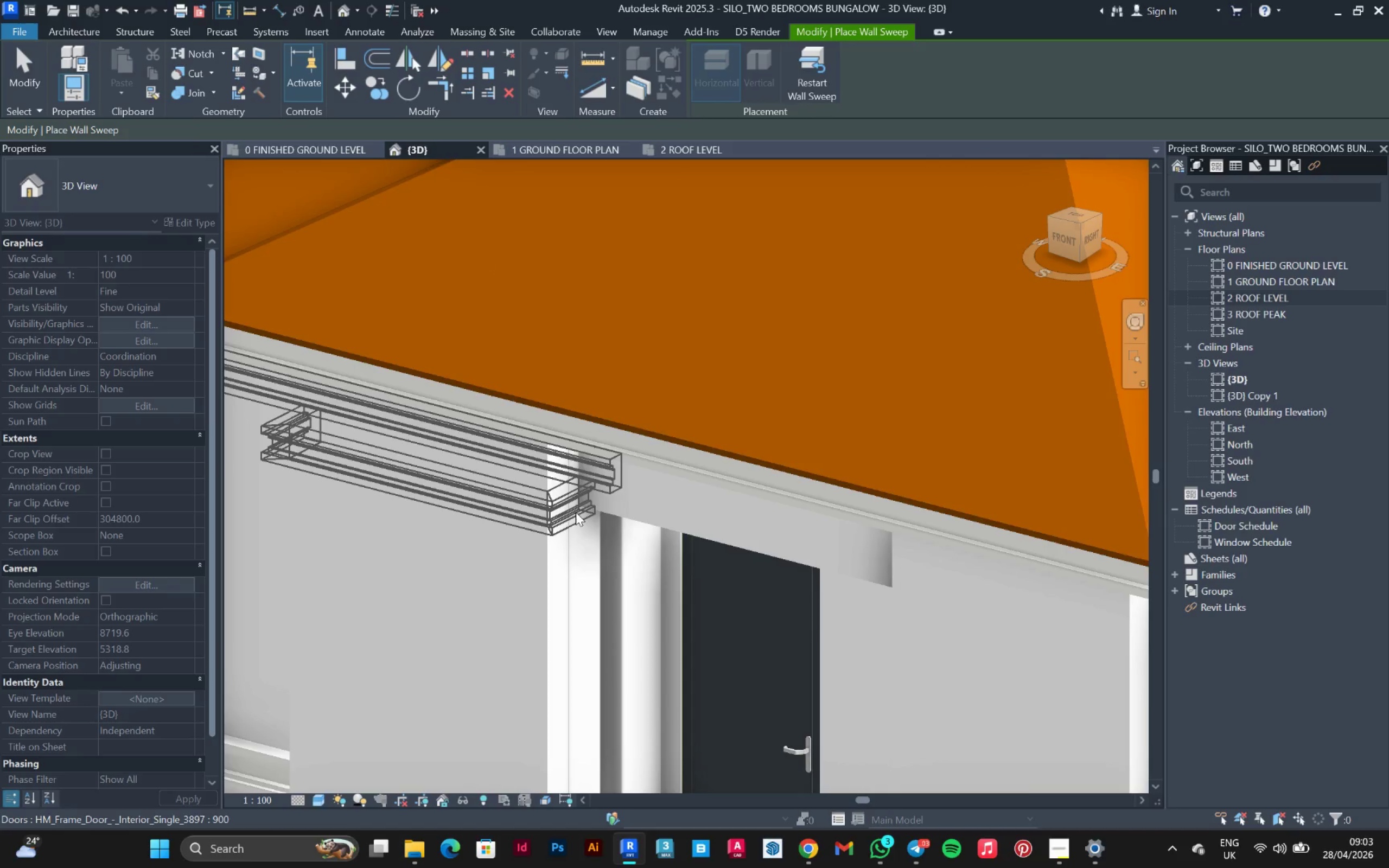 
left_click([664, 510])
 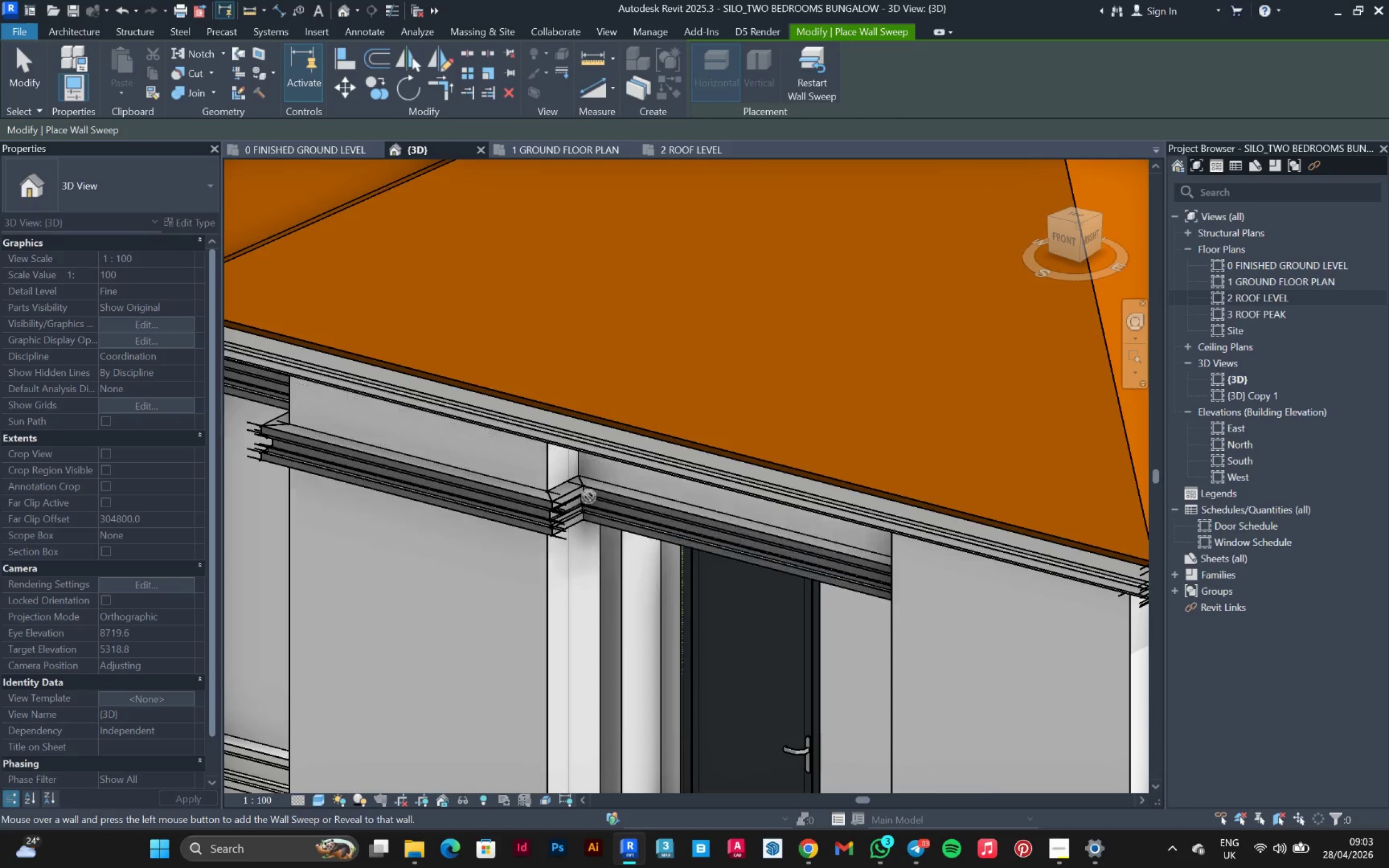 
hold_key(key=ShiftLeft, duration=0.58)
 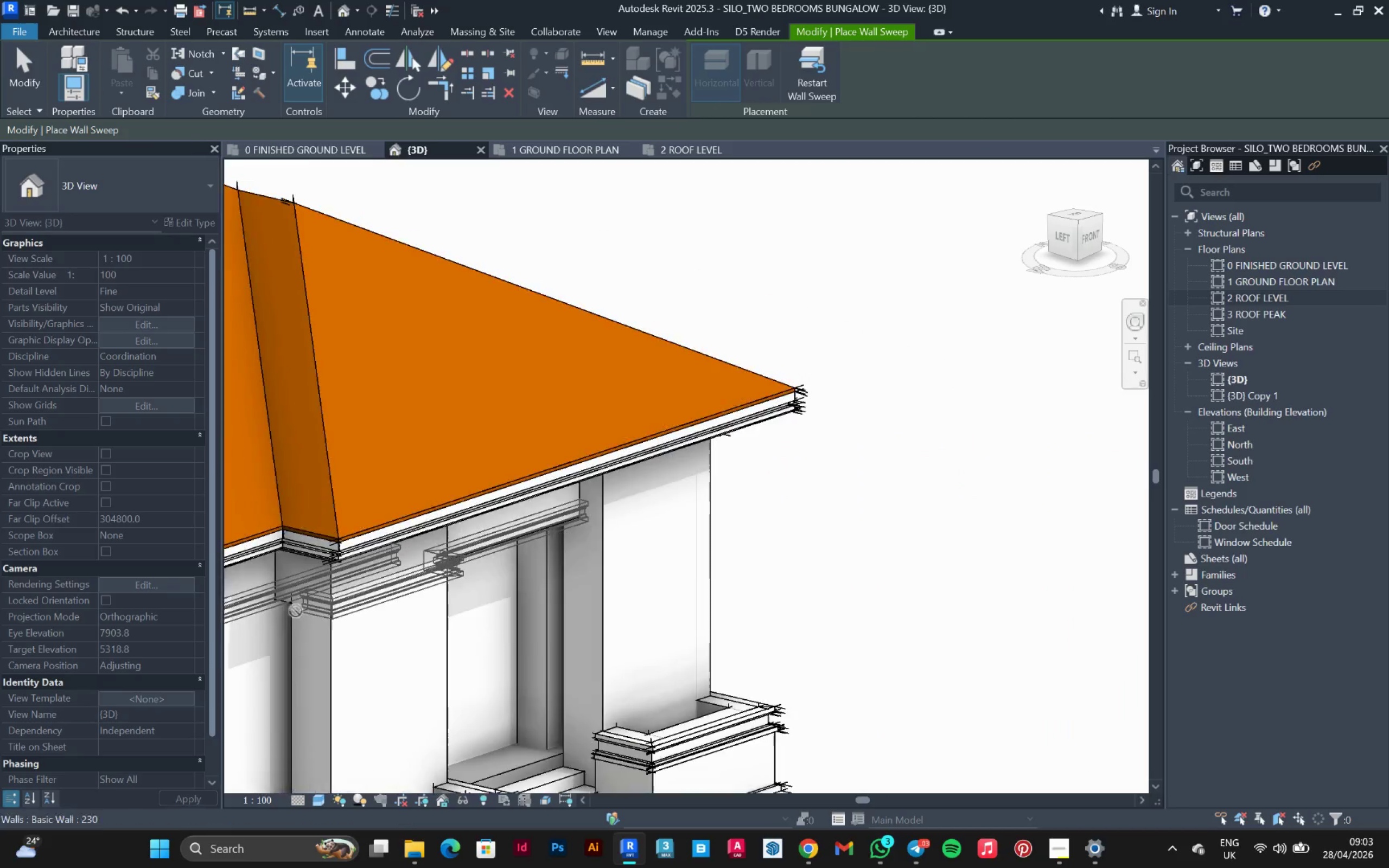 
scroll: coordinate [589, 496], scroll_direction: down, amount: 4.0
 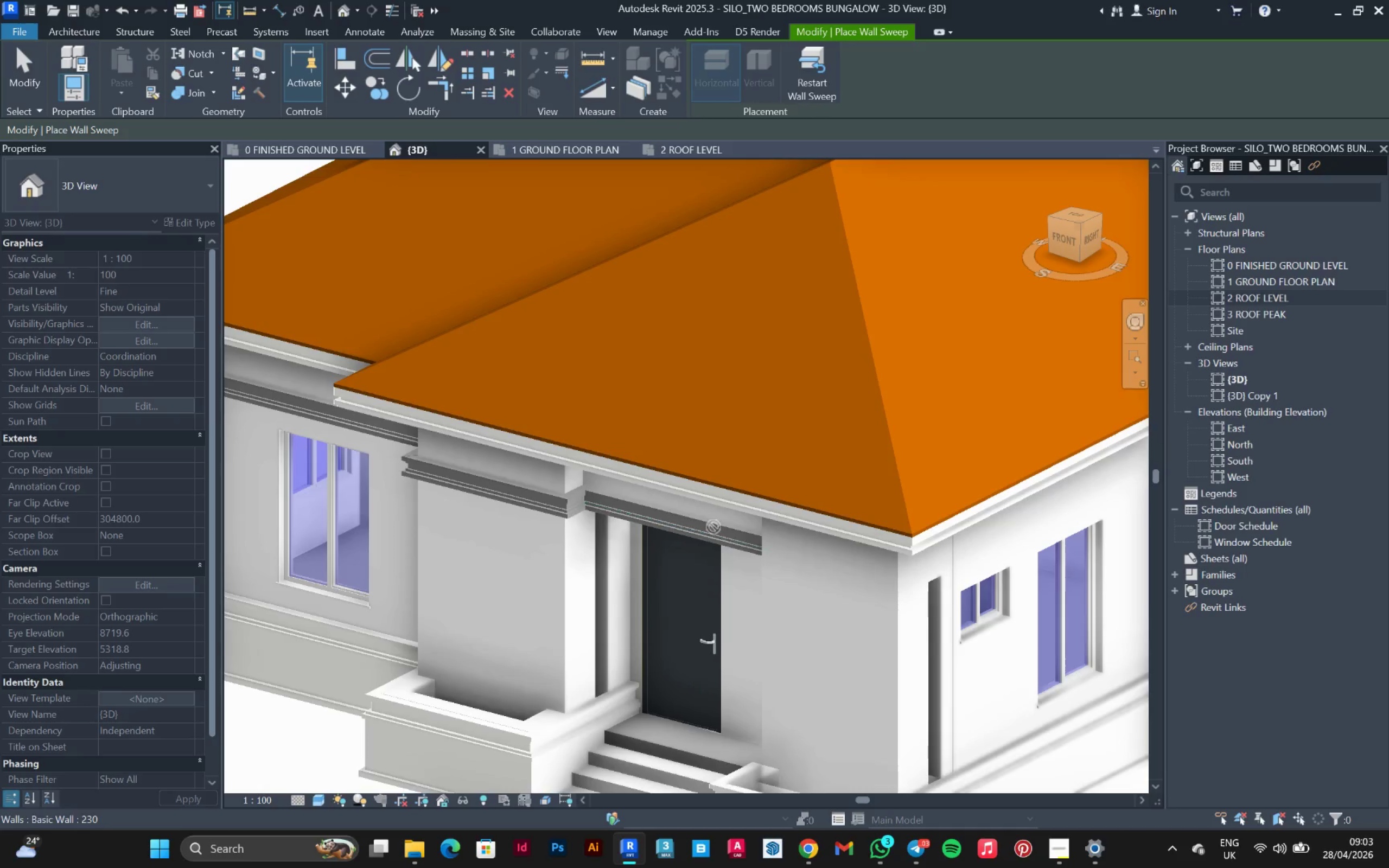 
scroll: coordinate [500, 549], scroll_direction: up, amount: 3.0
 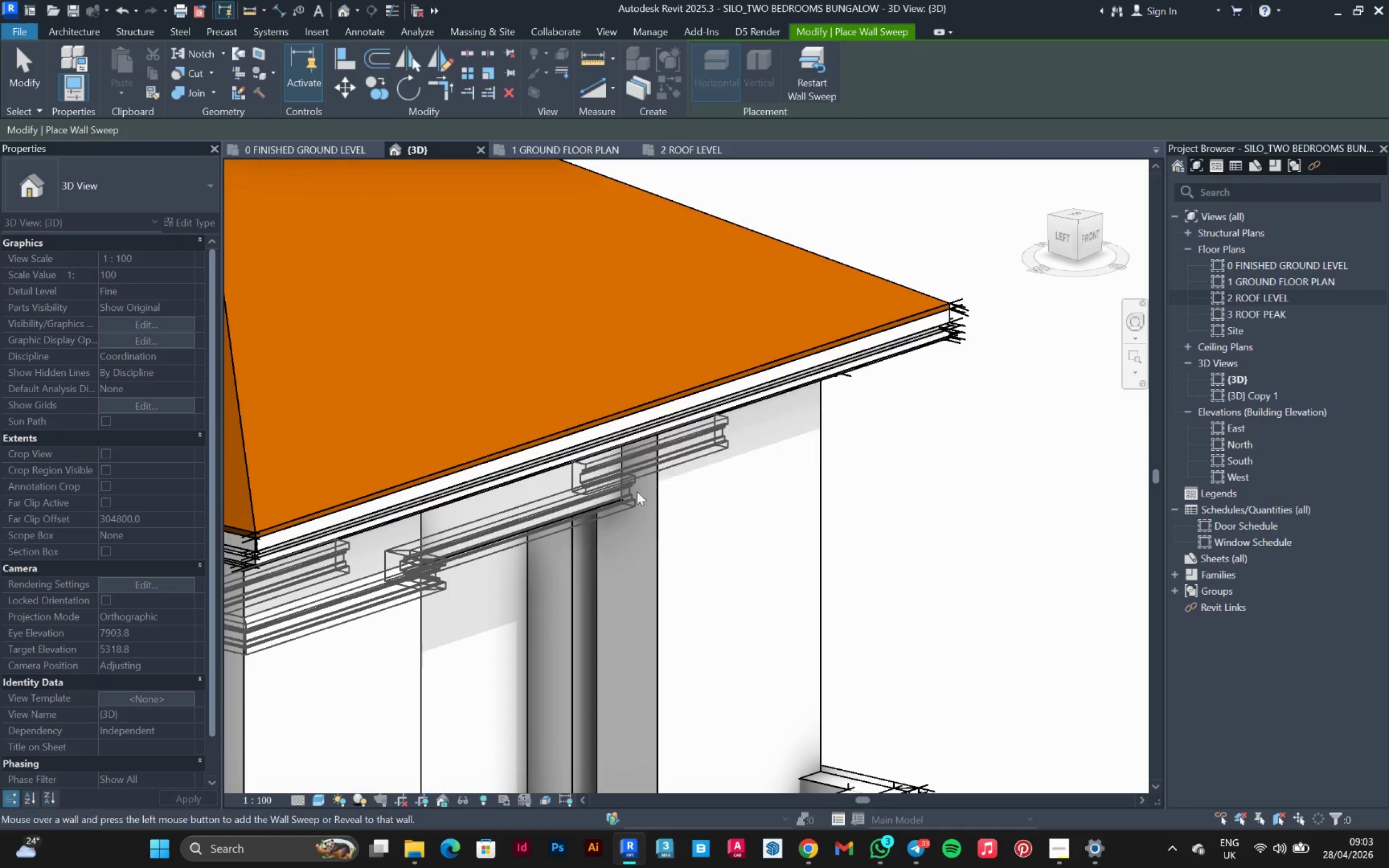 
left_click([701, 484])
 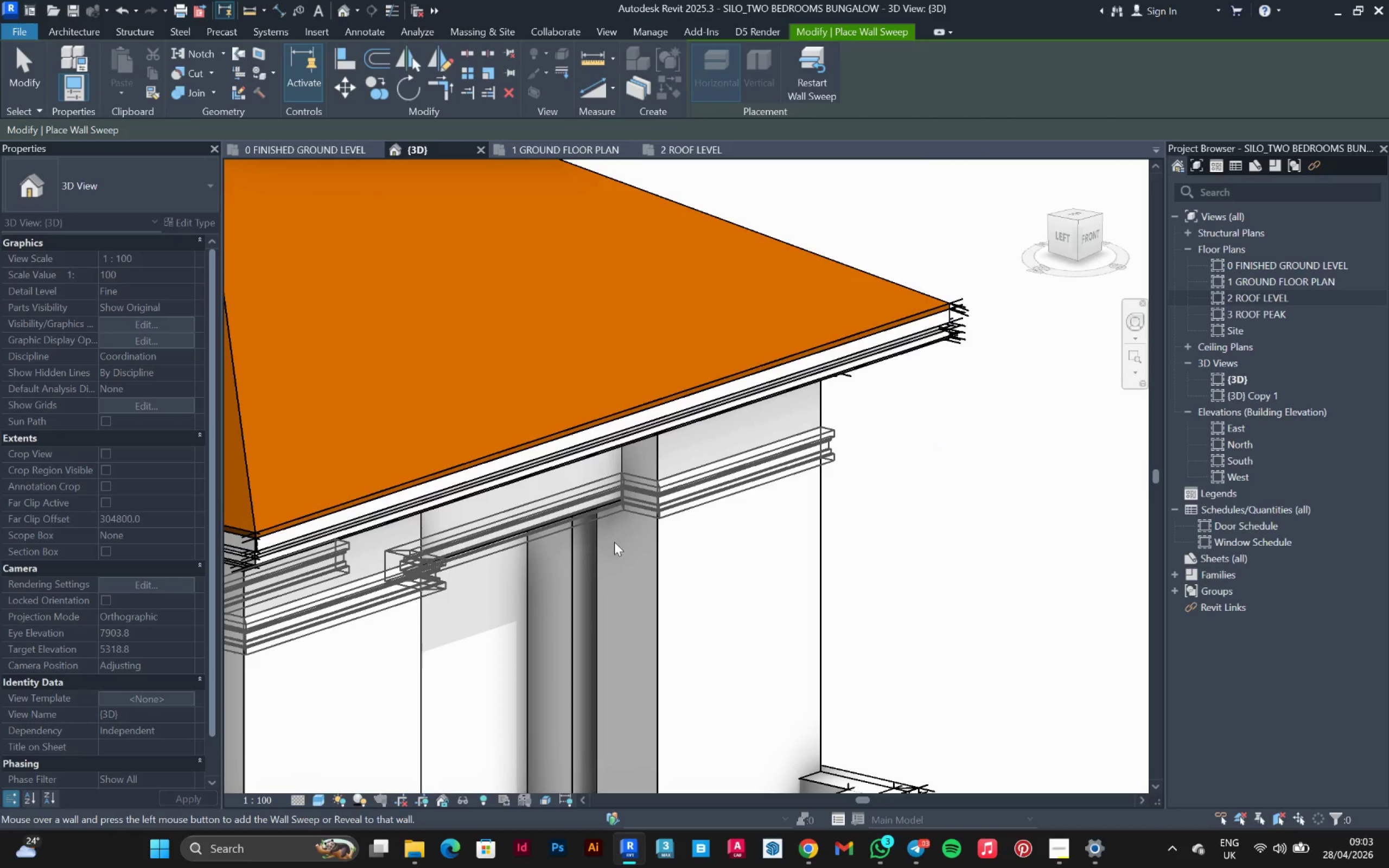 
left_click([615, 550])
 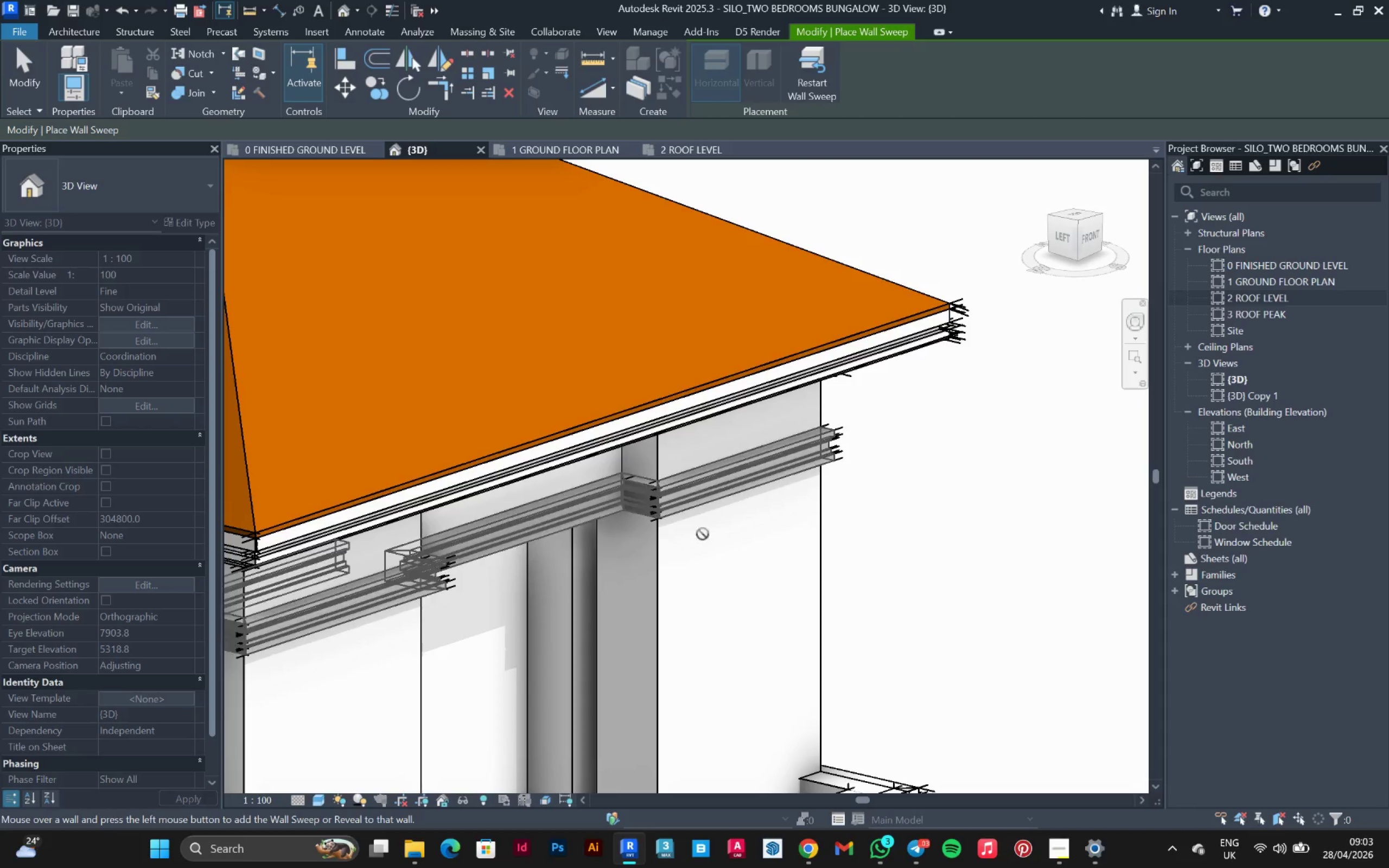 
hold_key(key=ShiftLeft, duration=0.48)
 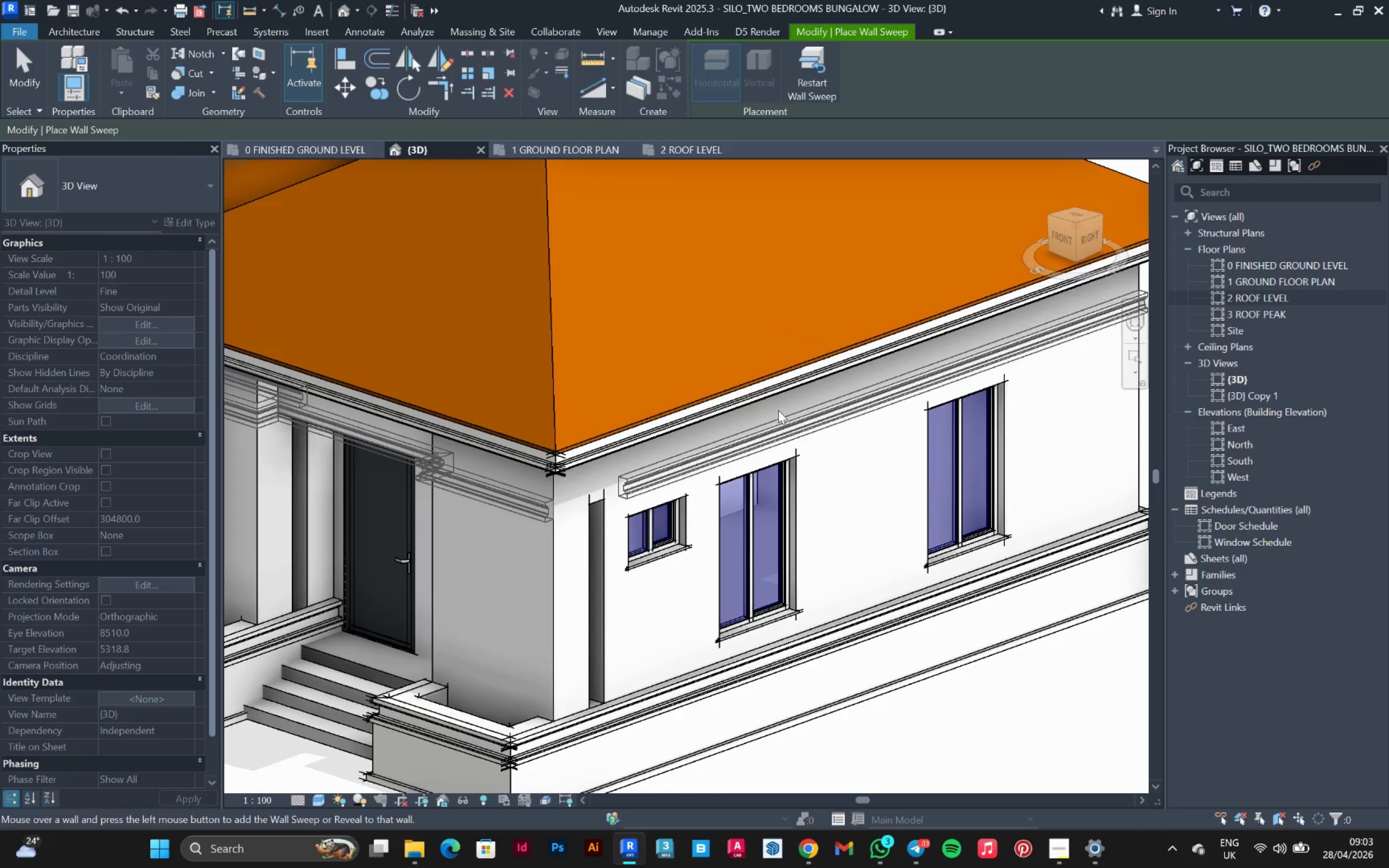 
scroll: coordinate [737, 516], scroll_direction: down, amount: 3.0
 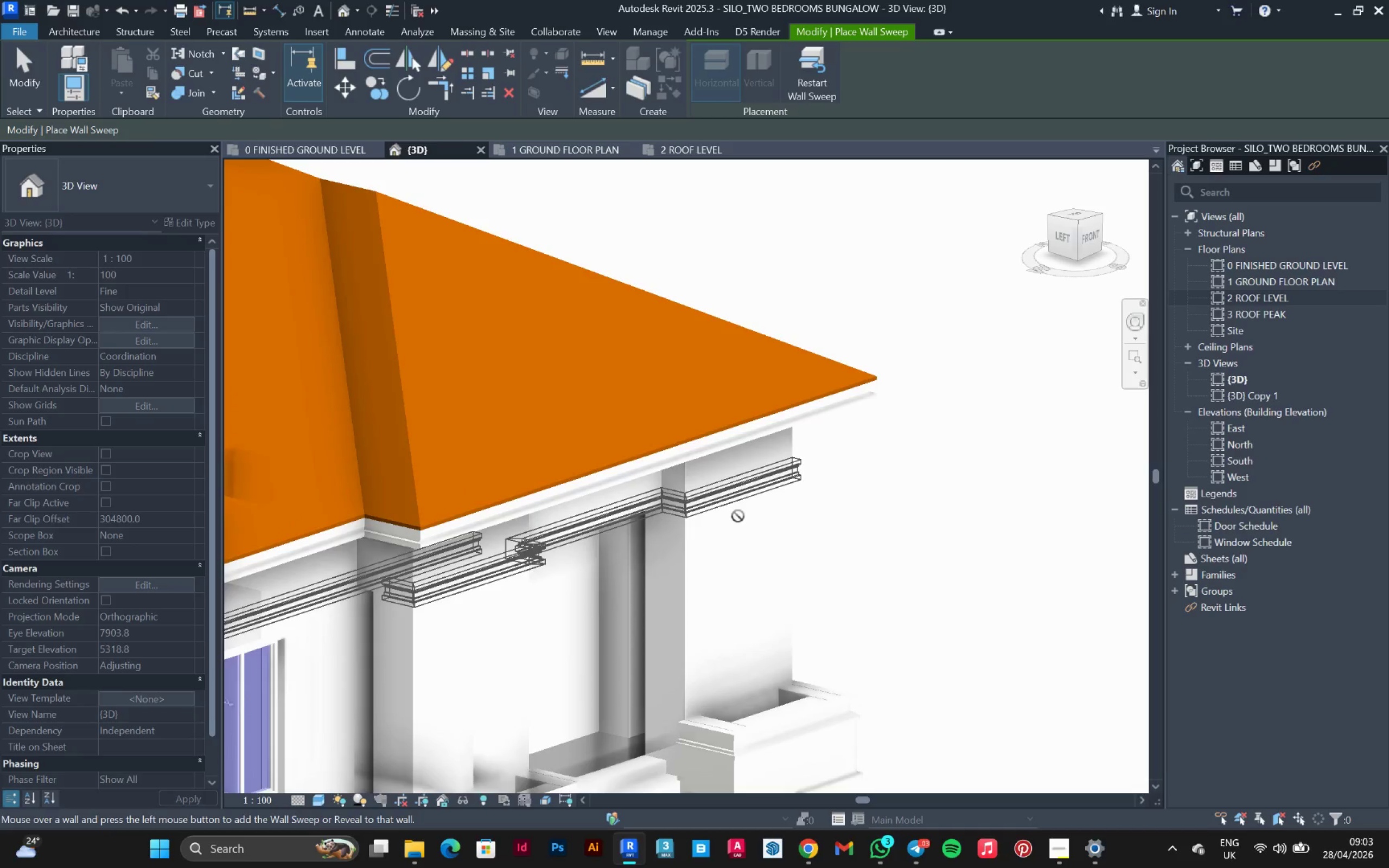 
left_click([779, 412])
 